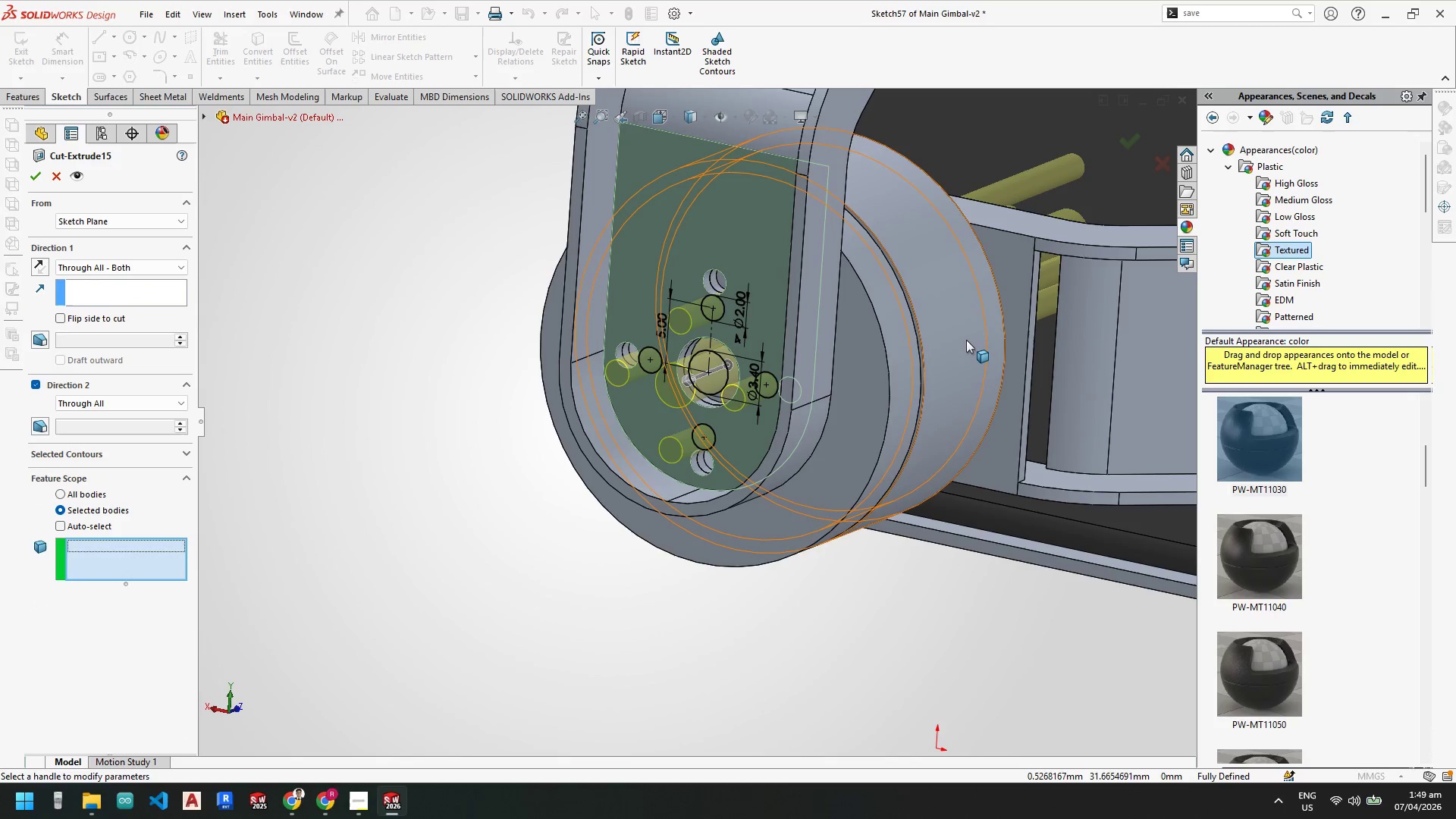 
left_click([962, 338])
 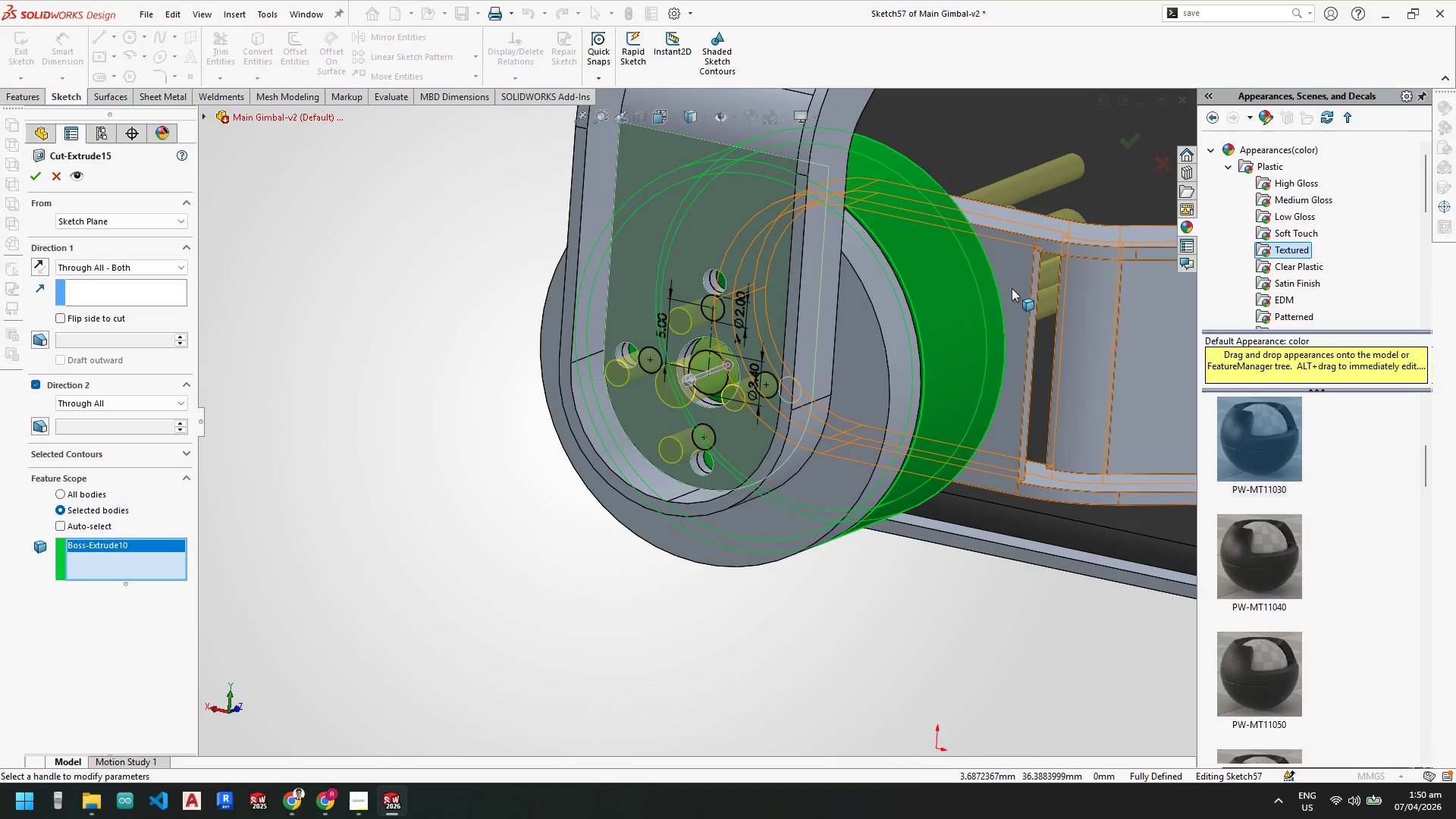 
left_click([1012, 287])
 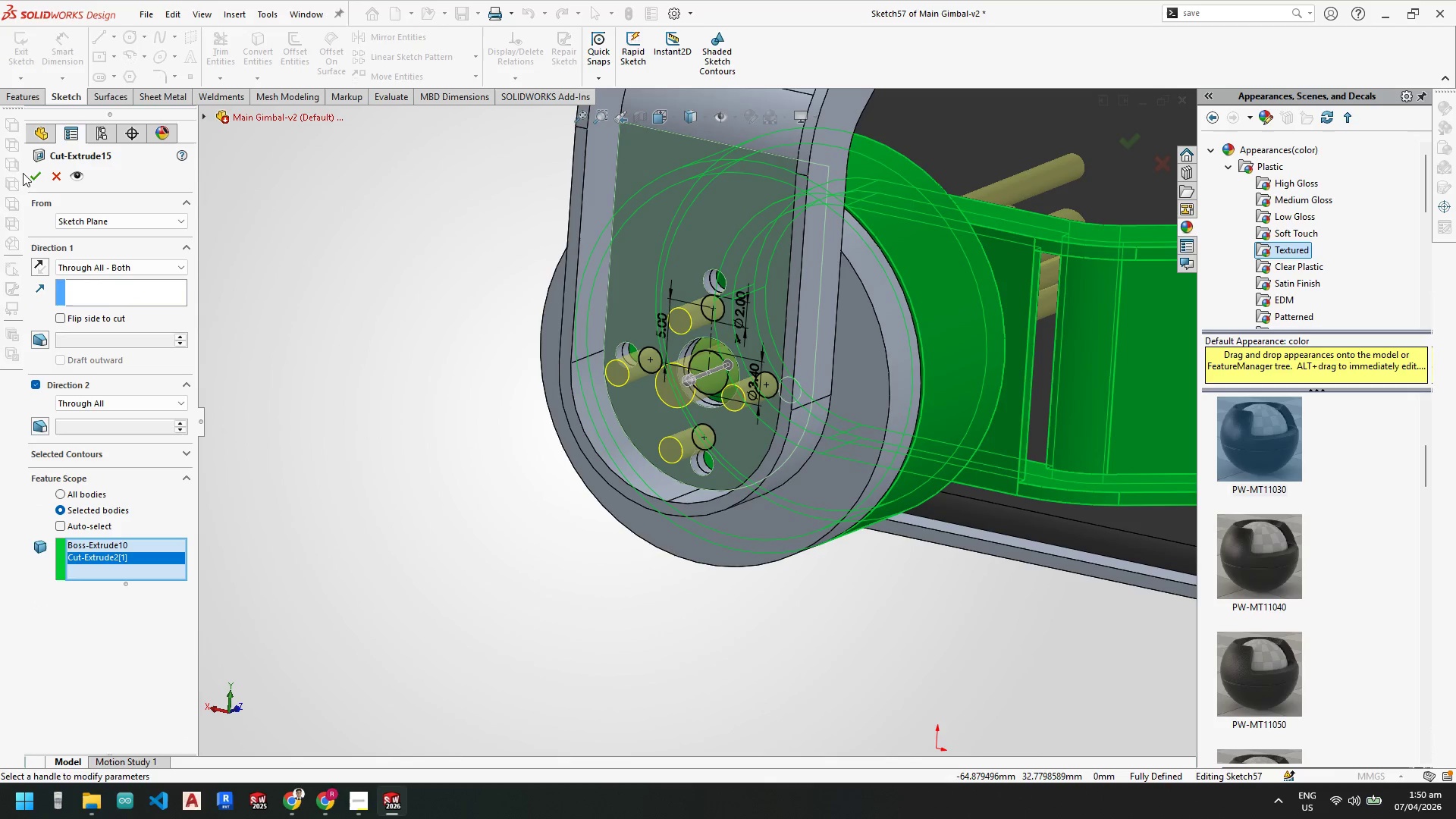 
left_click([30, 175])
 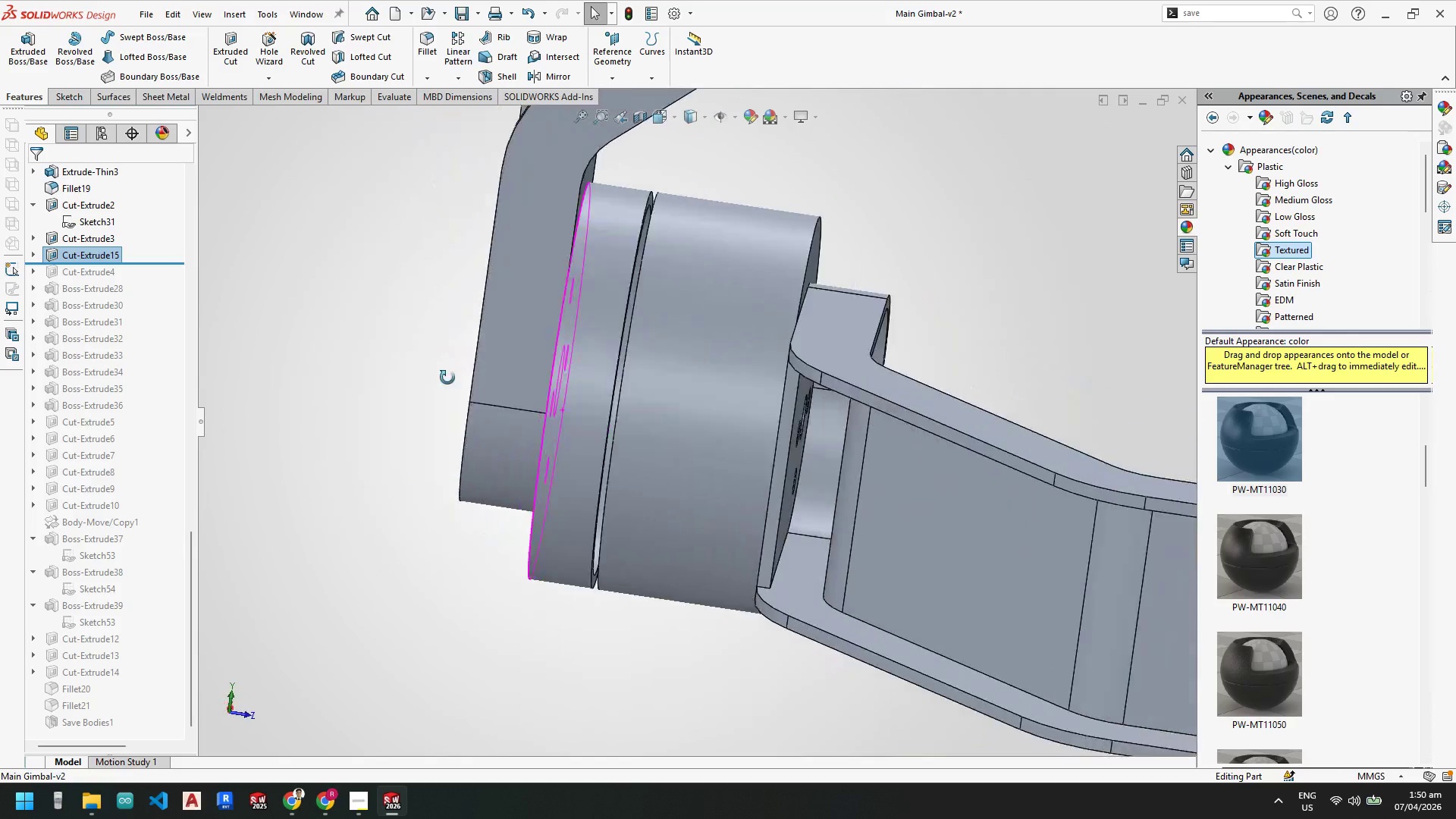 
left_click_drag(start_coordinate=[168, 264], to_coordinate=[102, 724])
 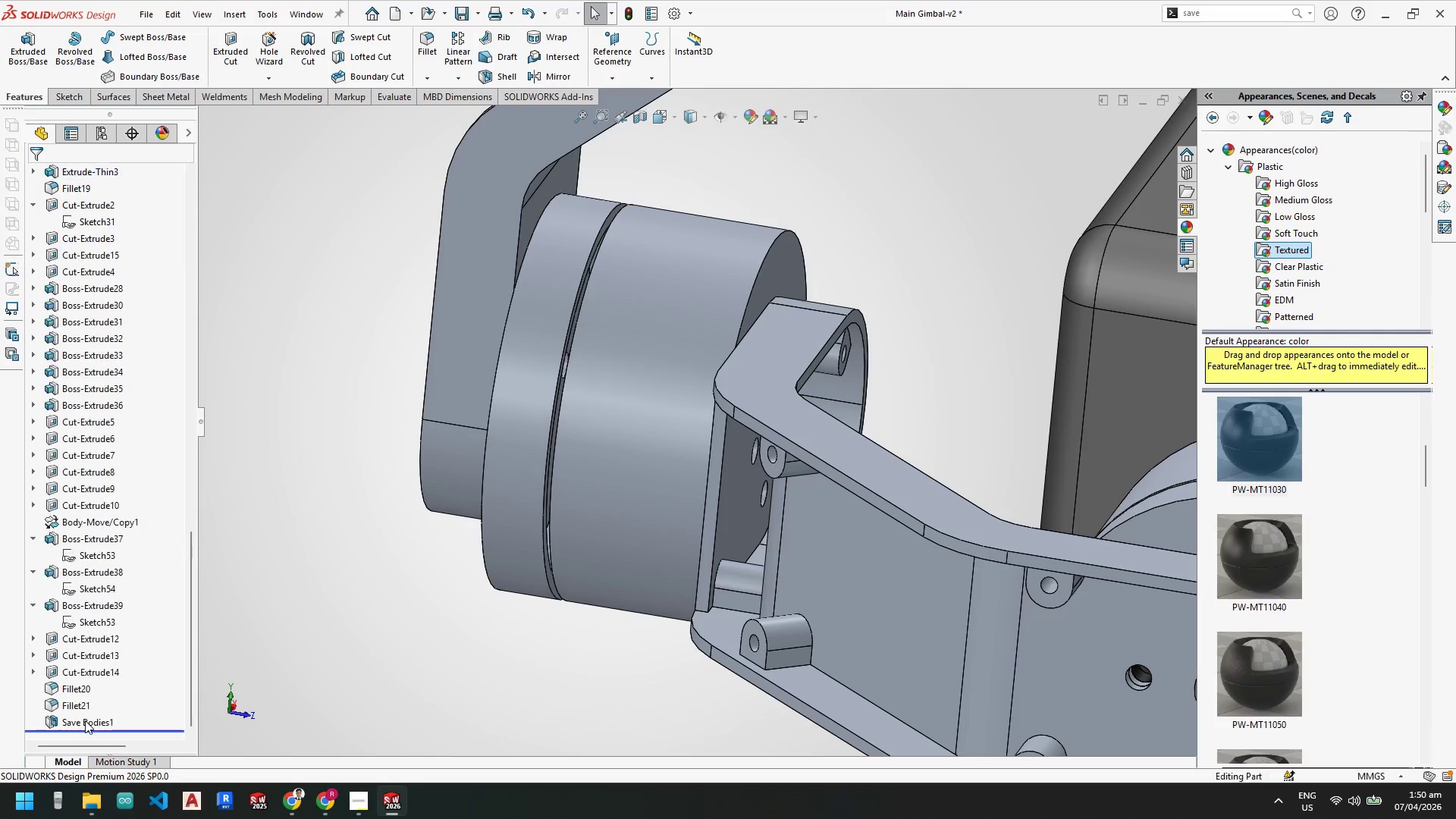 
right_click([89, 722])
 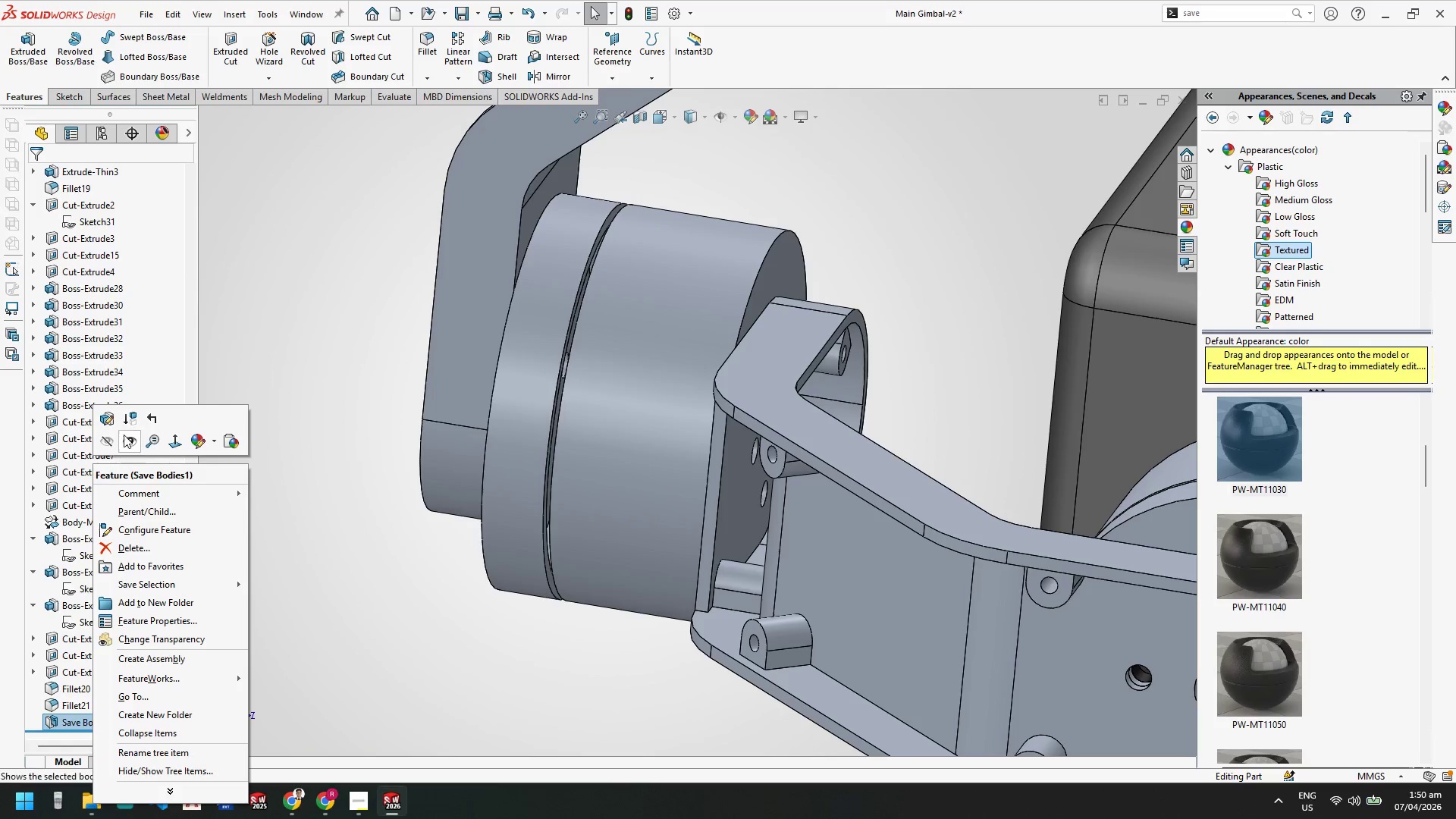 
left_click([102, 418])
 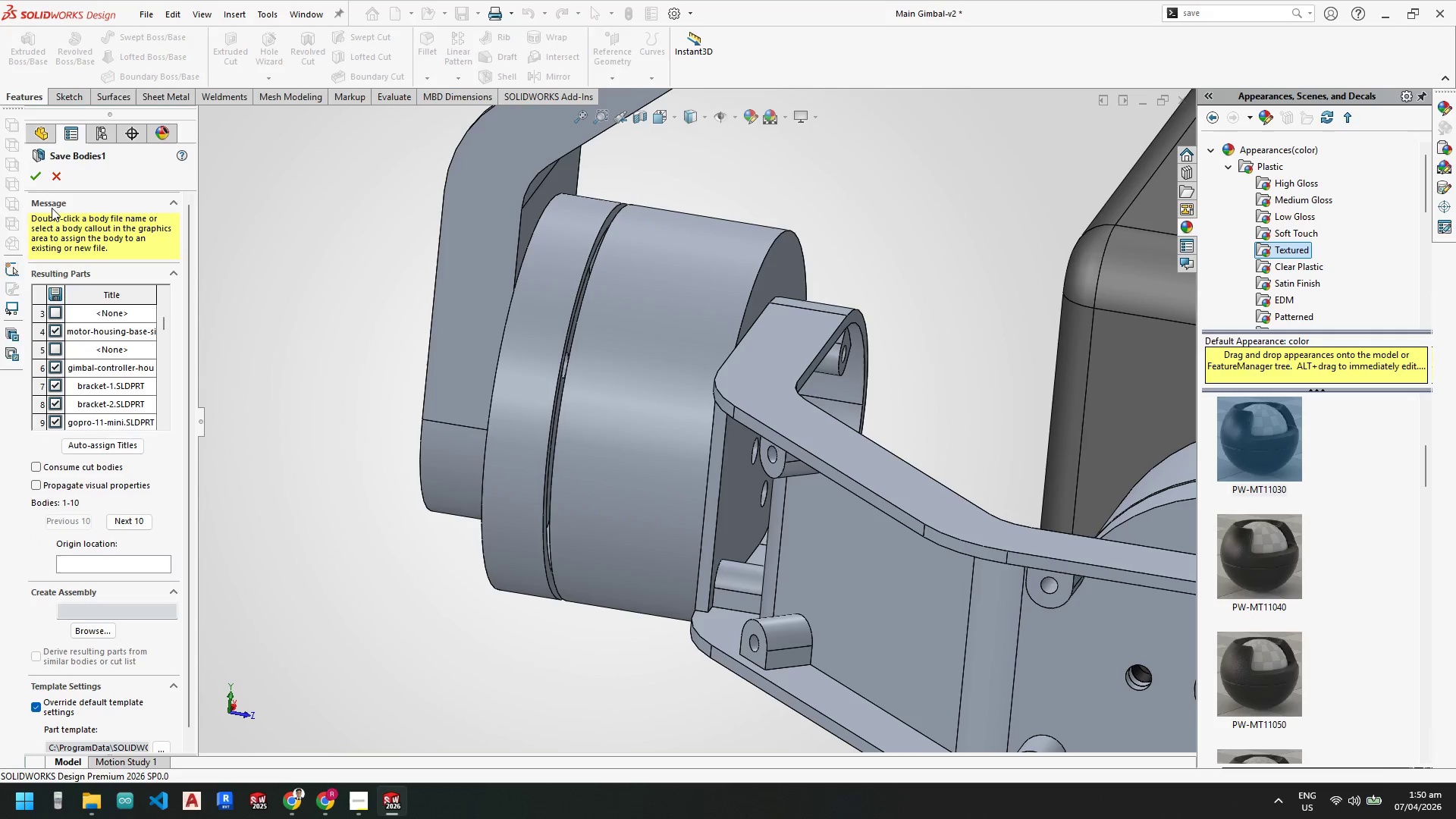 
left_click([38, 181])
 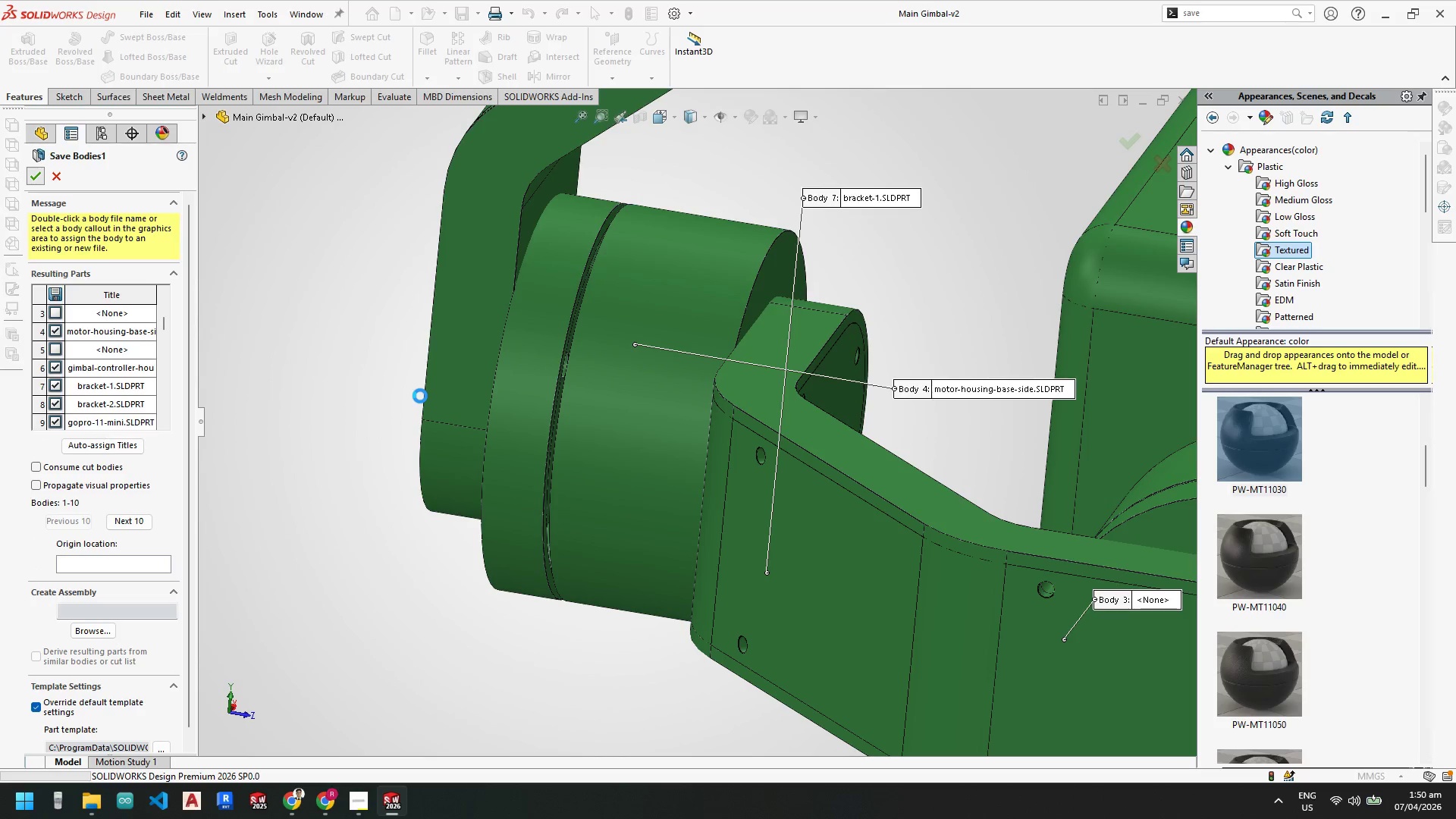 
left_click([293, 799])
 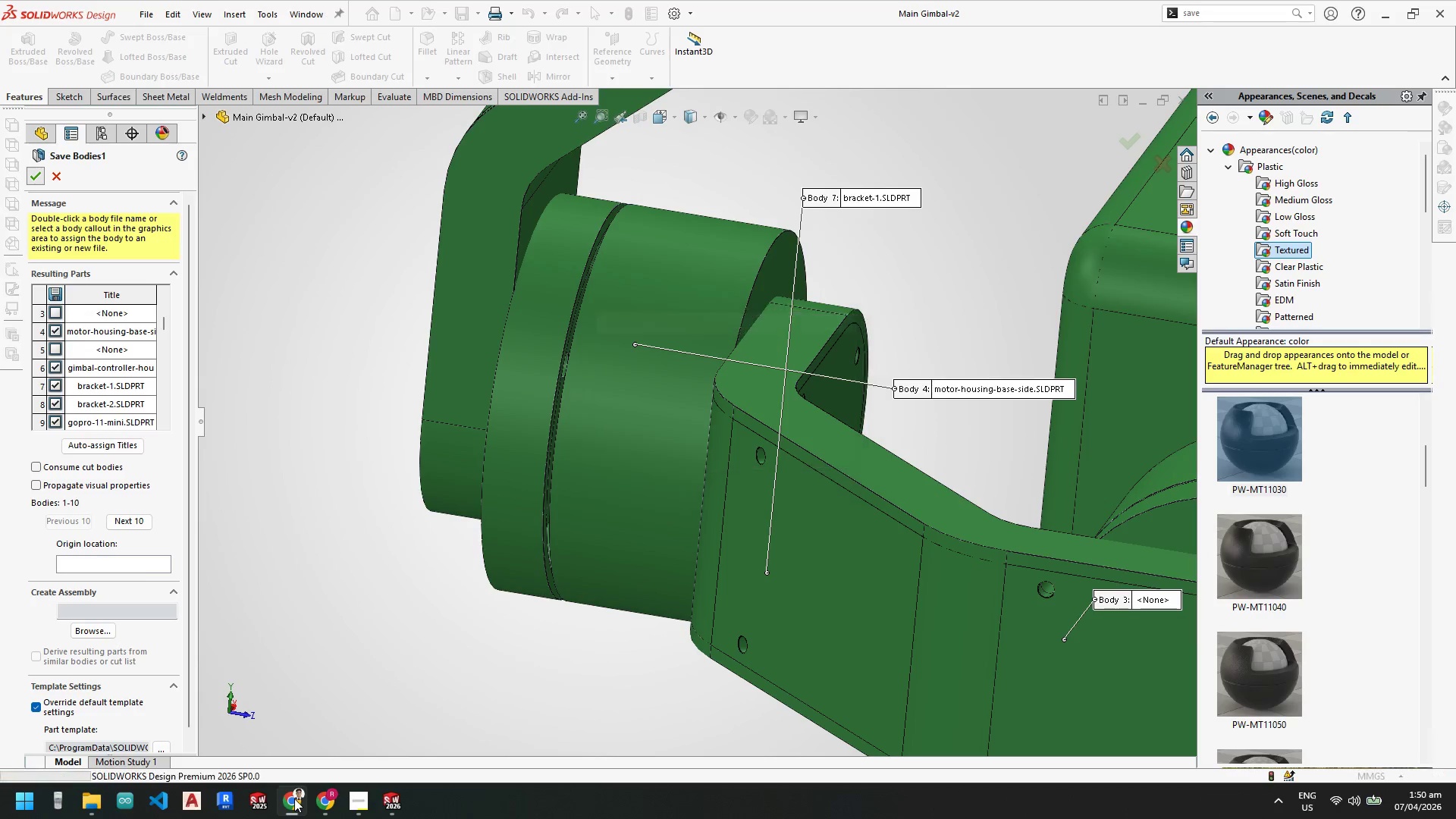 
left_click([296, 799])
 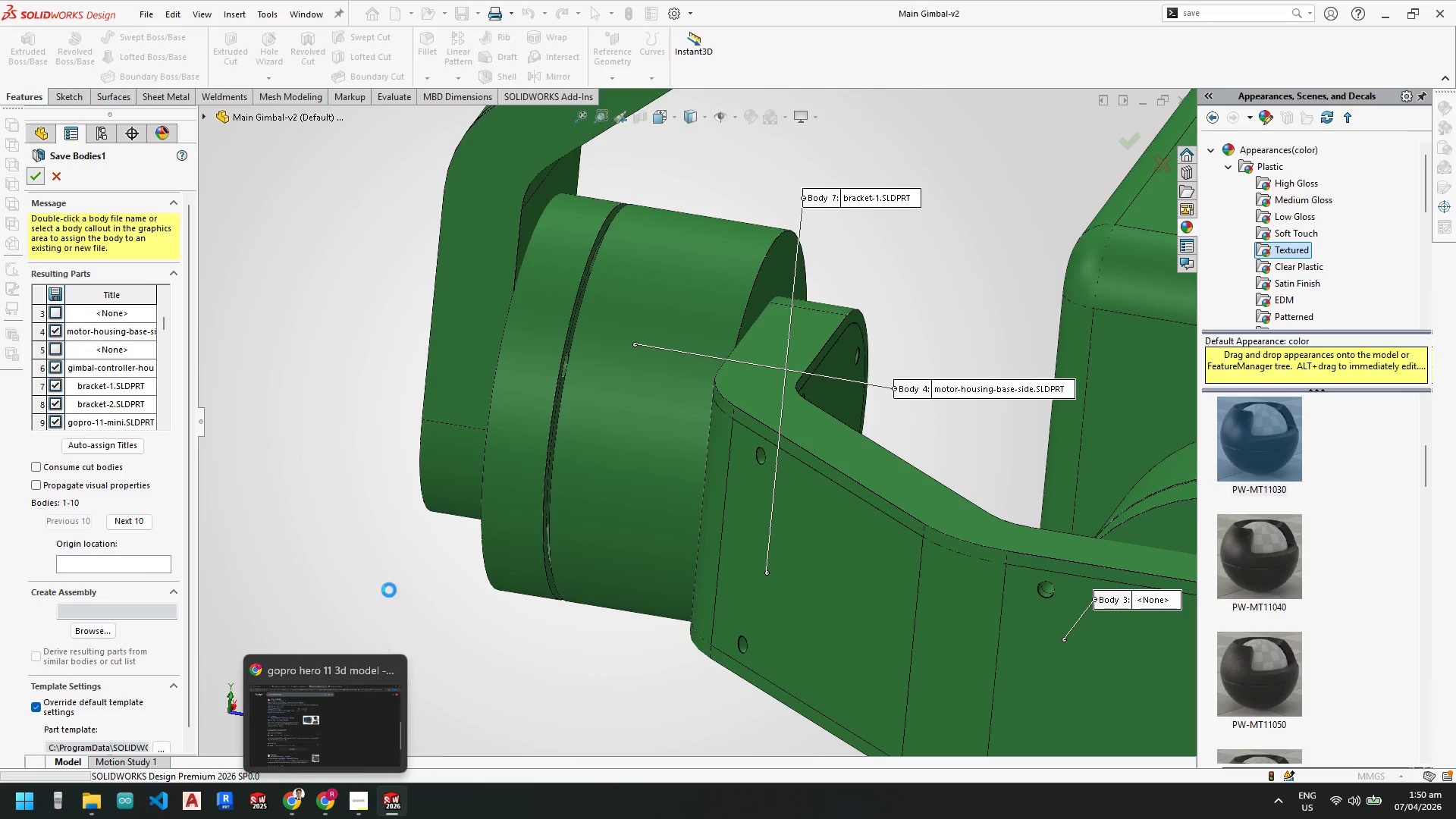 
left_click([355, 463])
 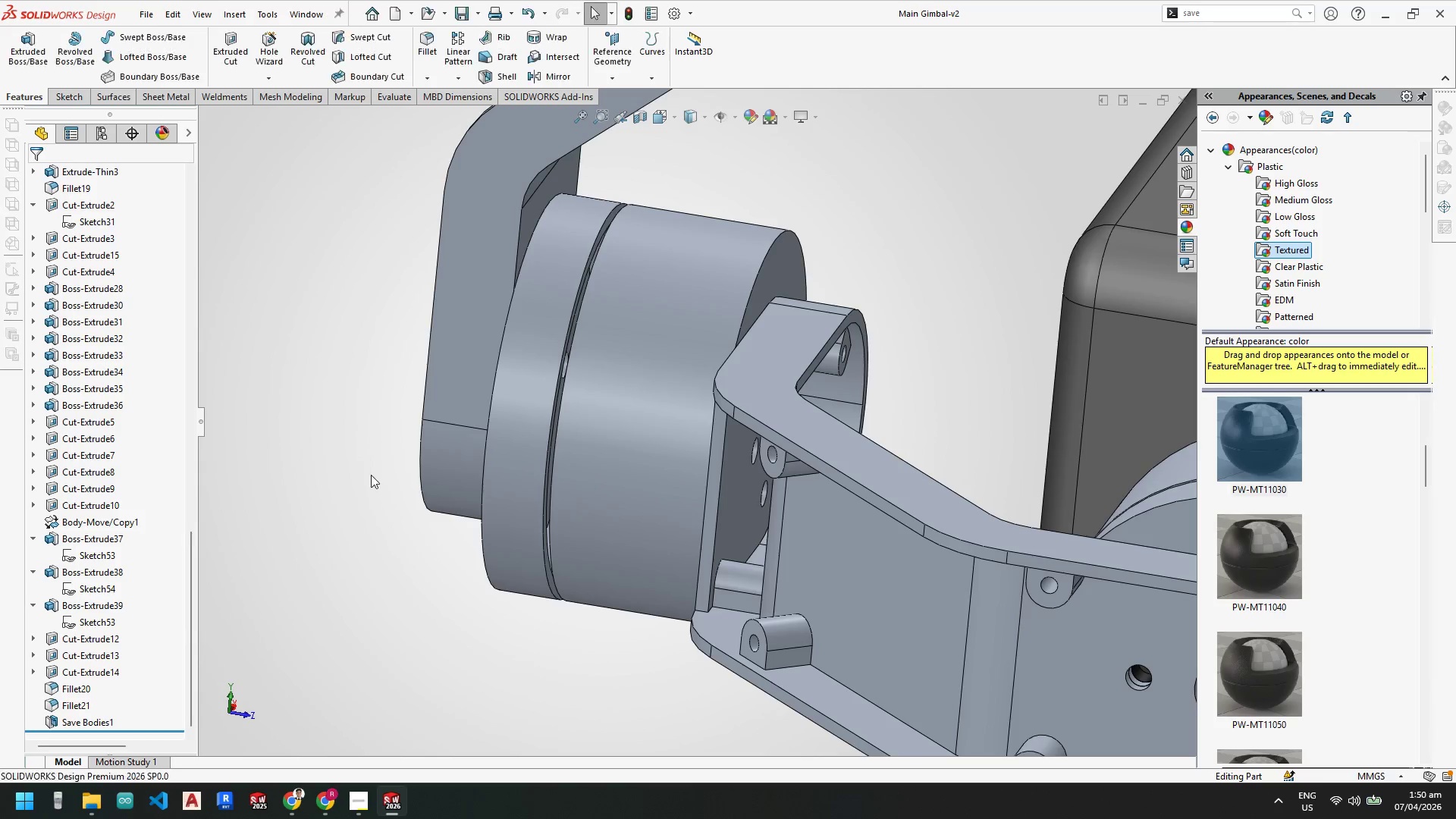 
mouse_move([400, 795])
 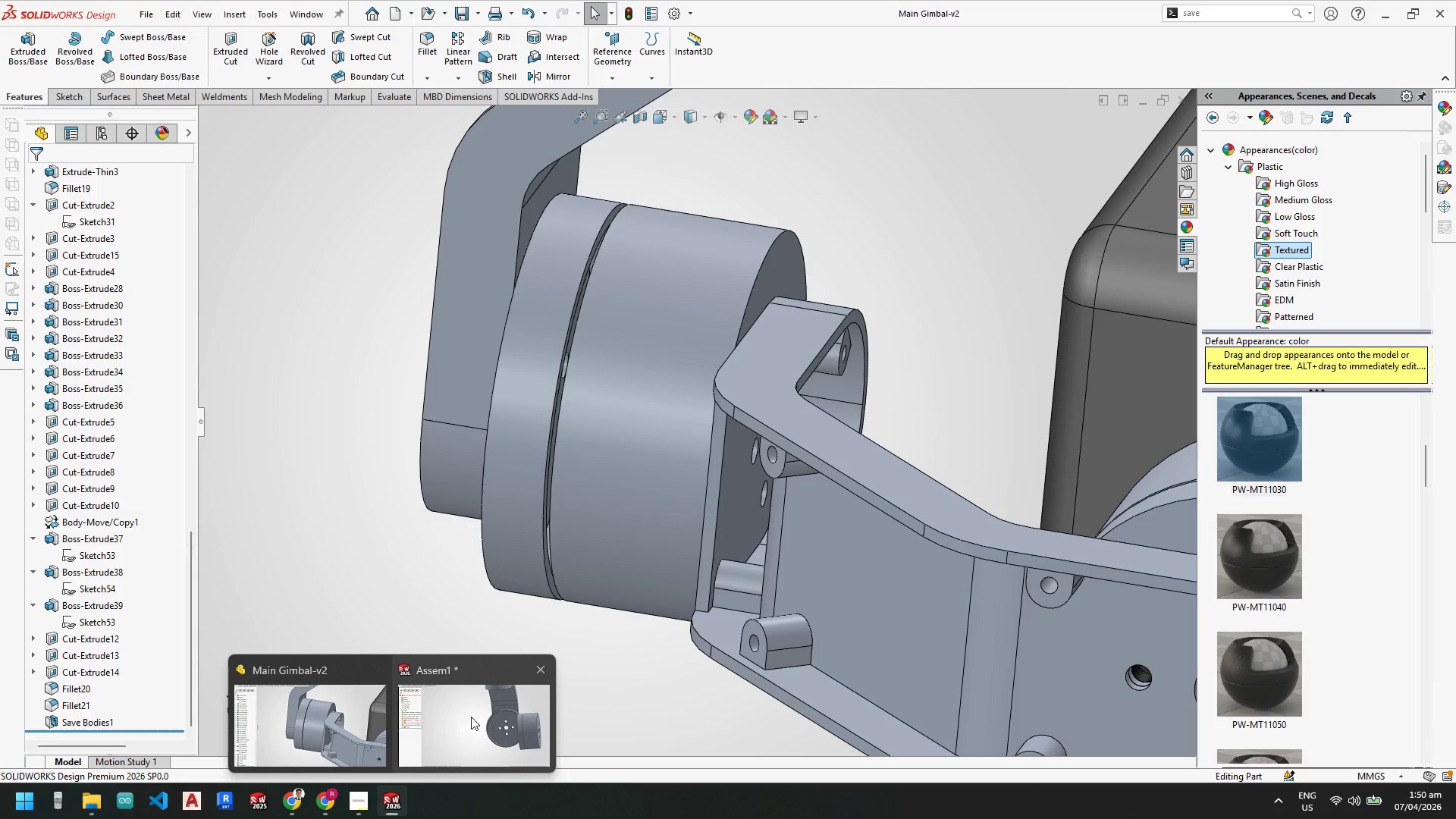 
left_click([471, 717])
 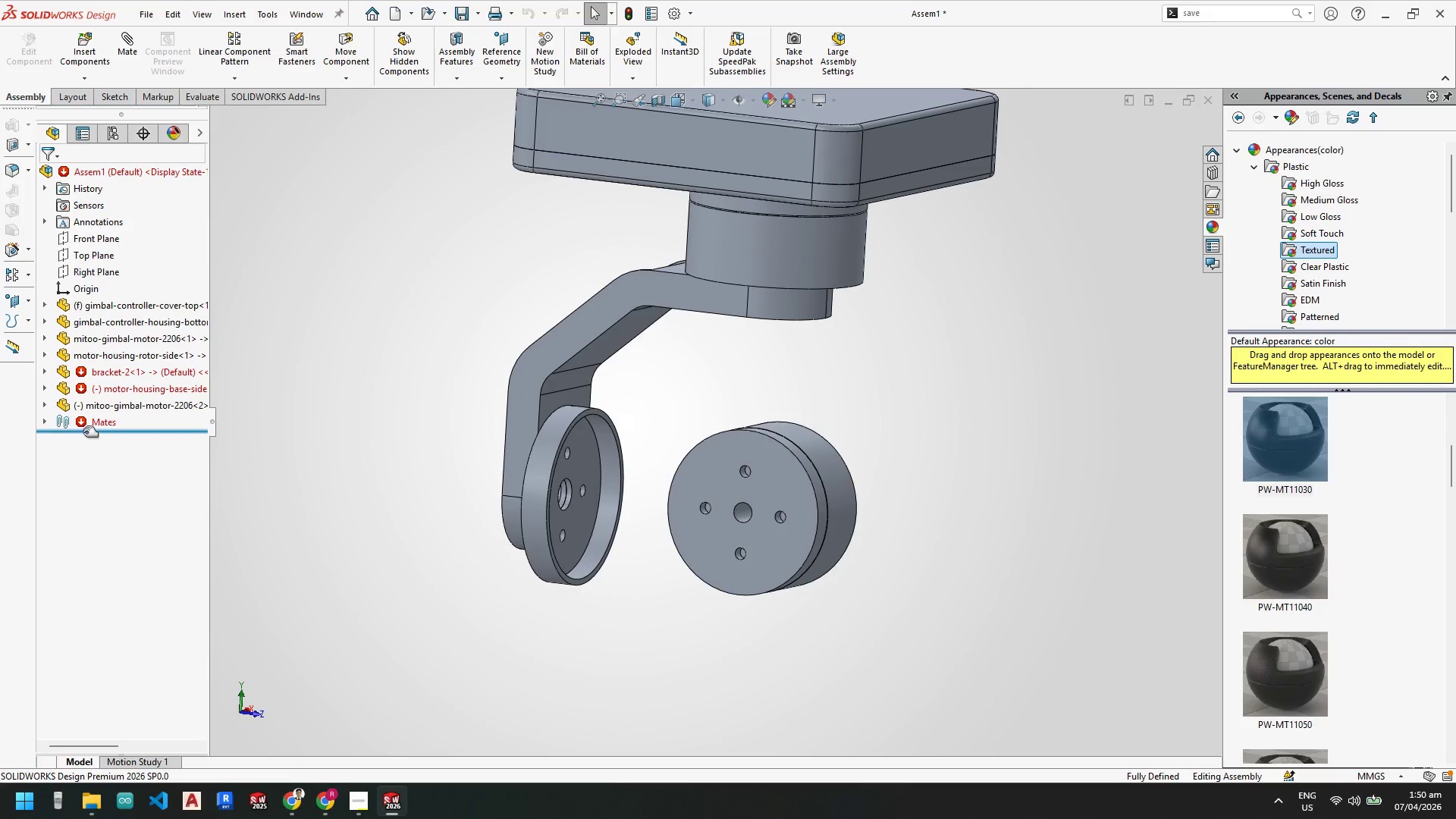 
left_click([46, 421])
 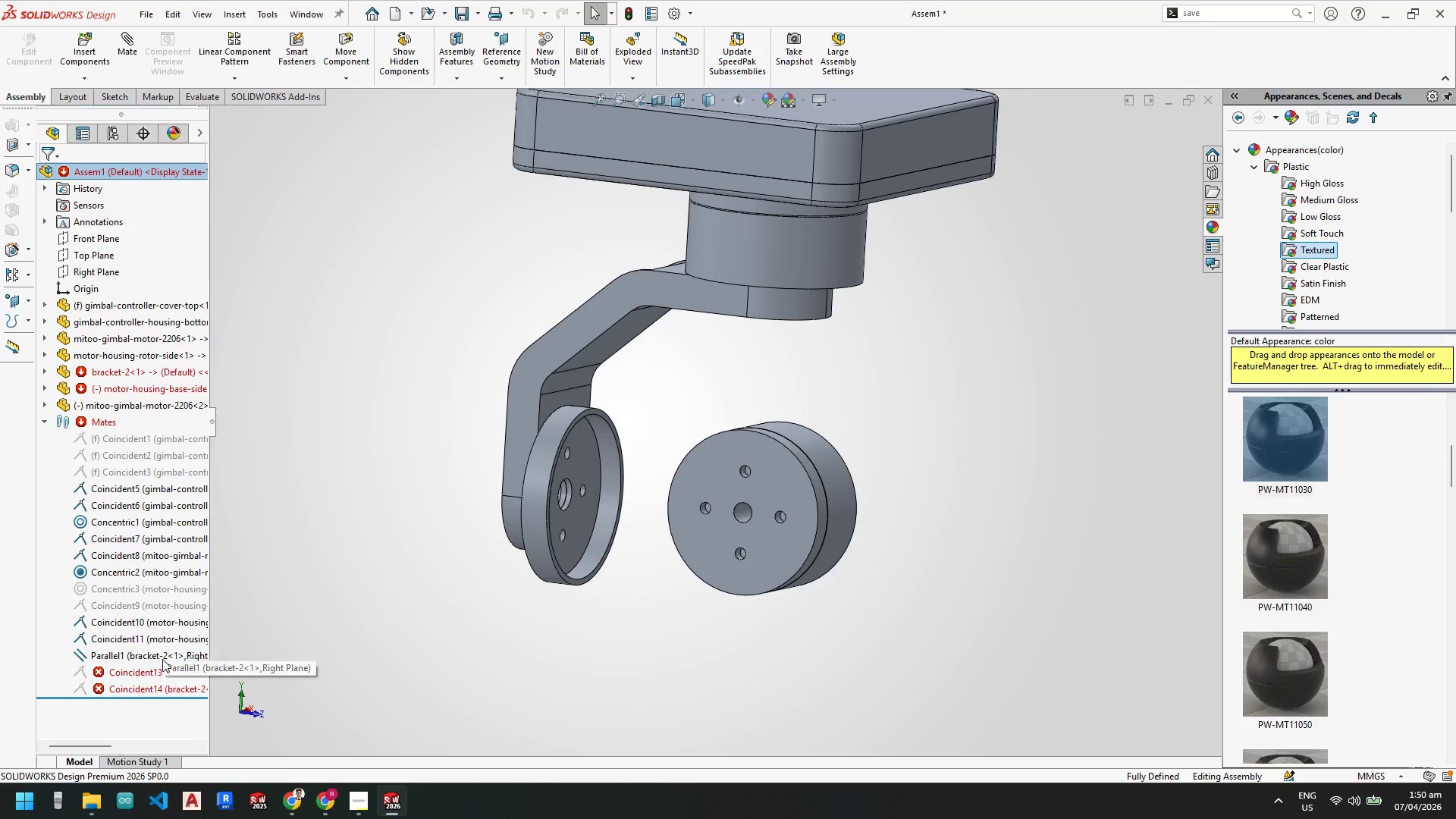 
left_click([160, 669])
 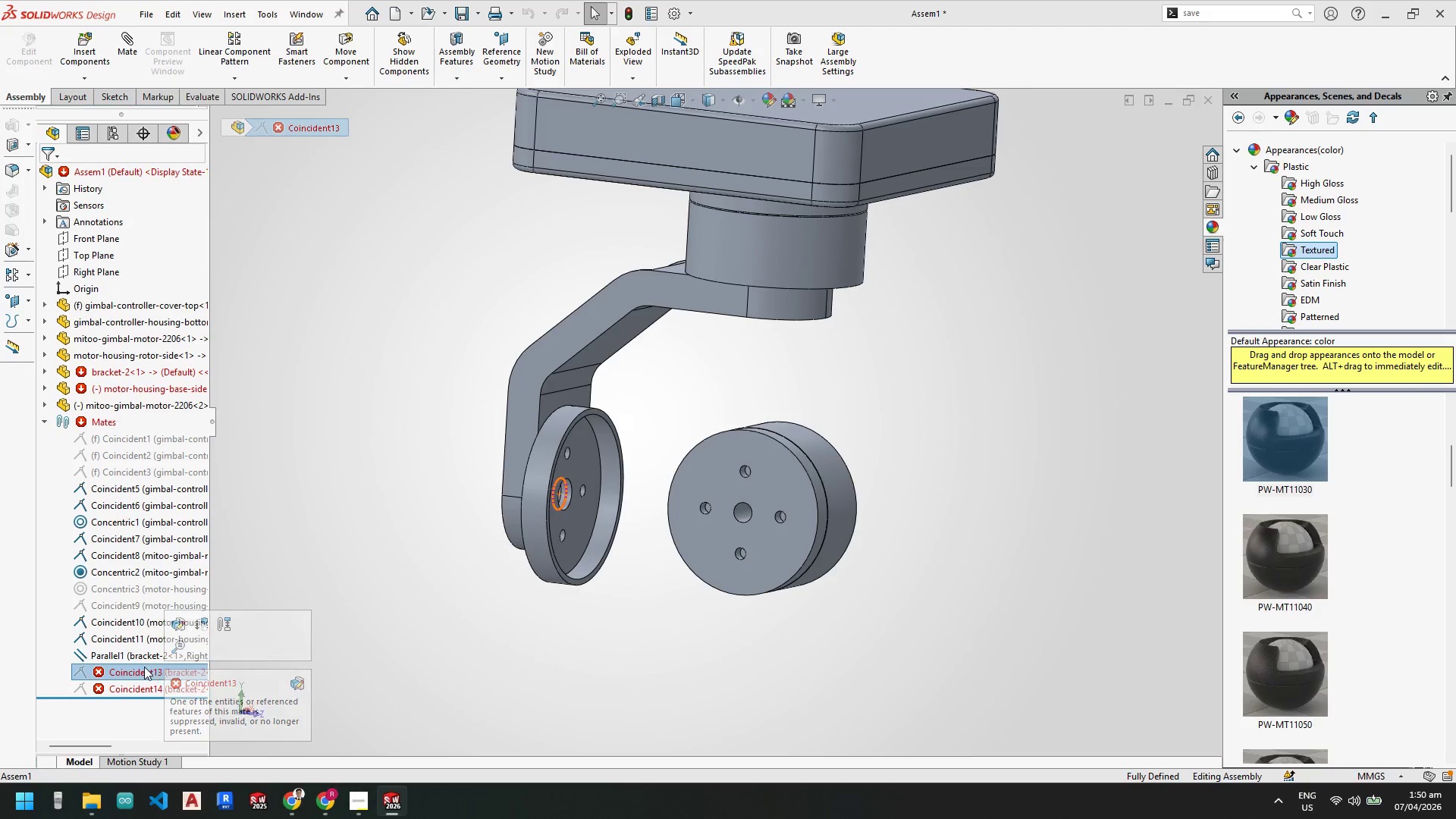 
right_click([143, 670])
 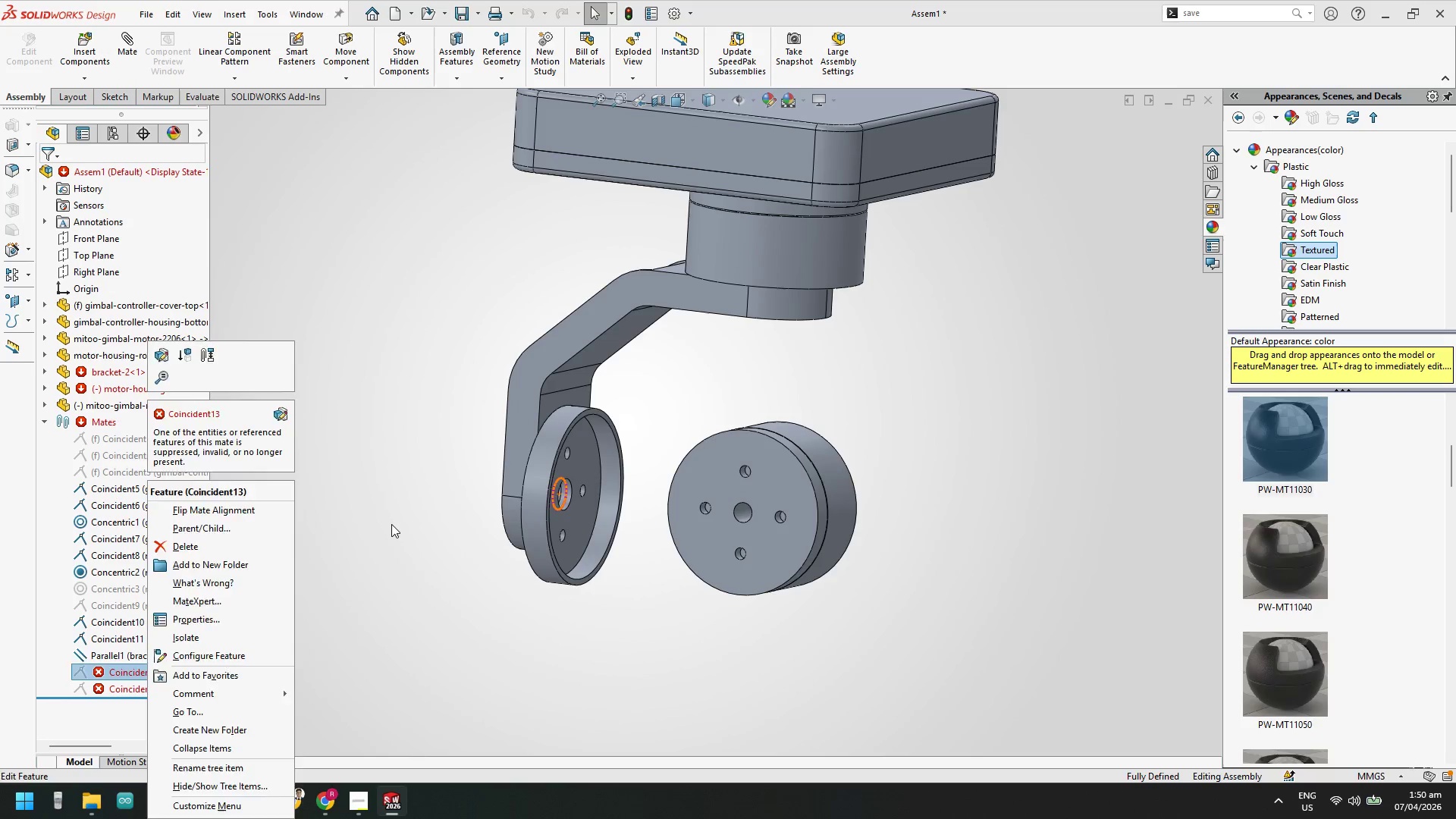 
scroll: coordinate [450, 522], scroll_direction: down, amount: 3.0
 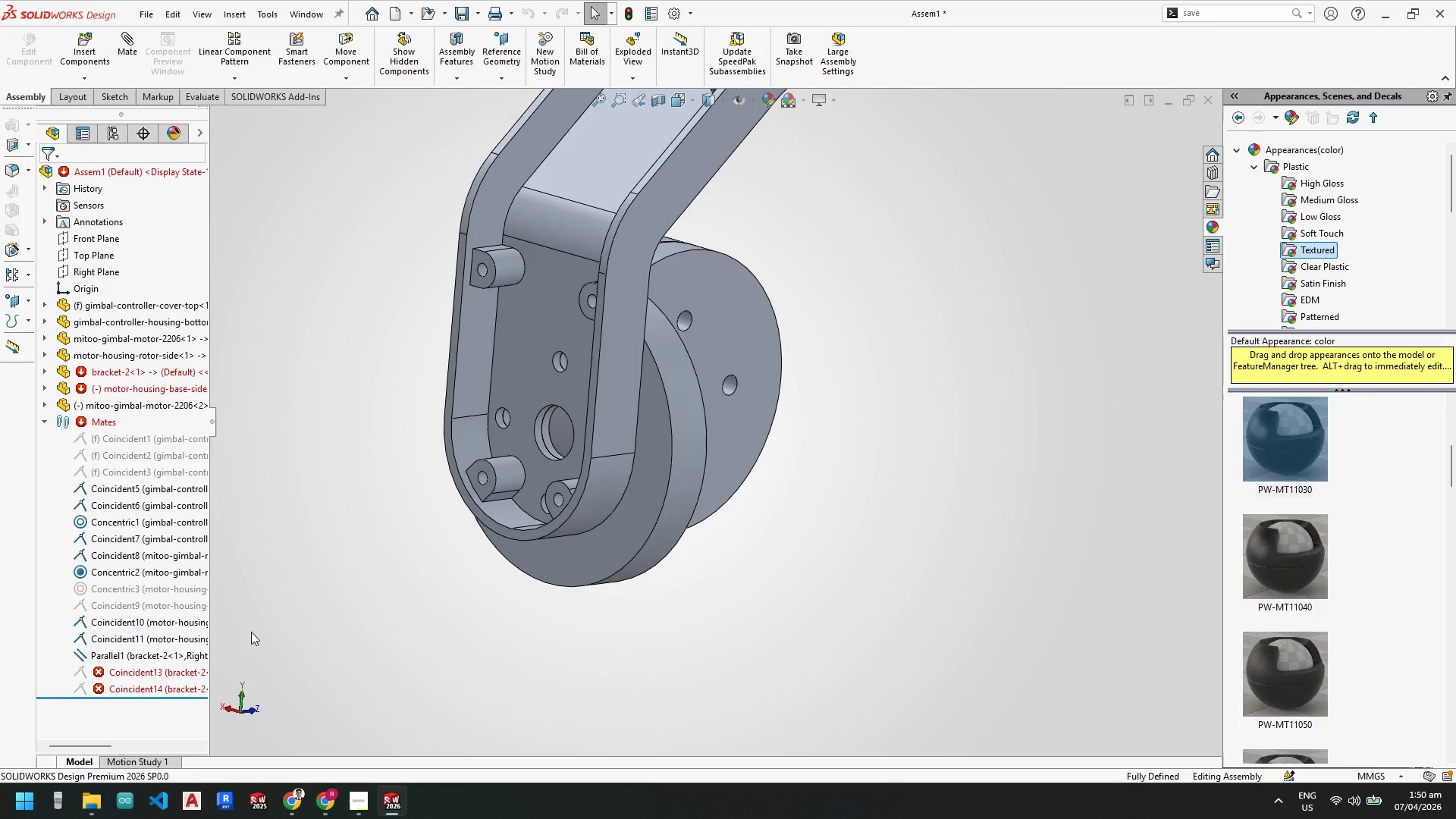 
right_click([168, 671])
 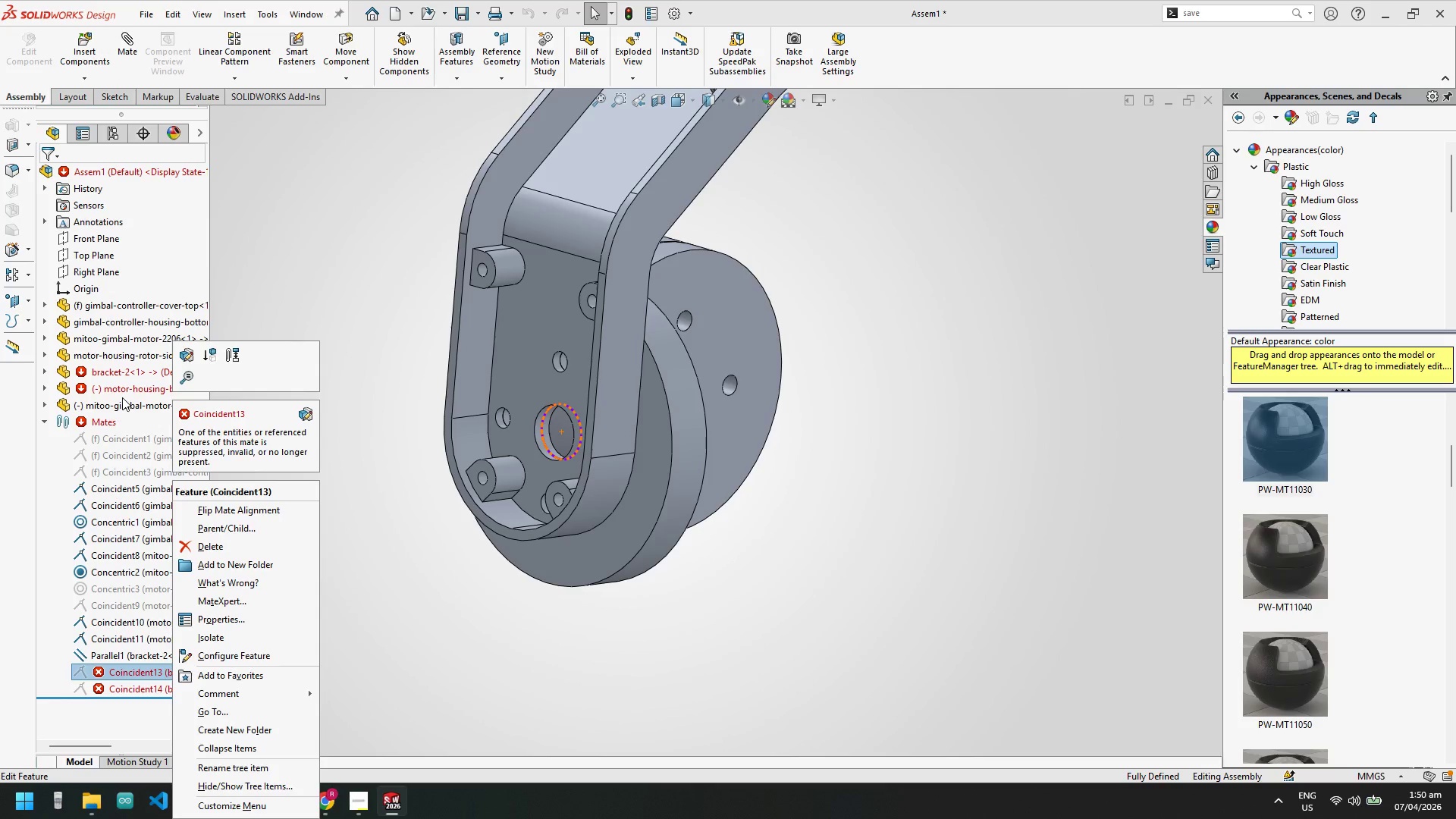 
left_click([447, 588])
 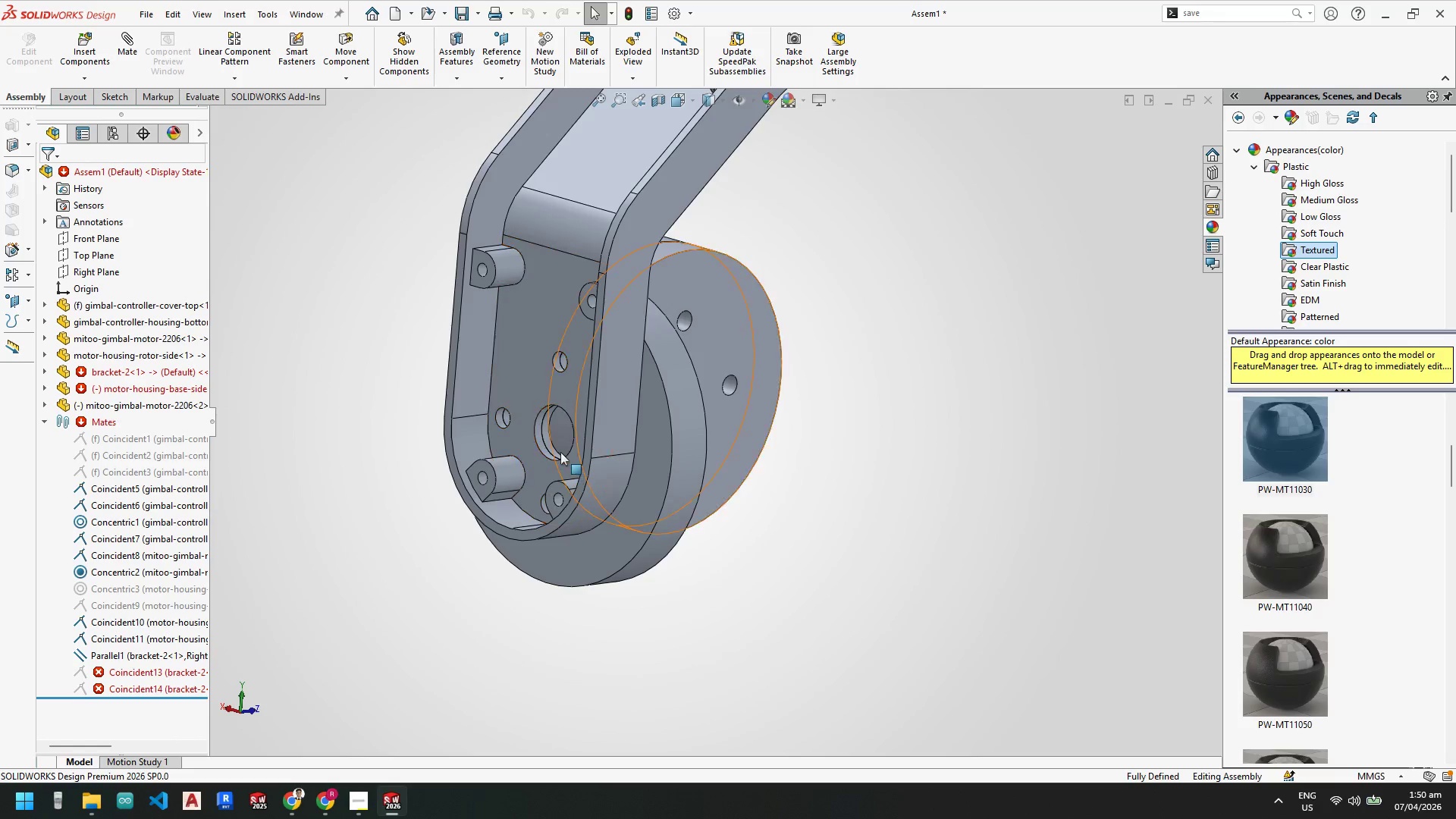 
scroll: coordinate [551, 450], scroll_direction: down, amount: 3.0
 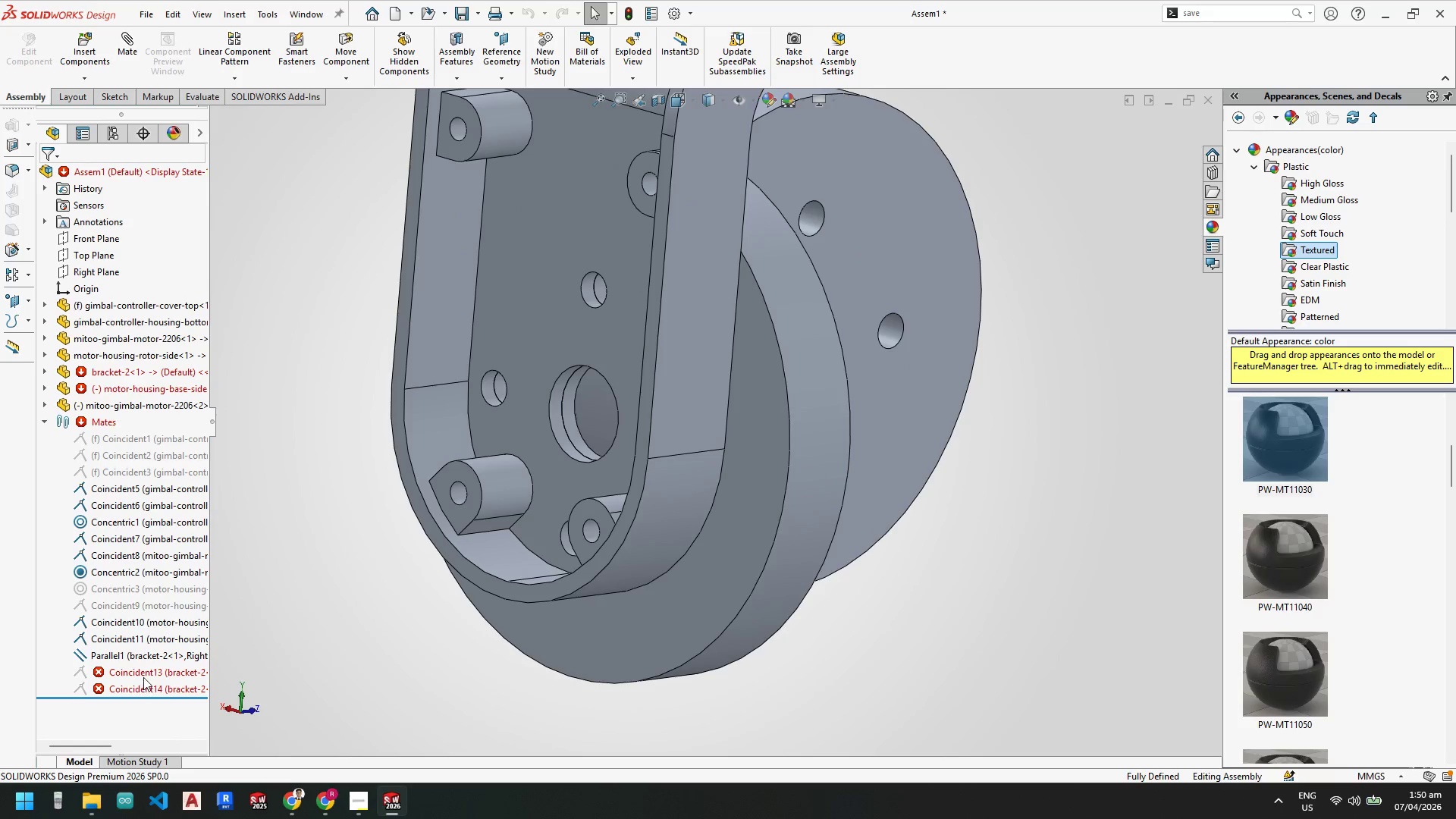 
left_click([143, 672])
 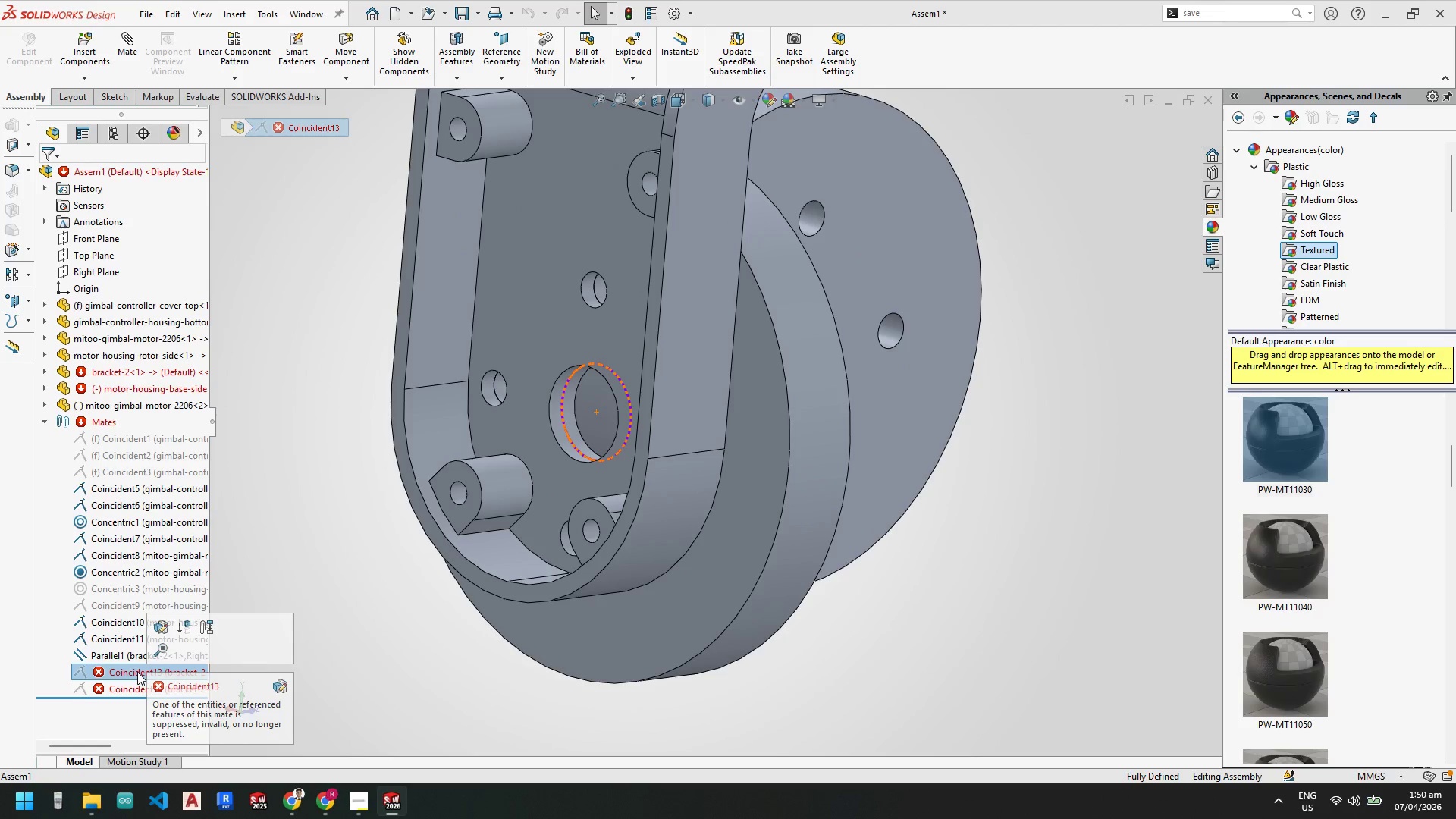 
key(Delete)
 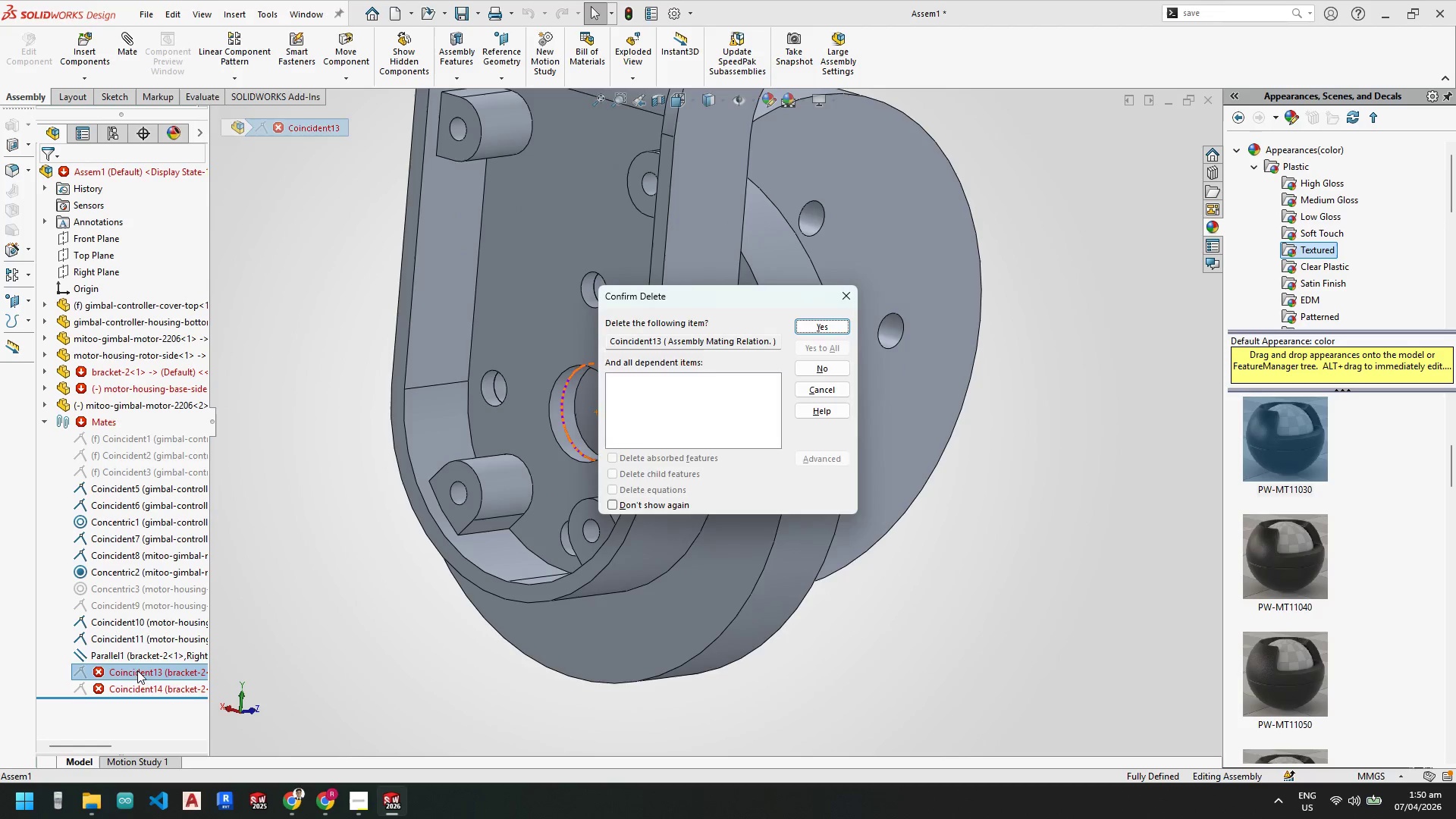 
key(Enter)
 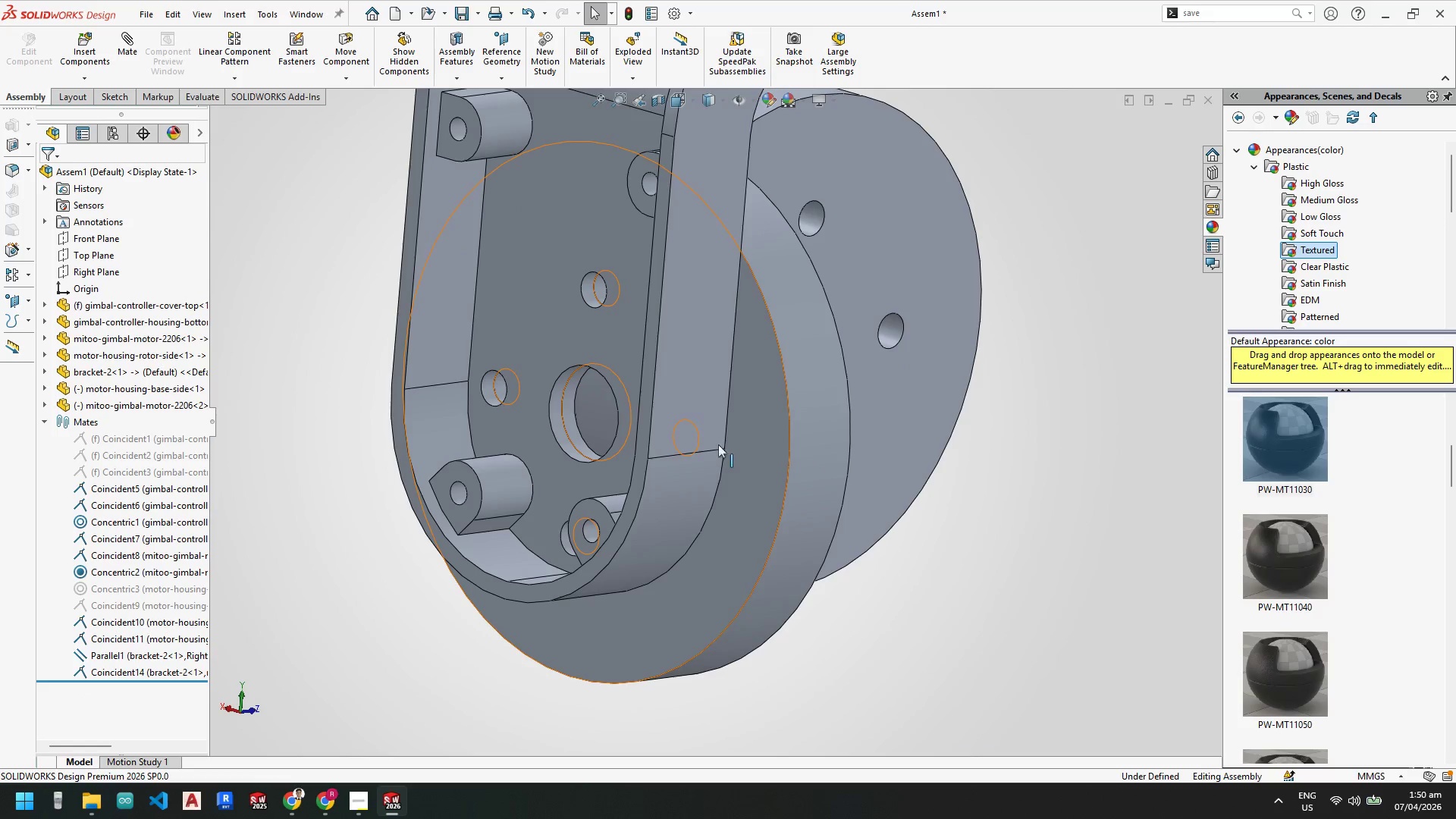 
scroll: coordinate [696, 477], scroll_direction: up, amount: 2.0
 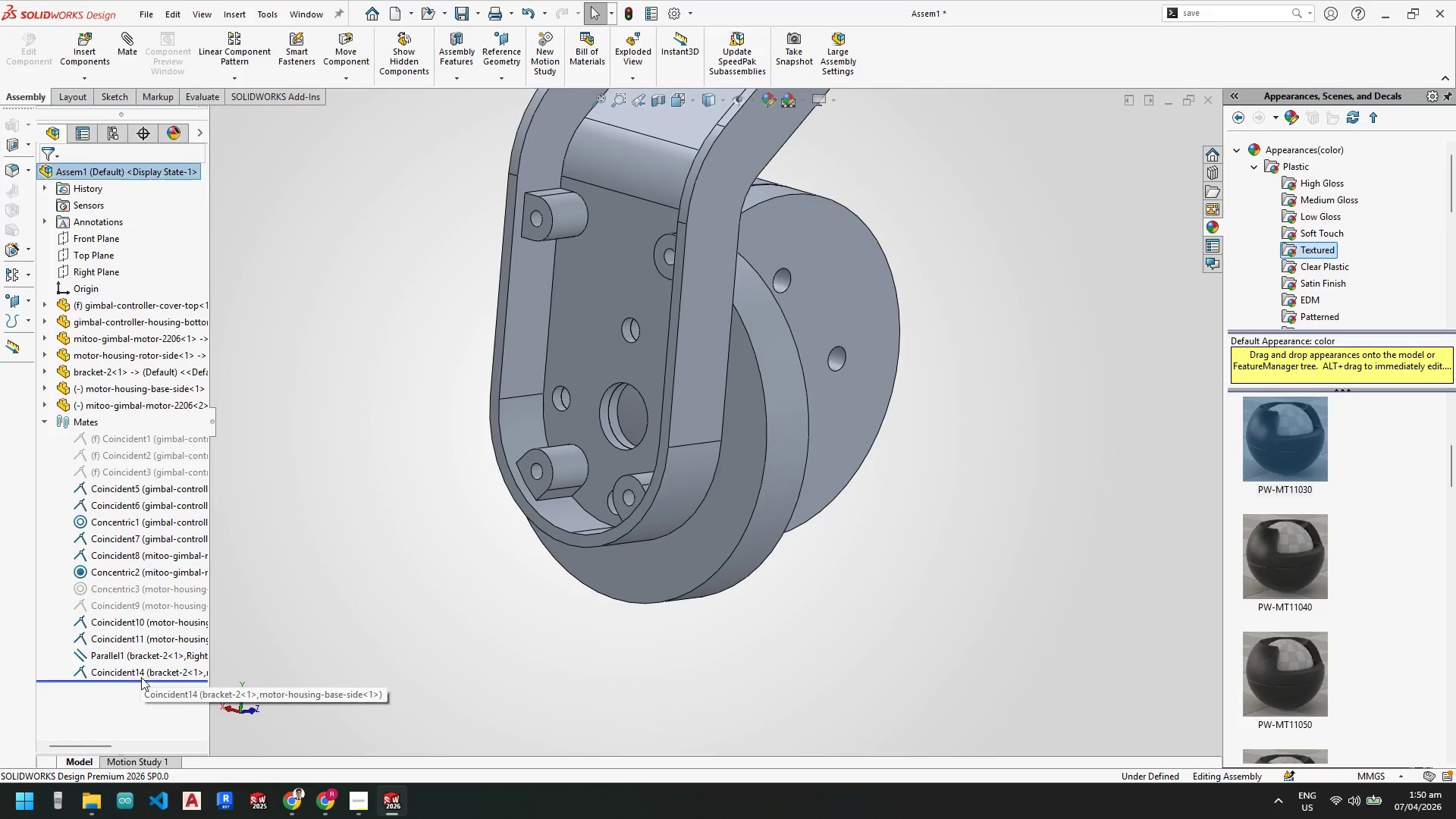 
double_click([143, 673])
 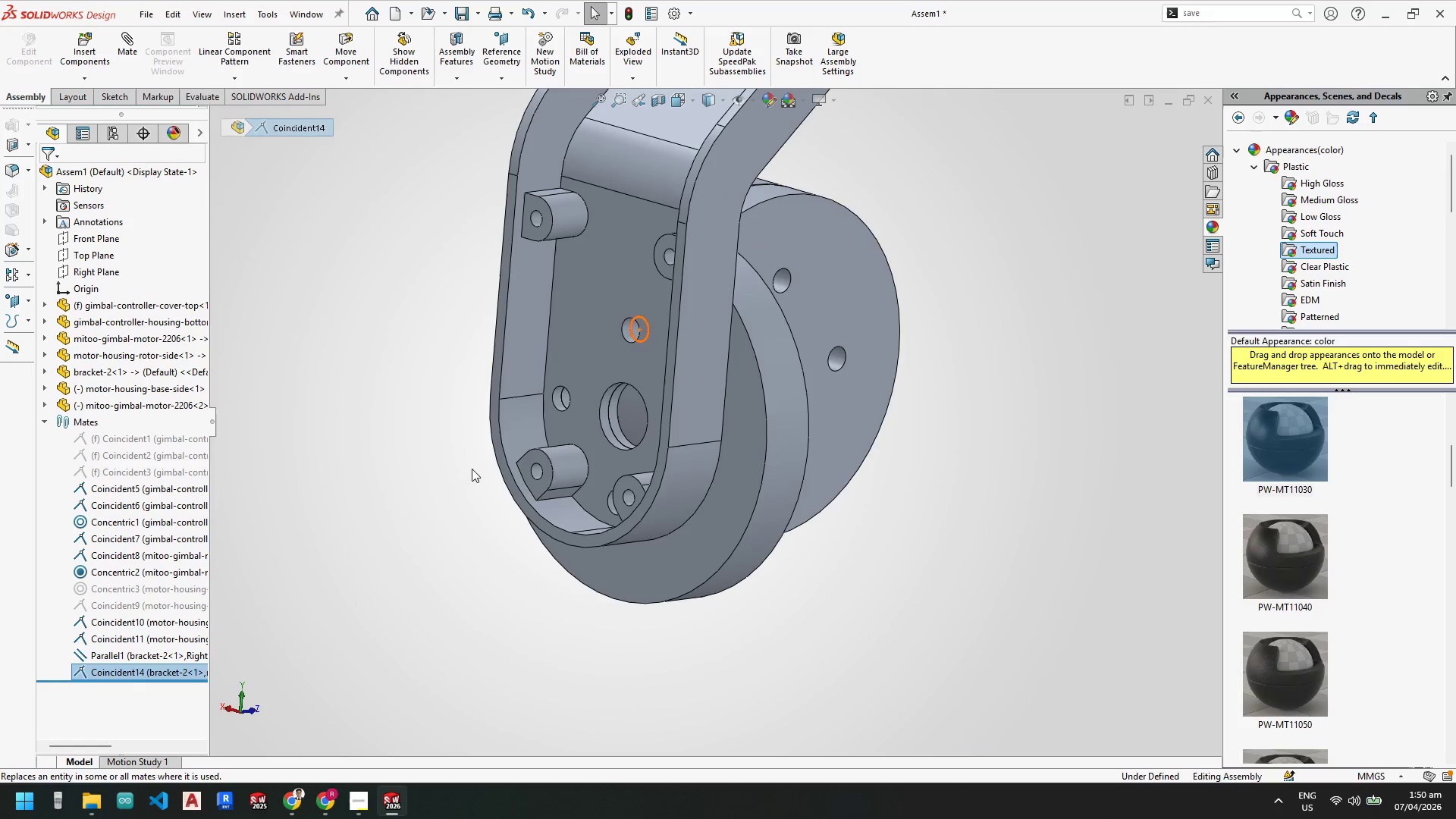 
scroll: coordinate [510, 446], scroll_direction: down, amount: 2.0
 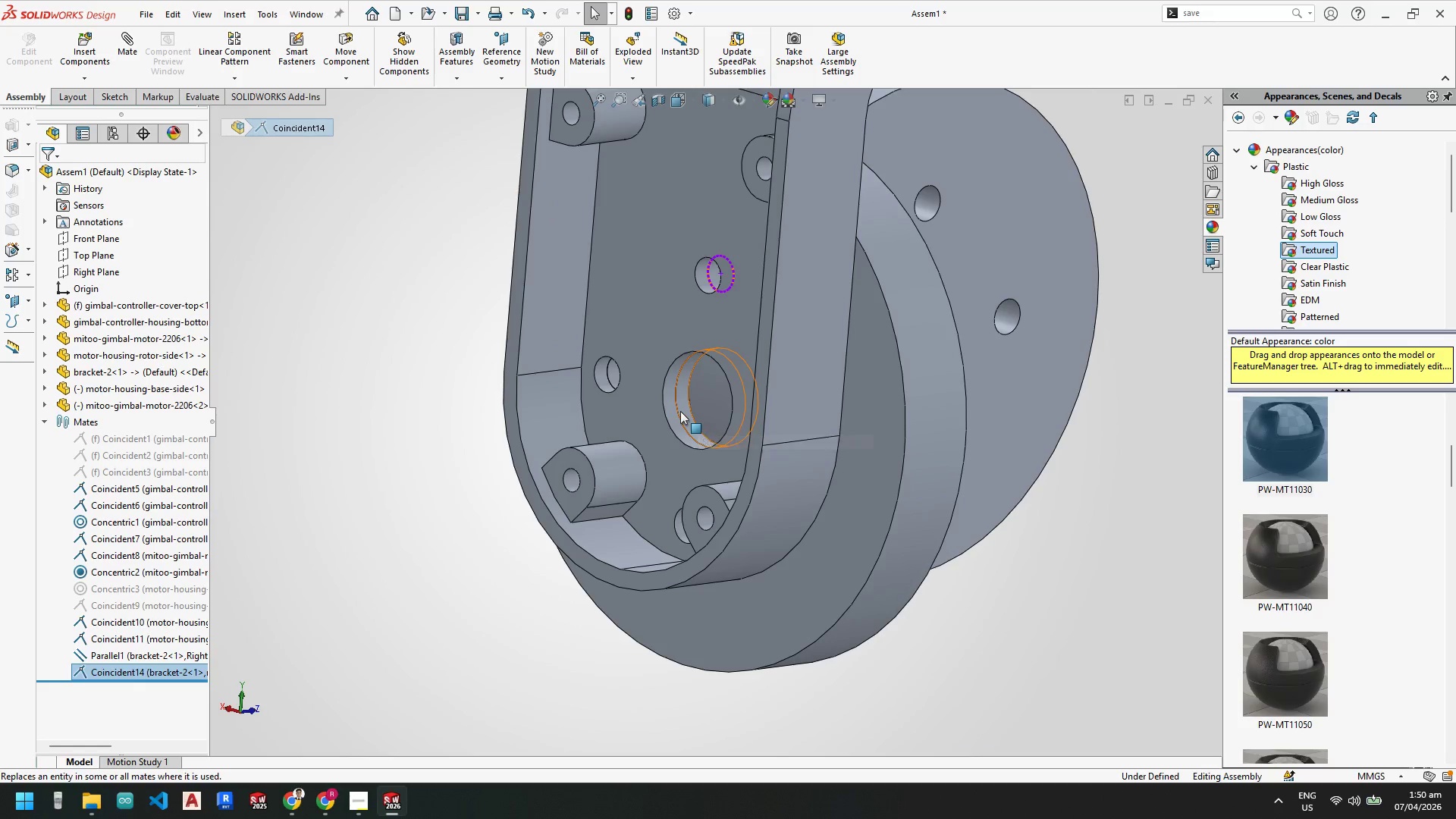 
key(Escape)
 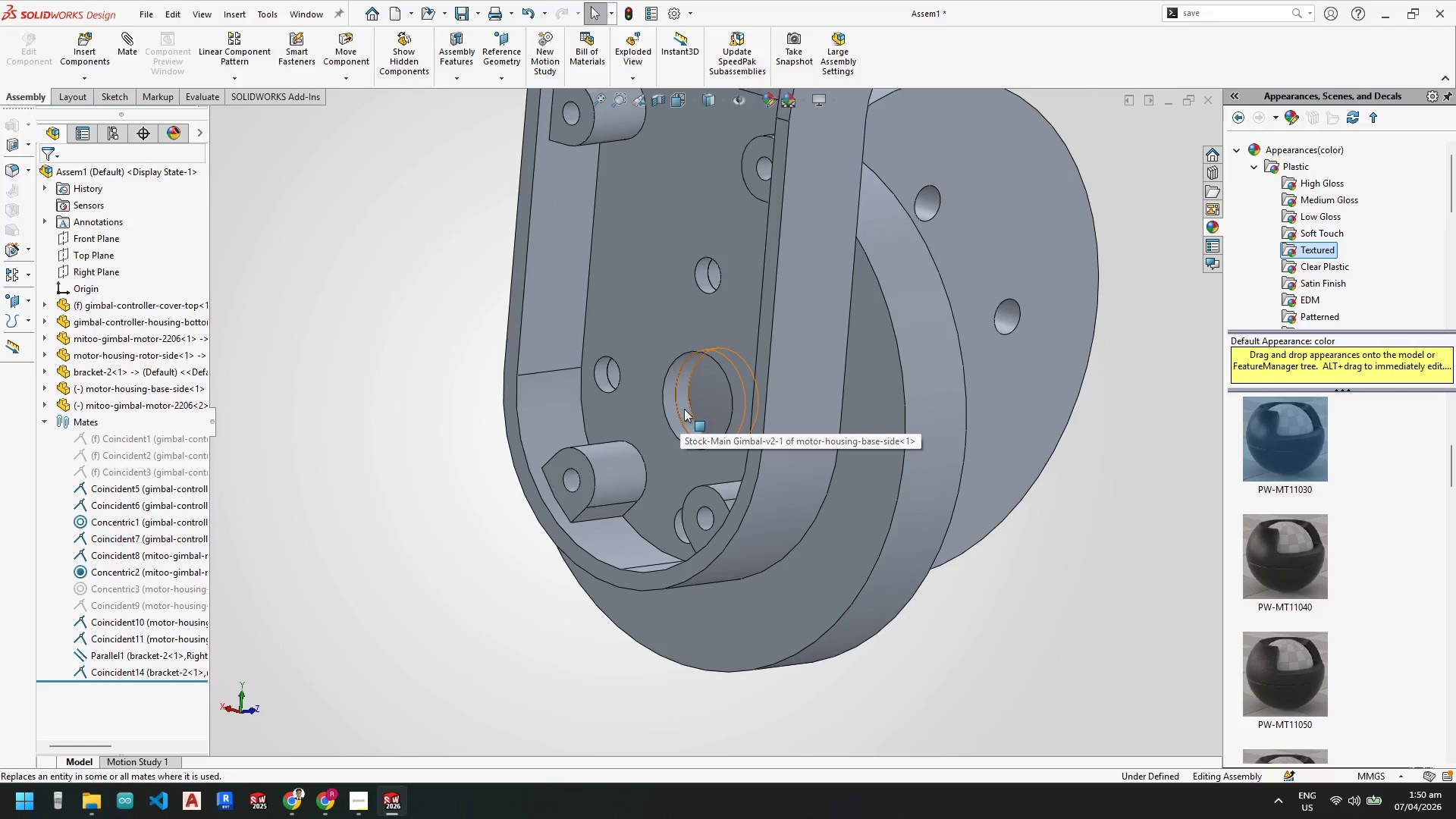 
left_click([684, 409])
 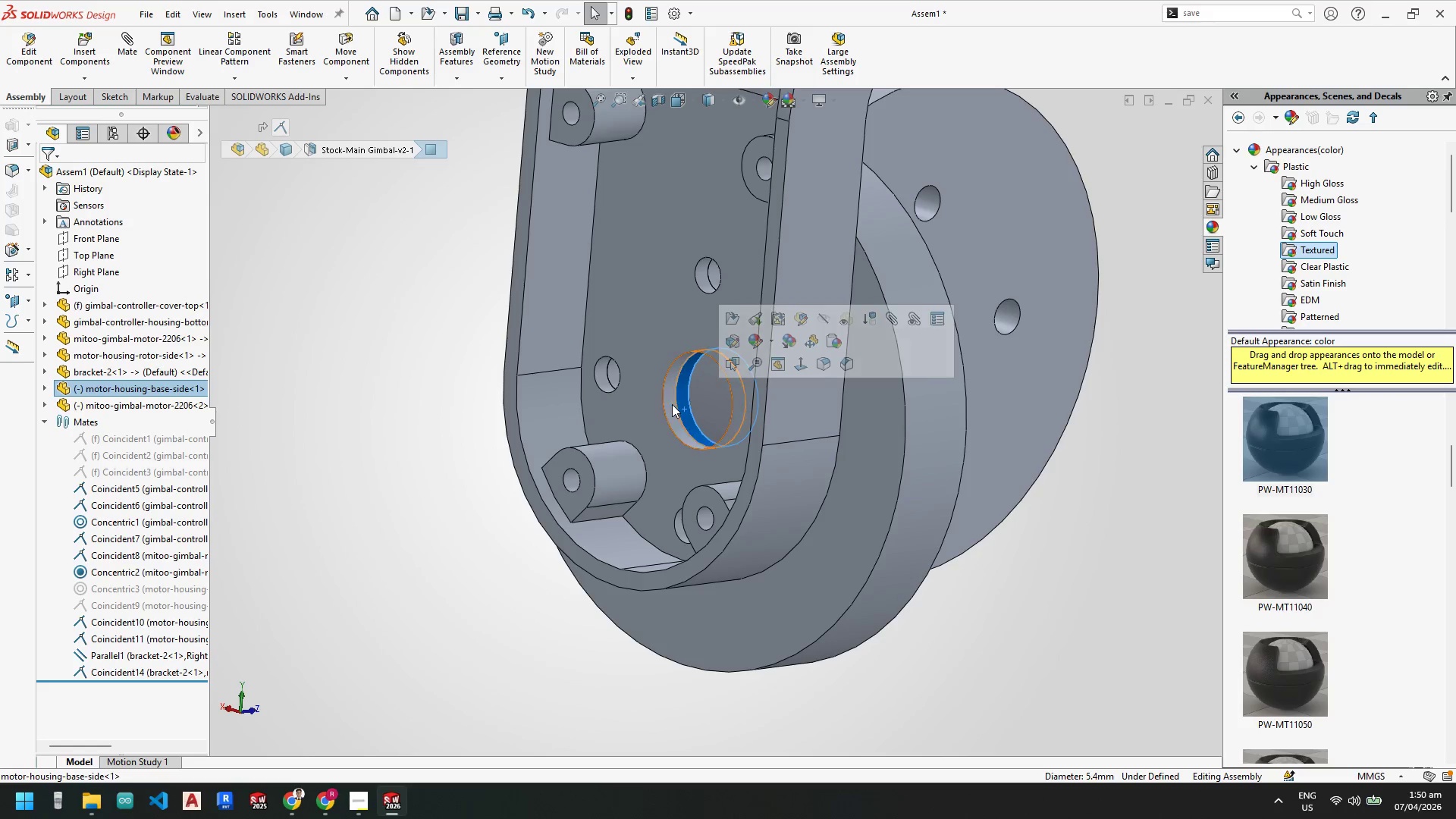 
hold_key(key=ControlLeft, duration=0.47)
left_click([672, 404])
 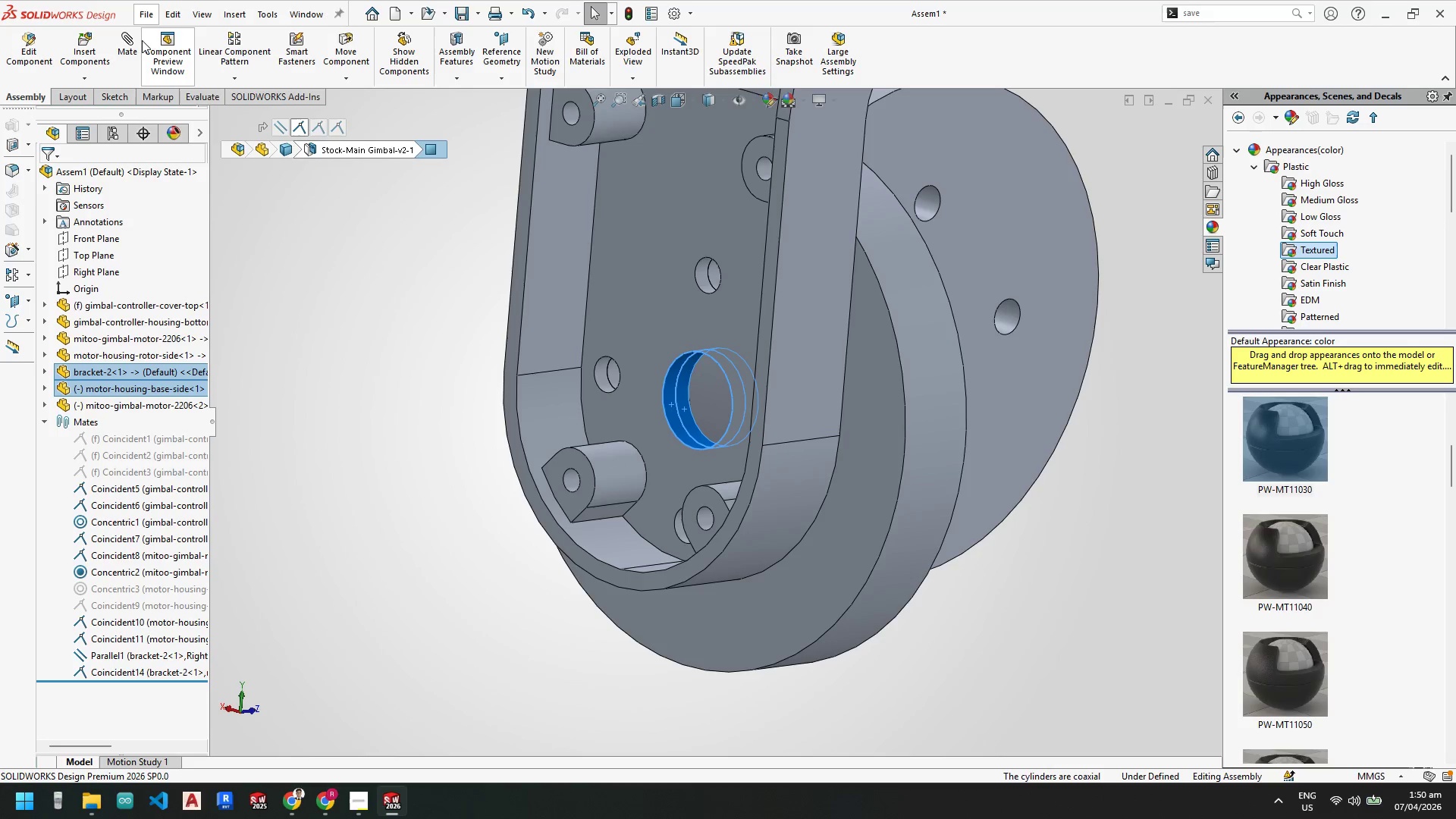 
left_click([129, 44])
 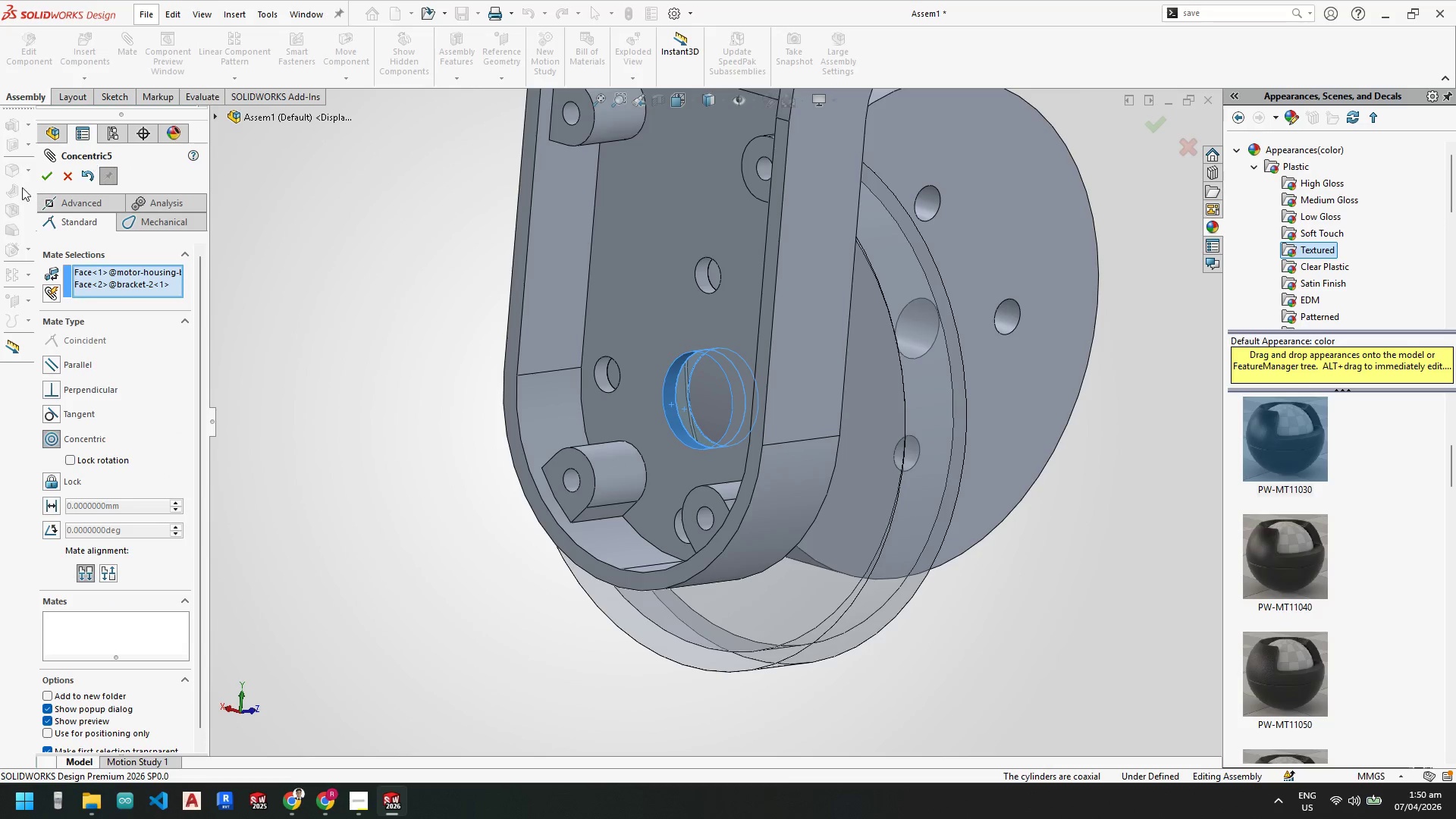 
left_click([41, 174])
 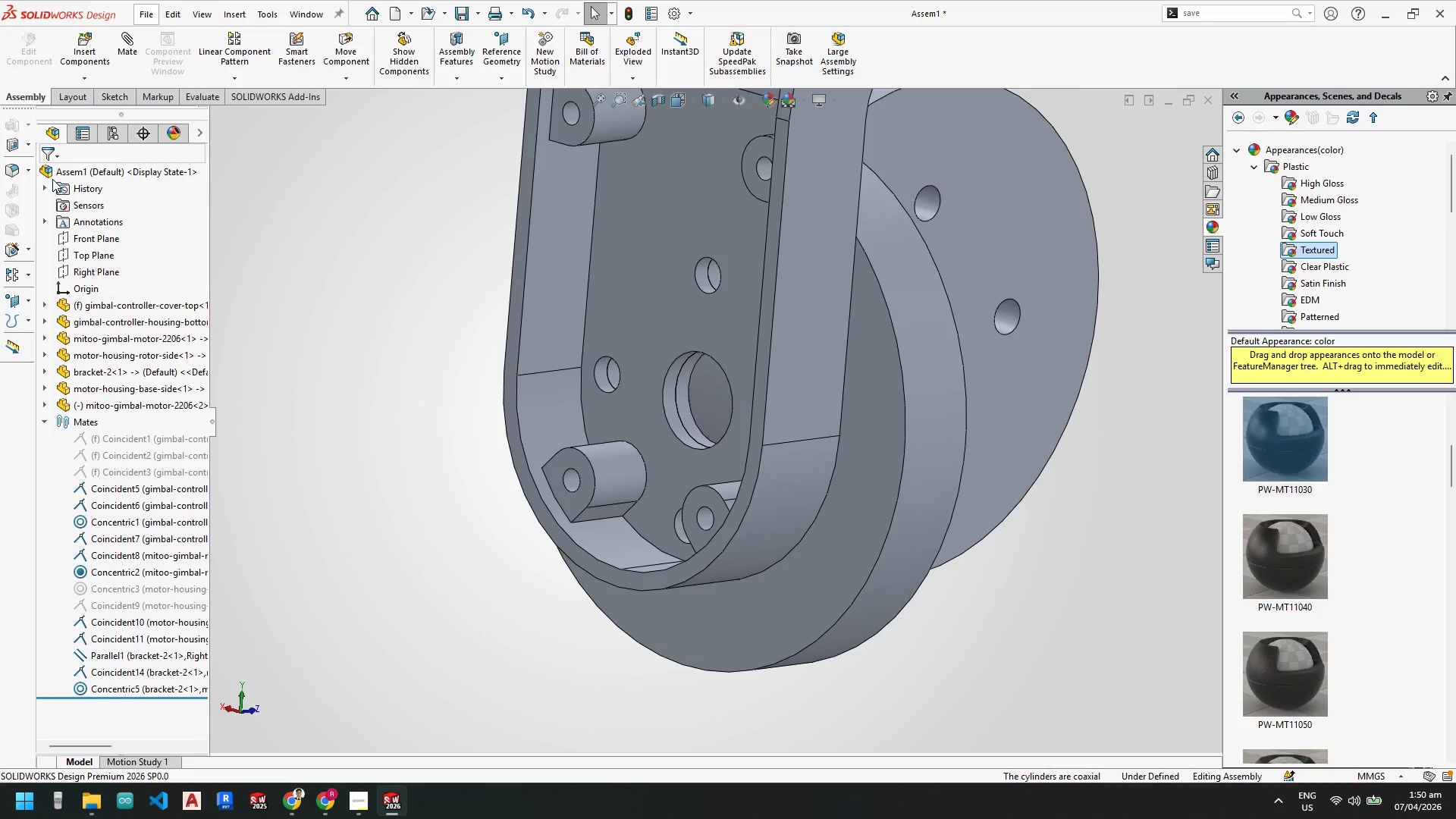 
scroll: coordinate [775, 422], scroll_direction: up, amount: 7.0
 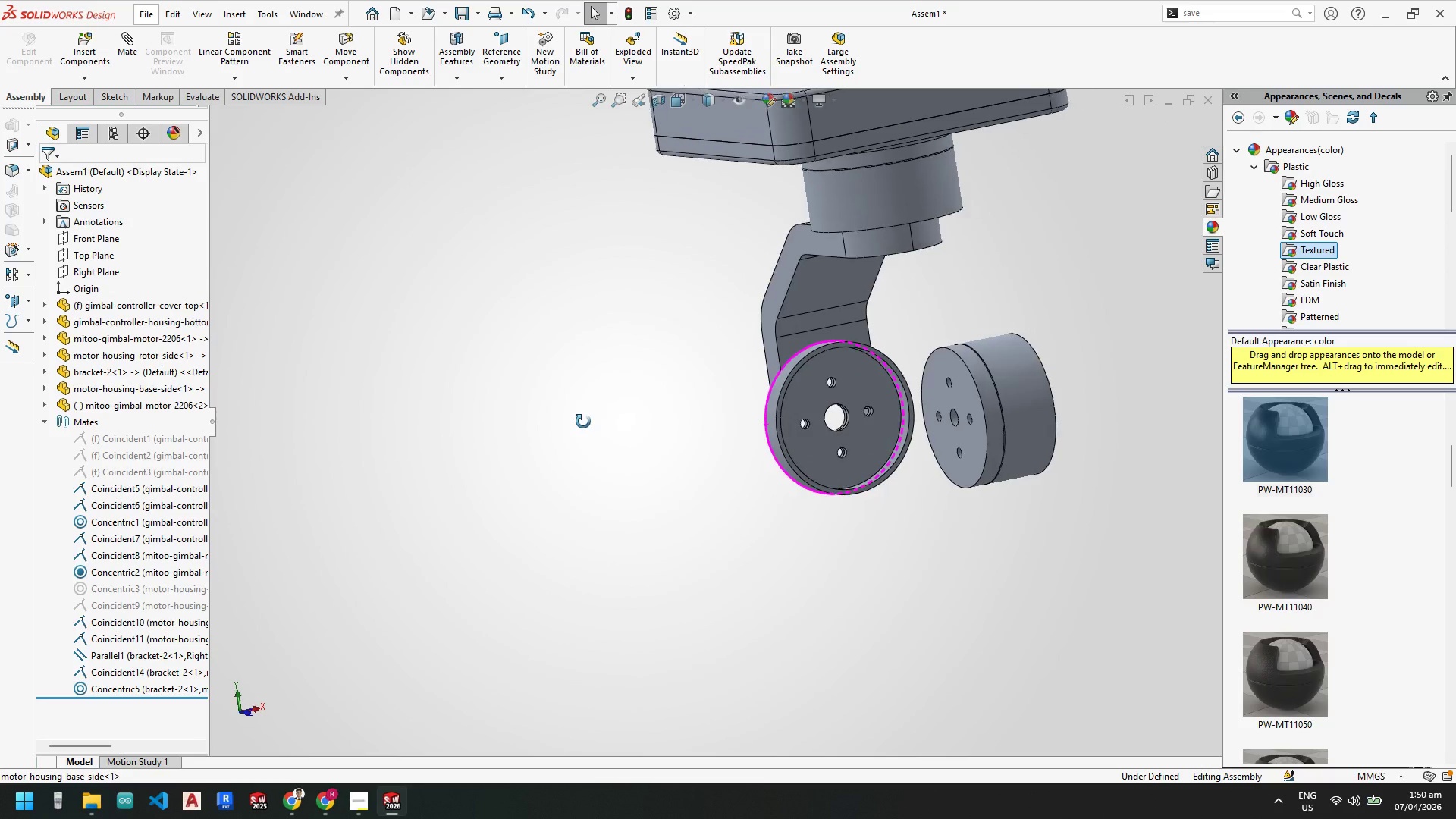 
scroll: coordinate [948, 378], scroll_direction: down, amount: 5.0
 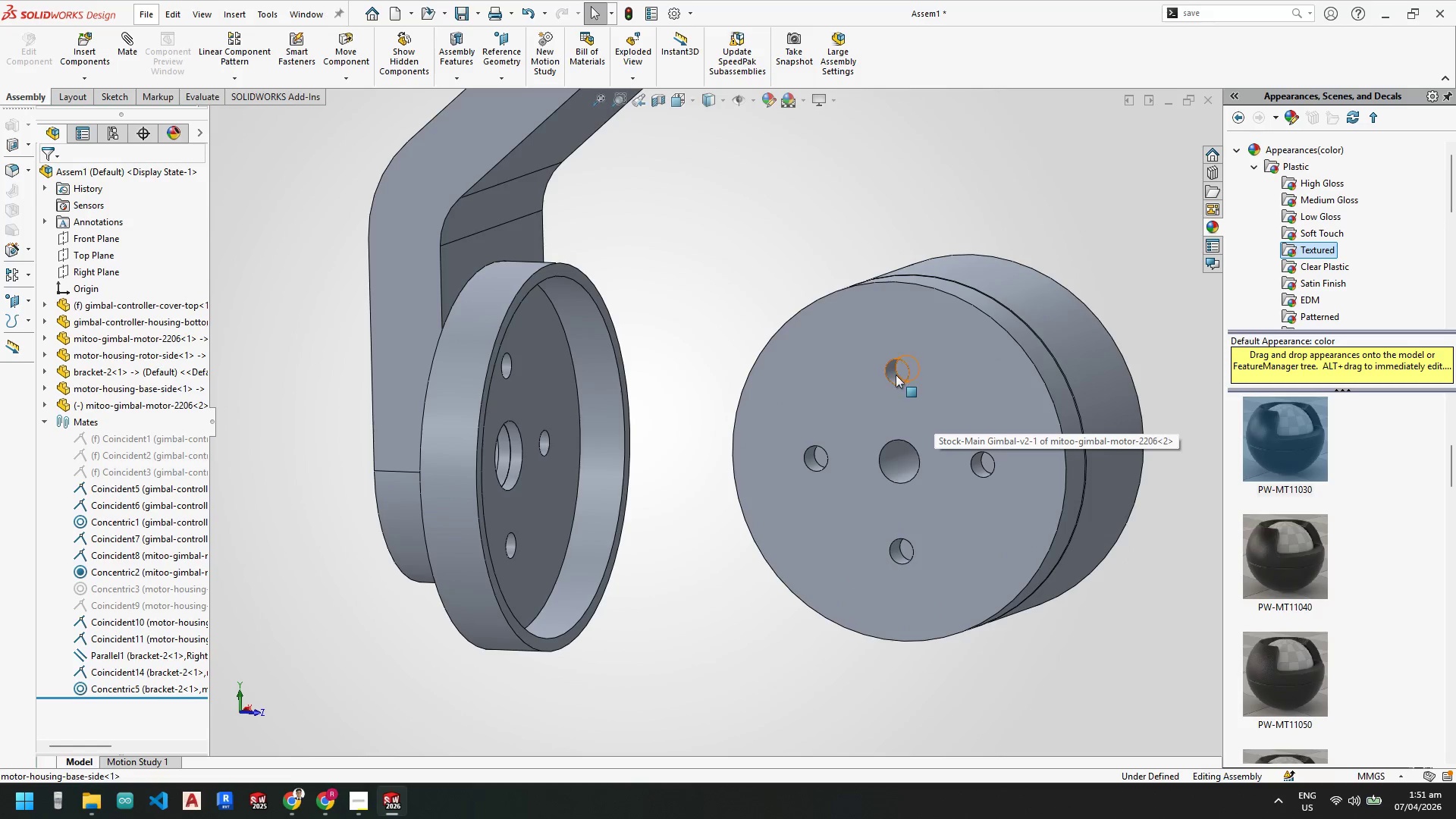 
left_click([896, 375])
 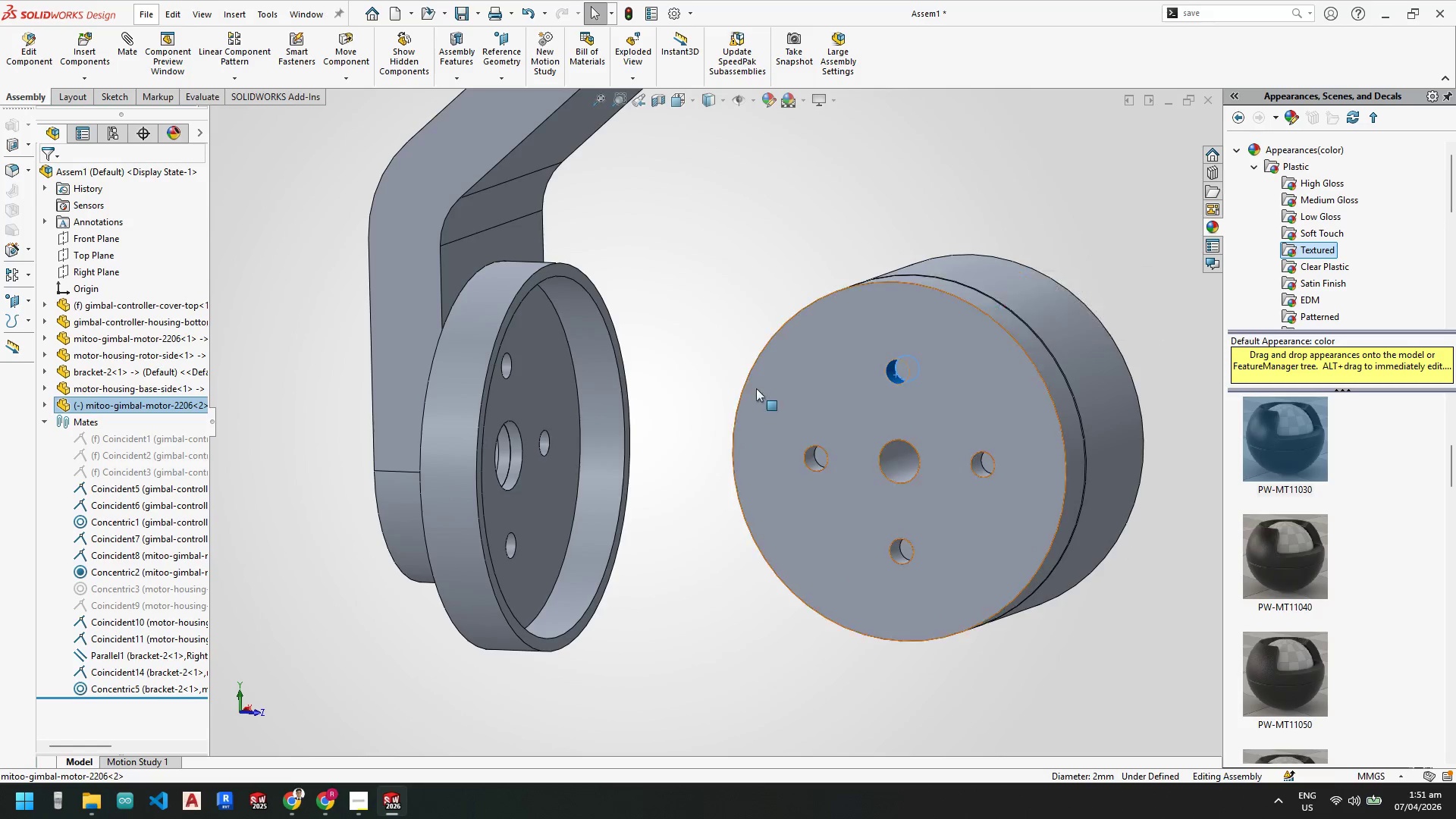 
hold_key(key=ControlLeft, duration=1.14)
 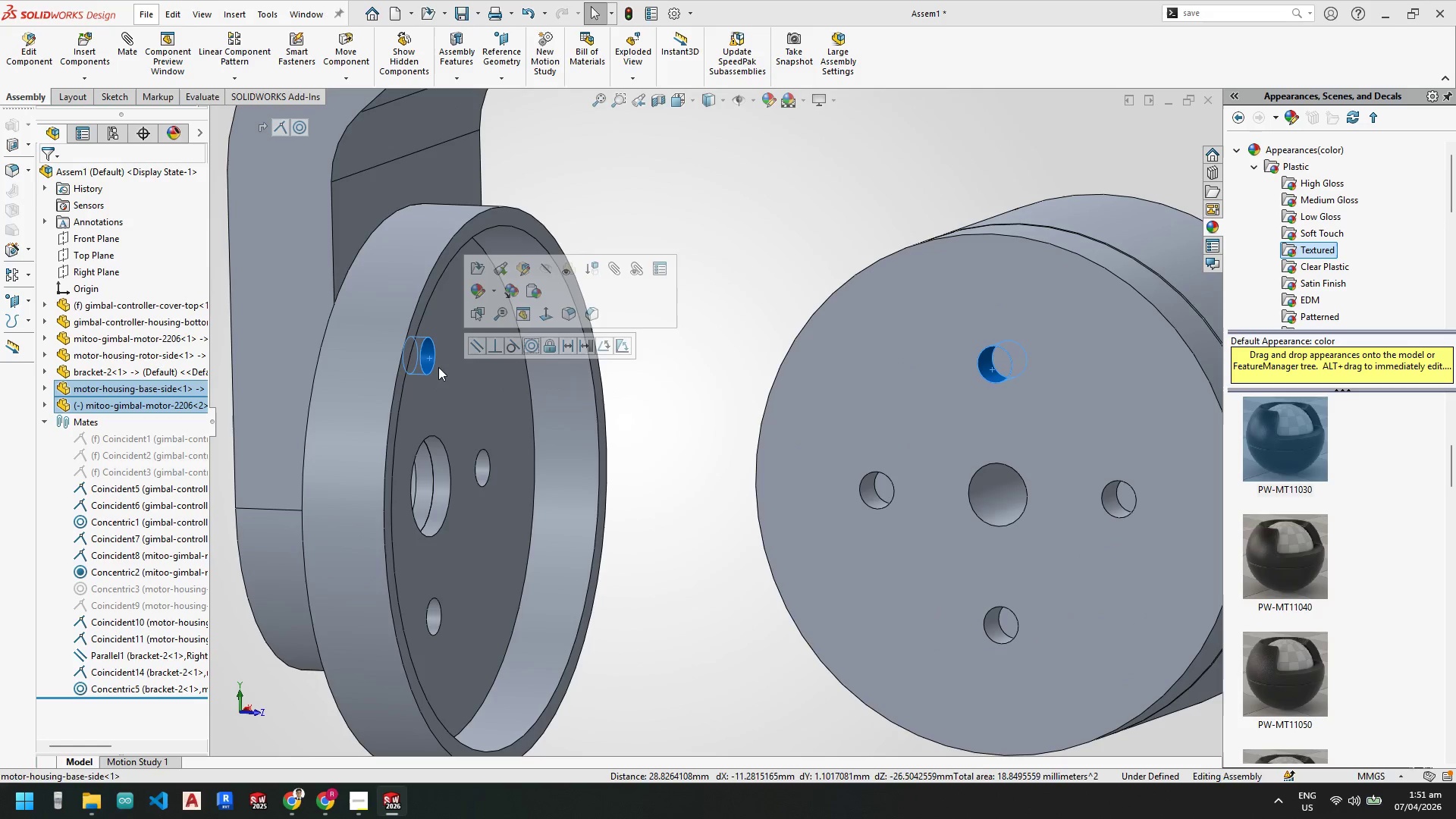 
scroll: coordinate [675, 396], scroll_direction: down, amount: 2.0
 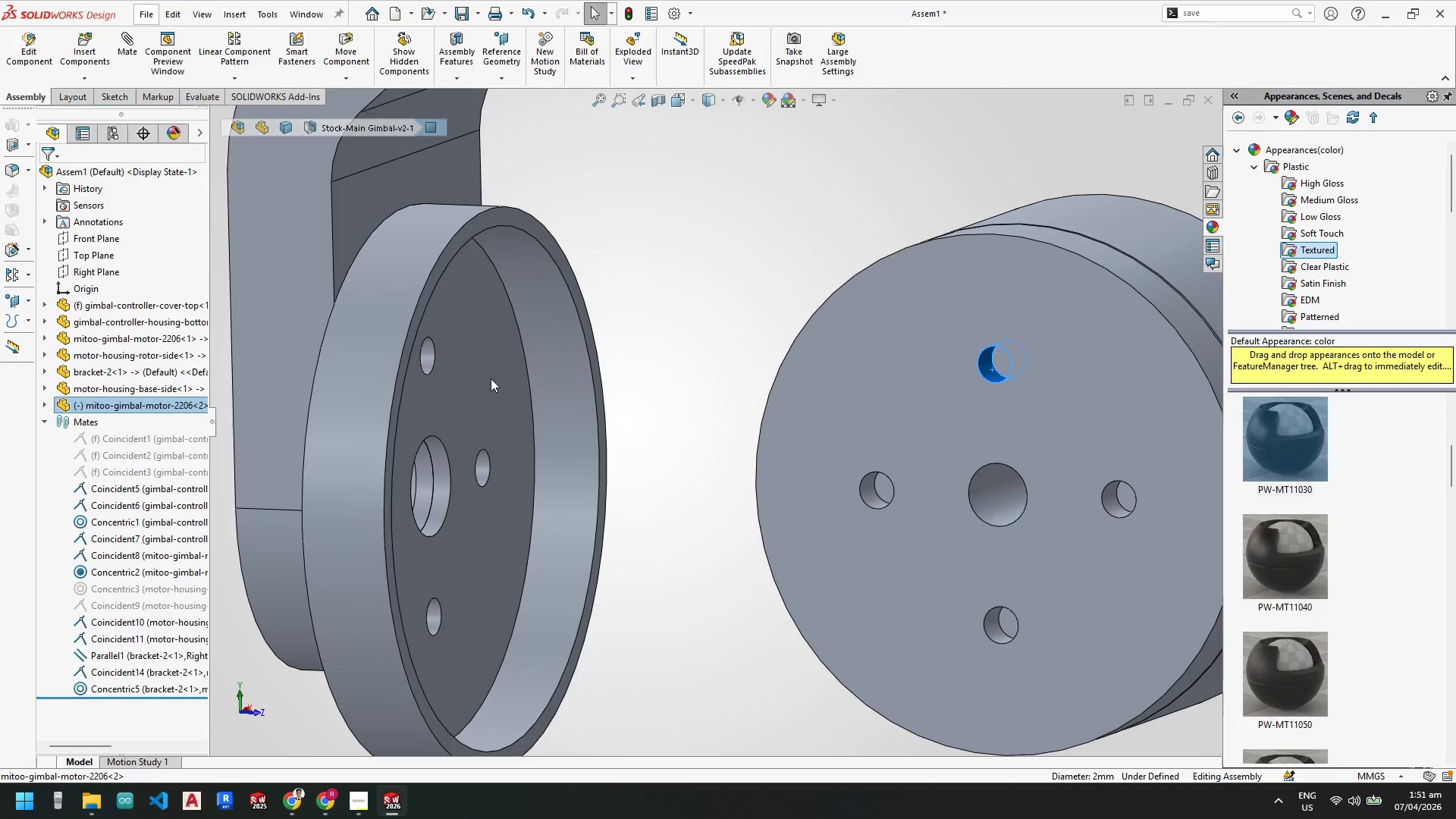 
left_click([429, 359])
 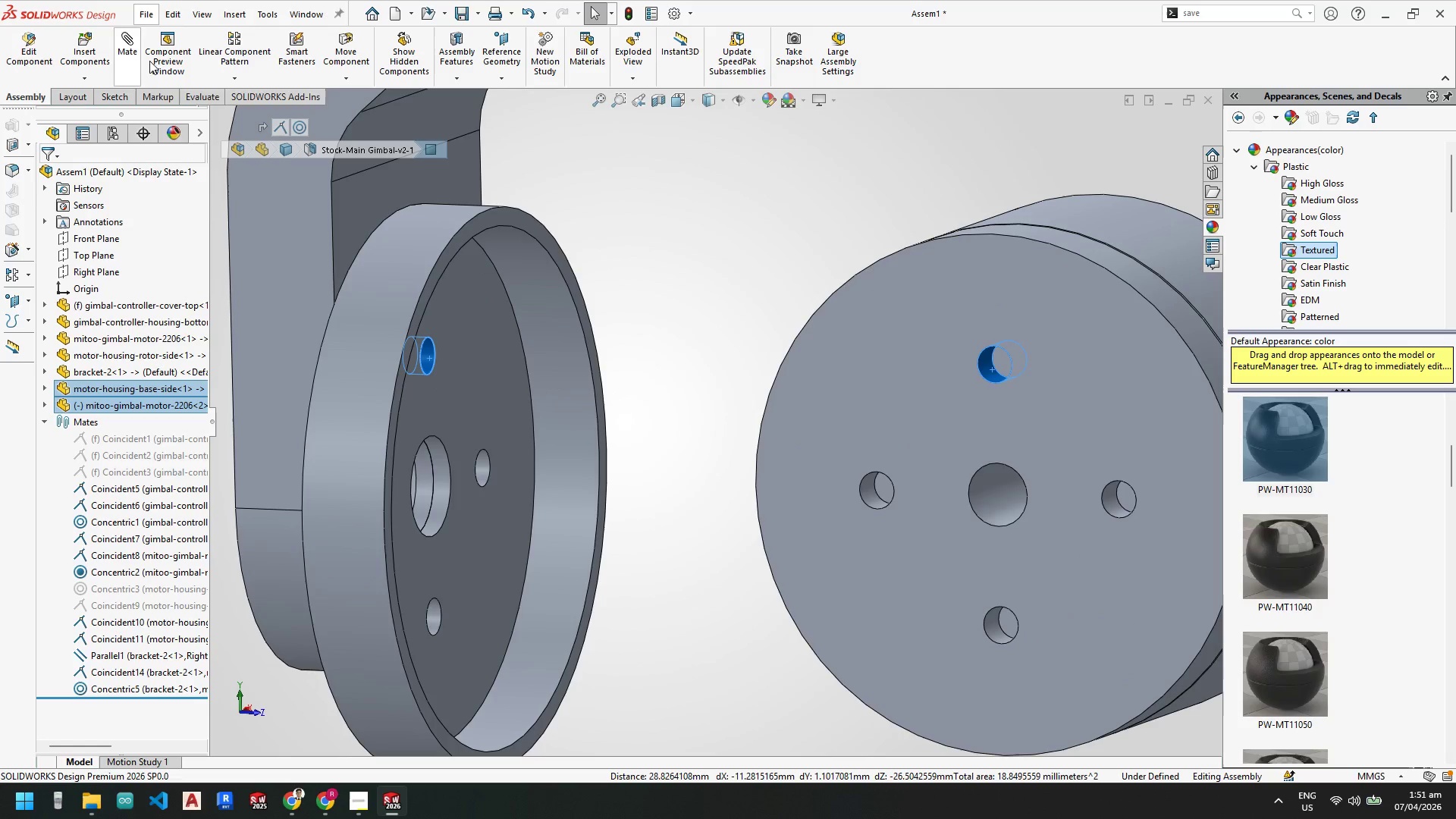 
key(Escape)
 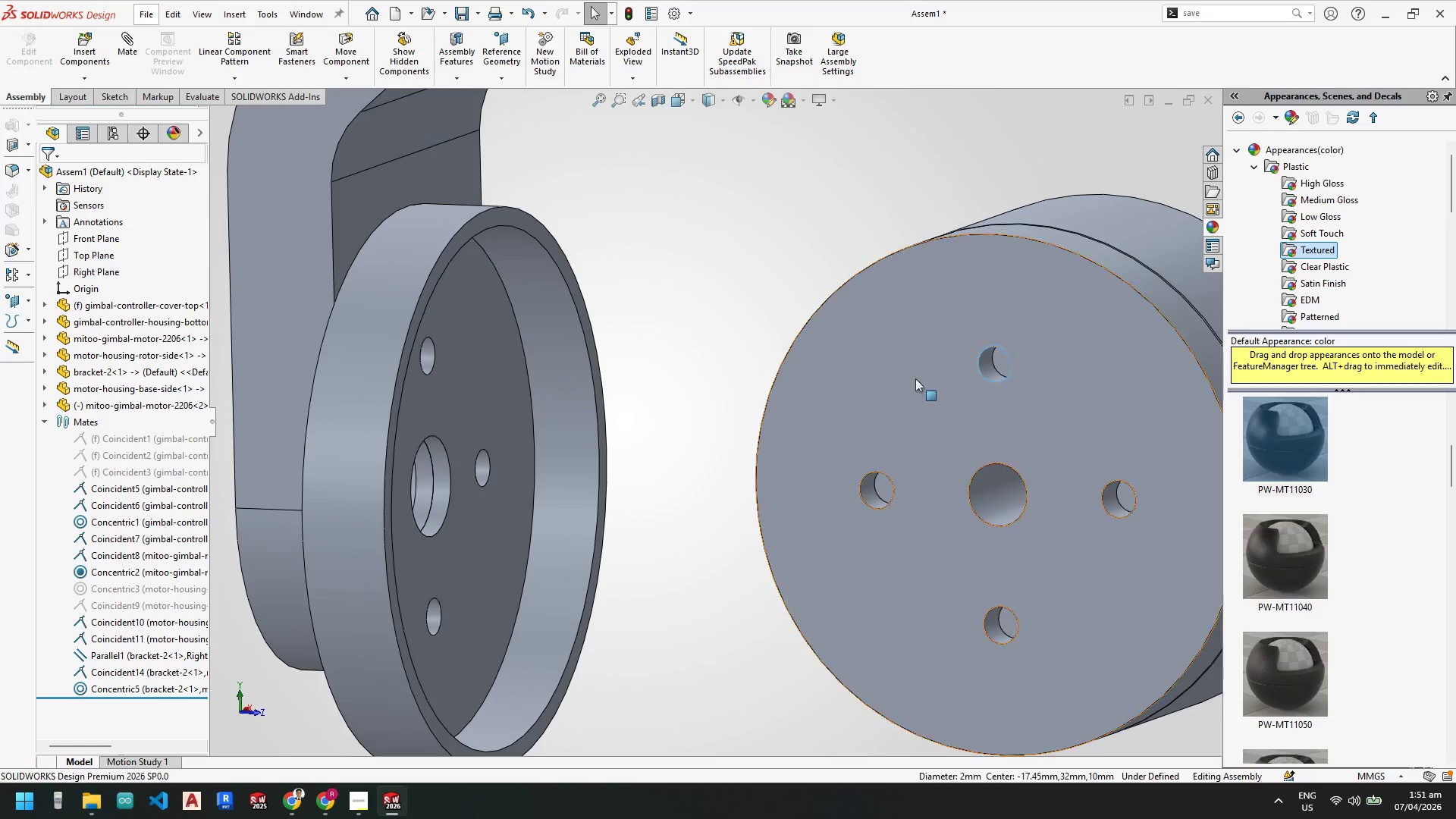 
hold_key(key=ControlLeft, duration=1.14)
left_click([435, 366])
 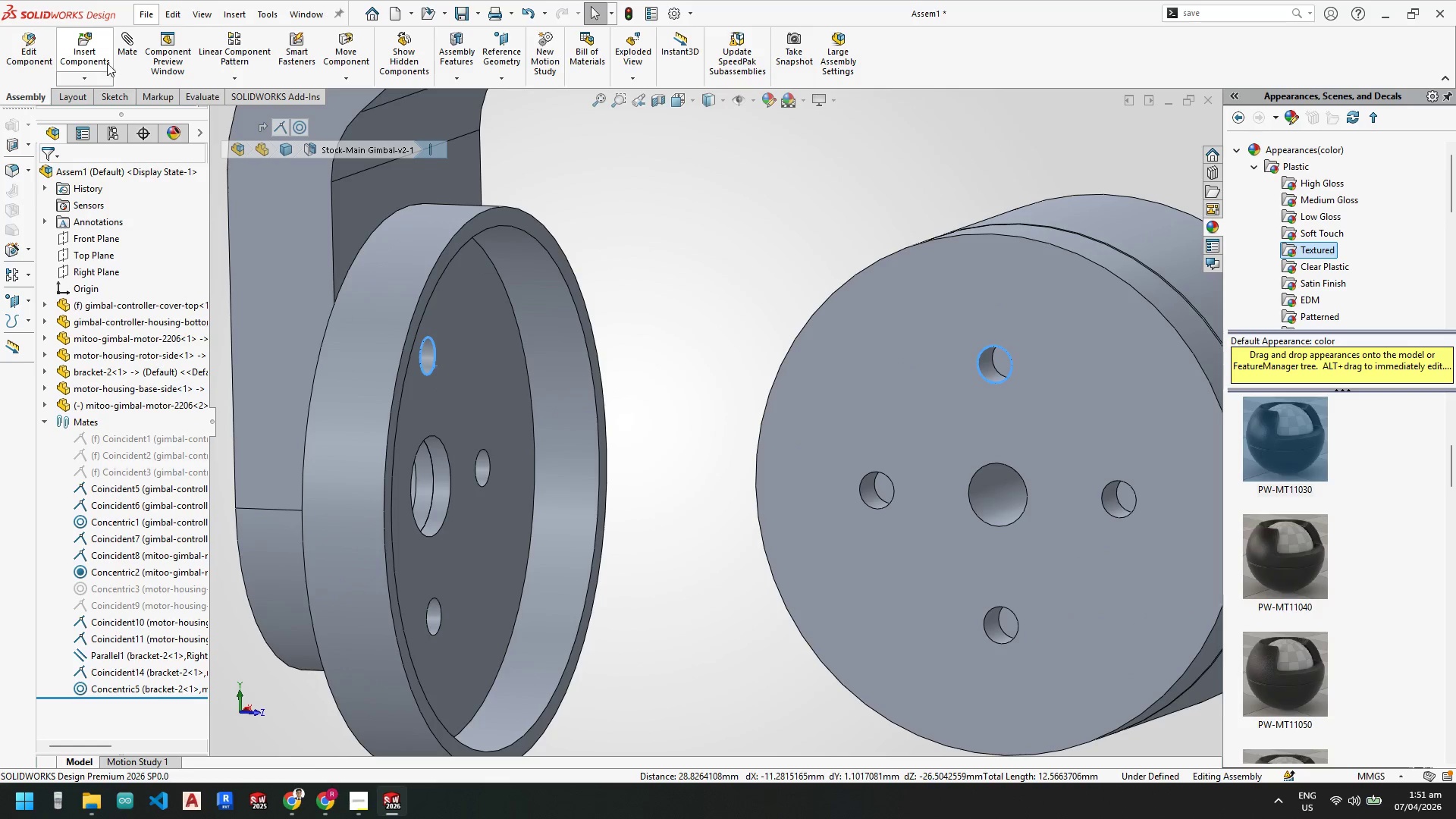 
left_click([124, 53])
 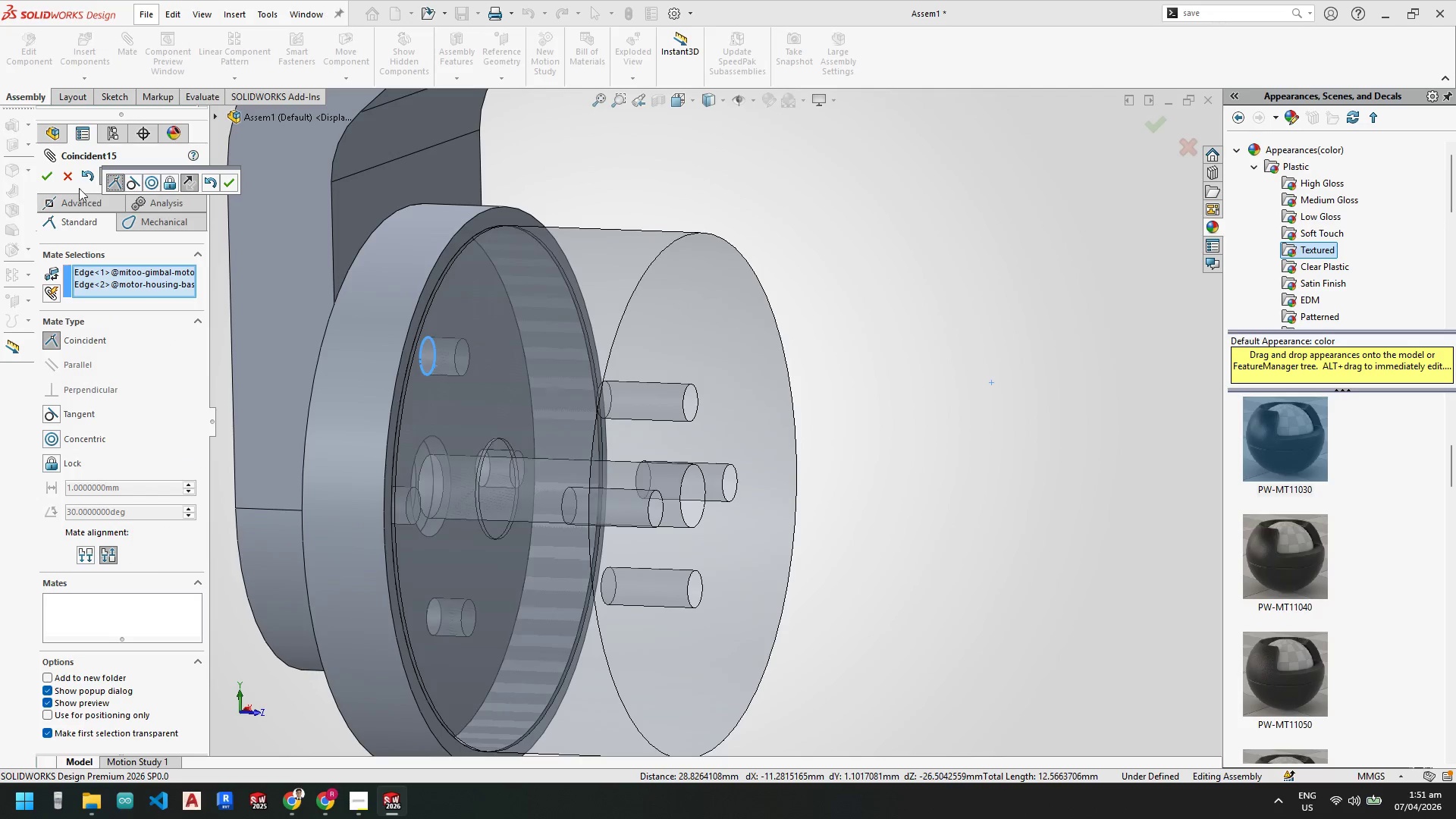 
left_click([48, 176])
 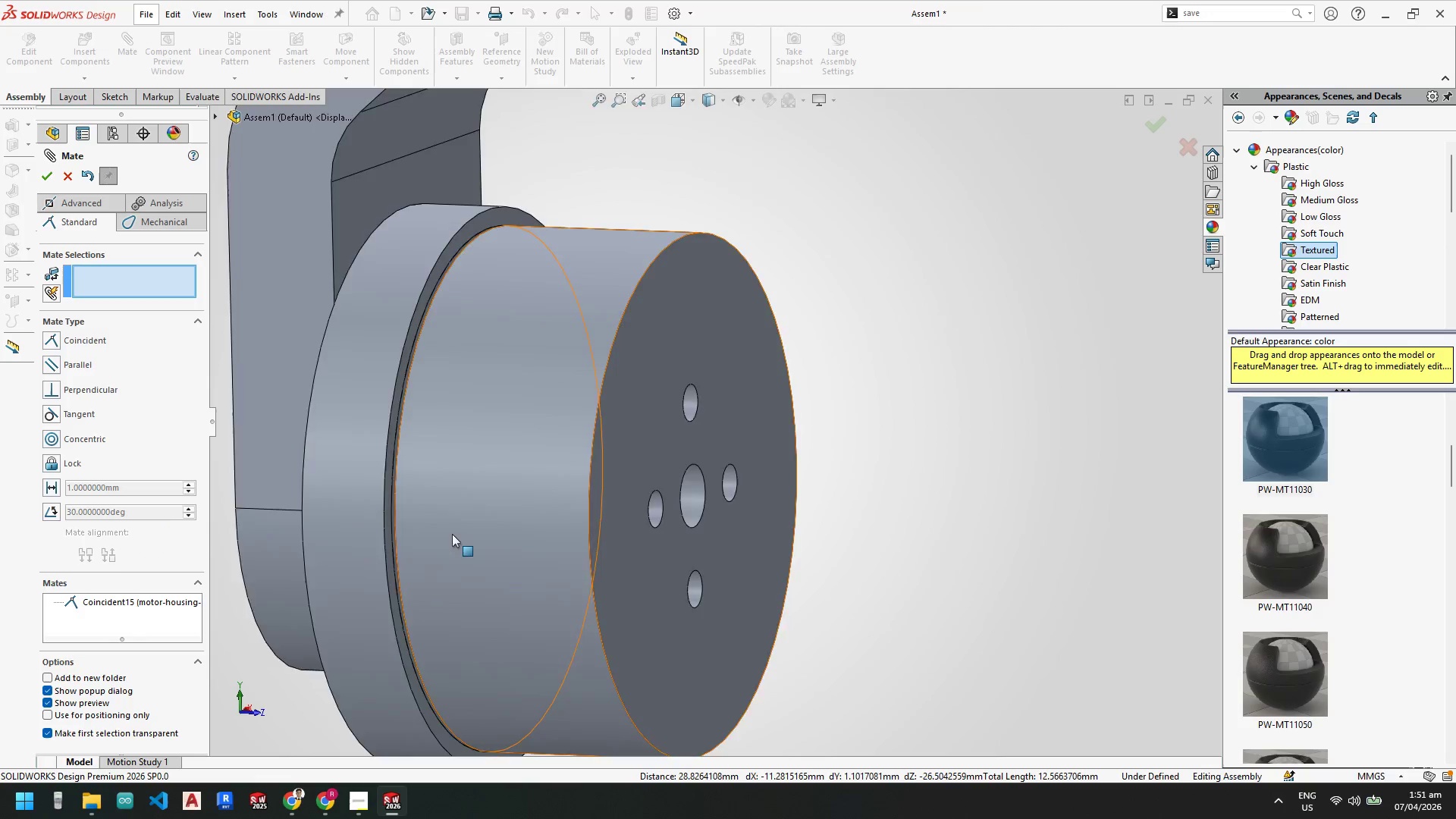 
scroll: coordinate [460, 523], scroll_direction: up, amount: 3.0
 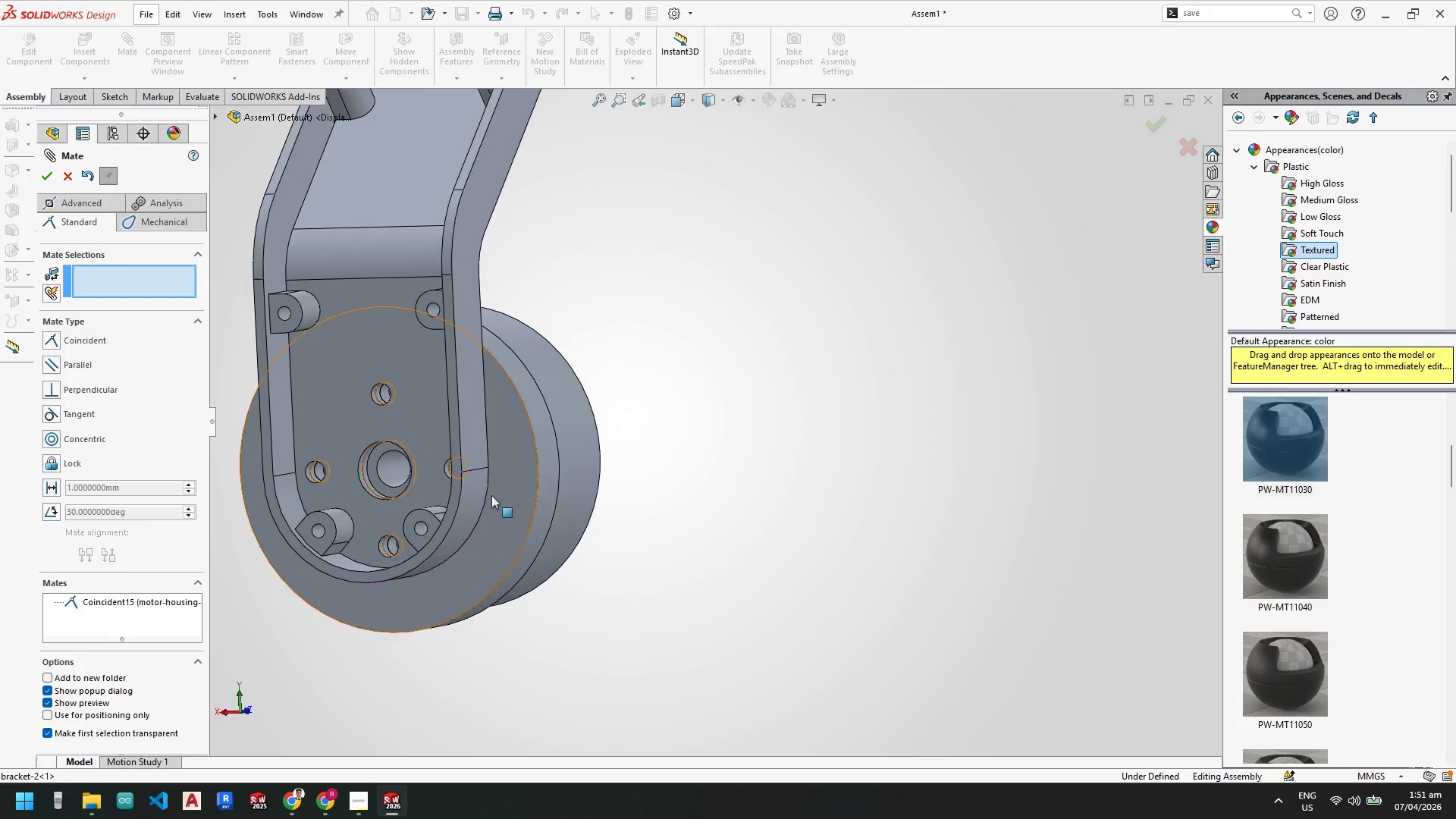 
scroll: coordinate [413, 478], scroll_direction: down, amount: 5.0
 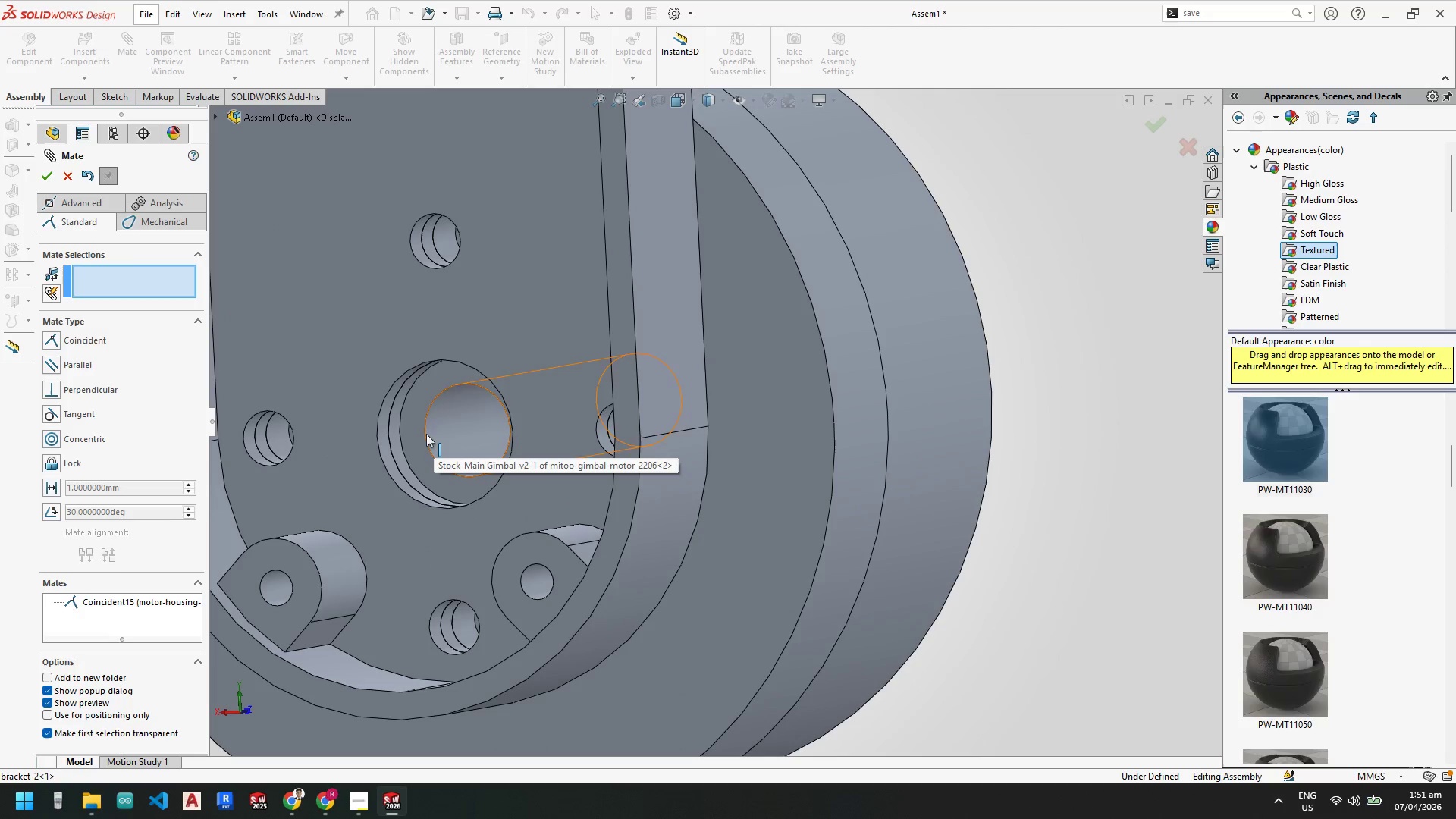 
left_click([442, 431])
 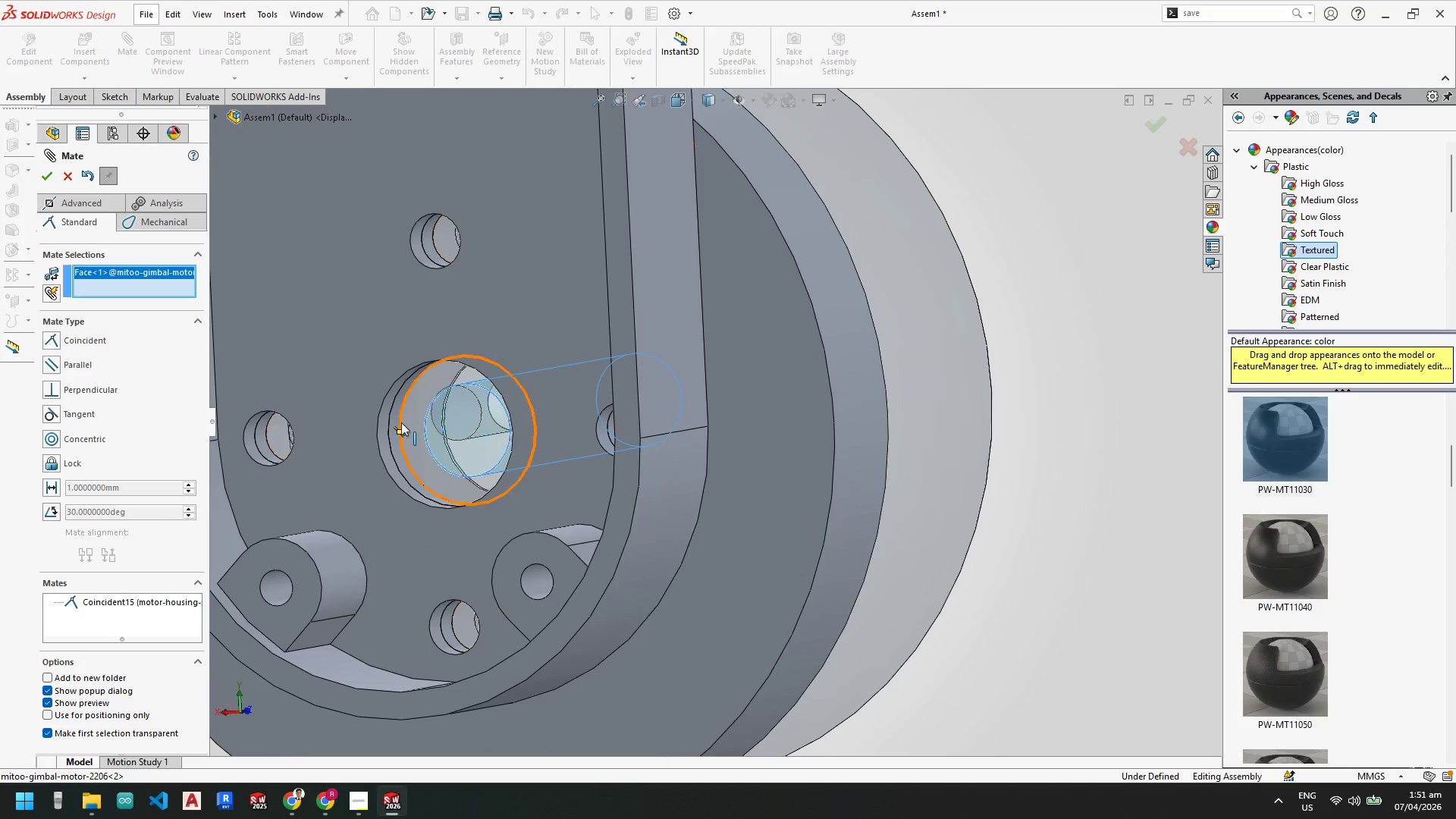 
hold_key(key=ControlLeft, duration=1.05)
left_click([396, 421])
 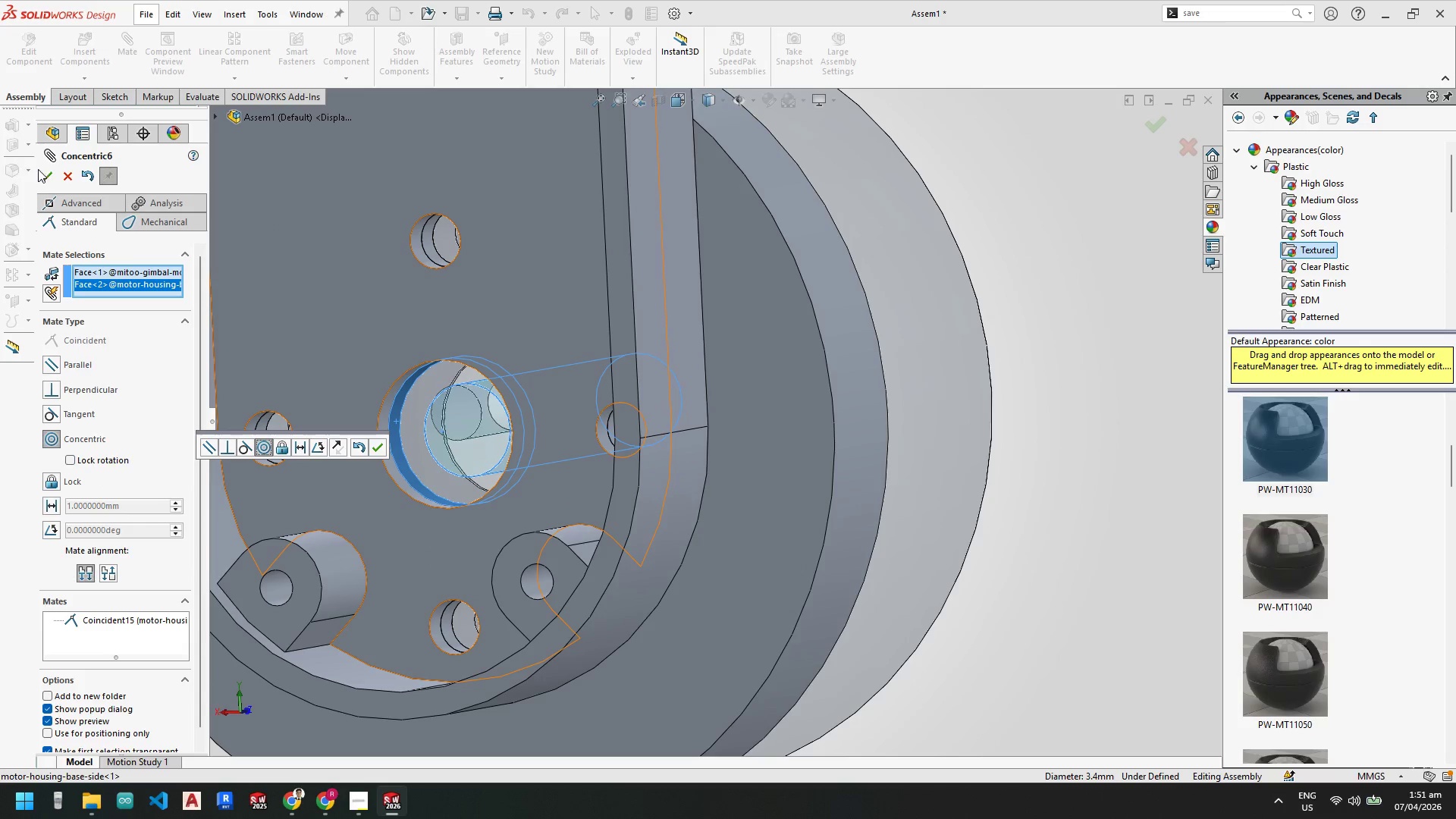 
left_click([49, 175])
 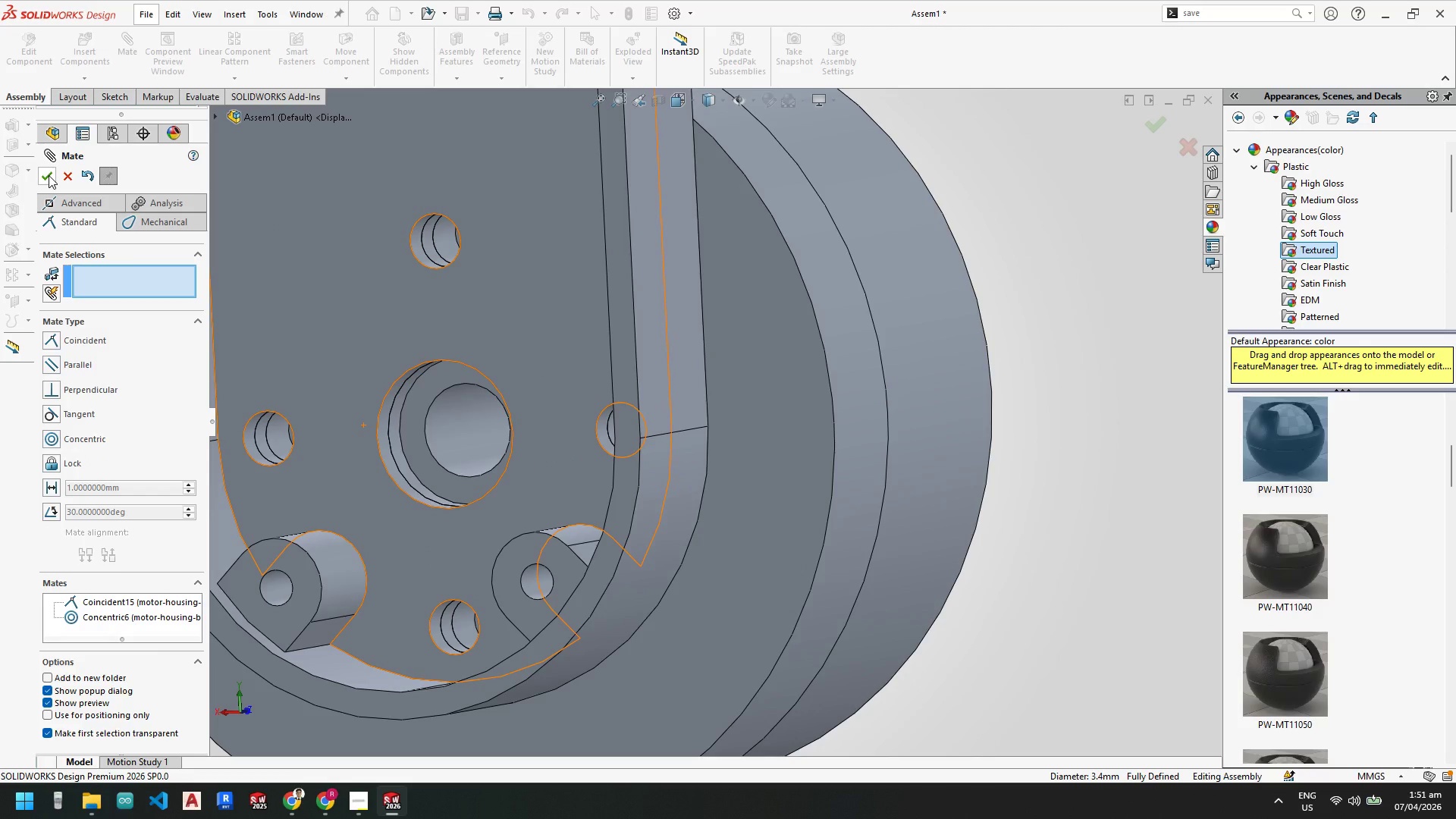 
left_click([49, 175])
 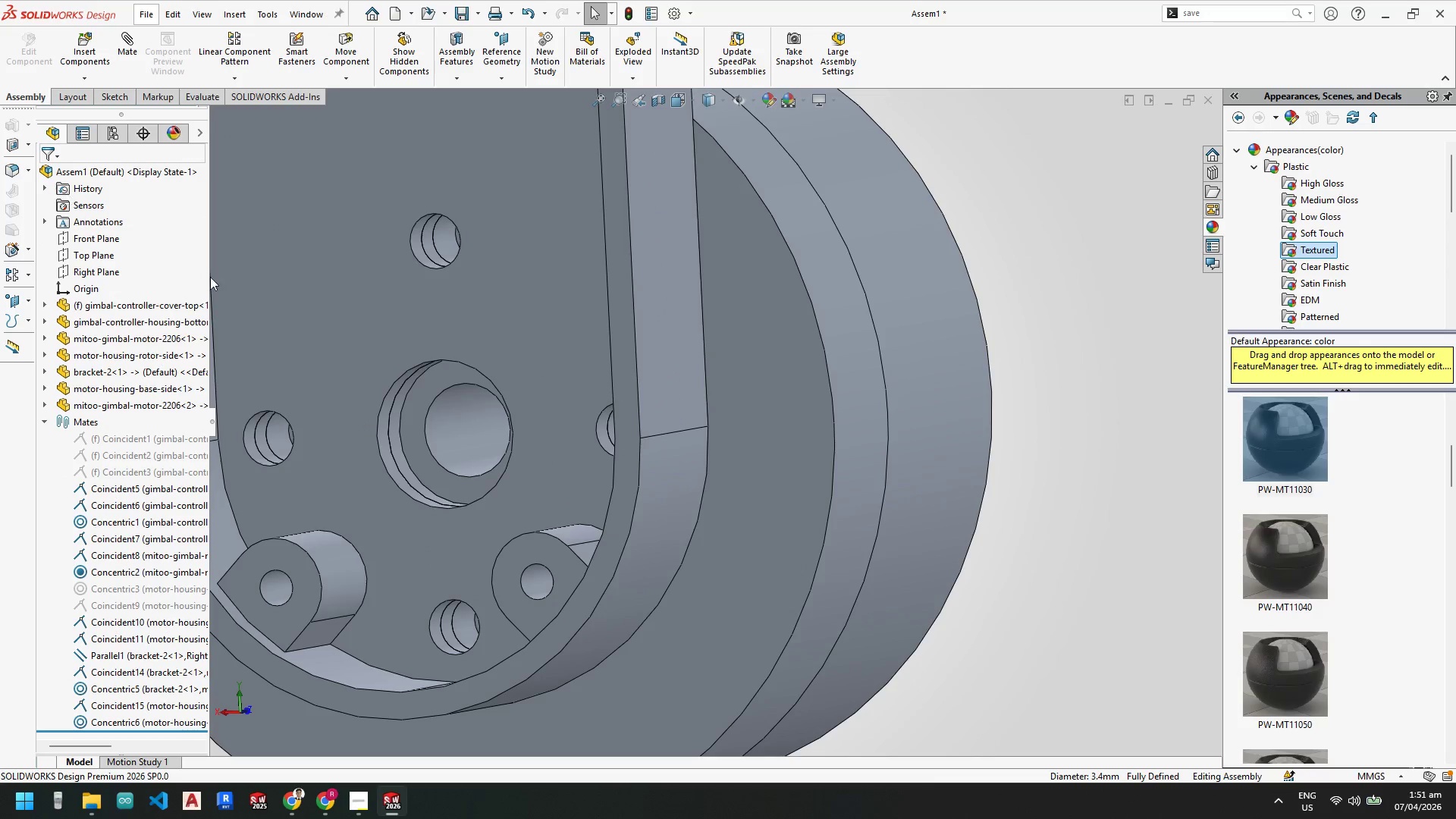 
scroll: coordinate [663, 473], scroll_direction: up, amount: 6.0
 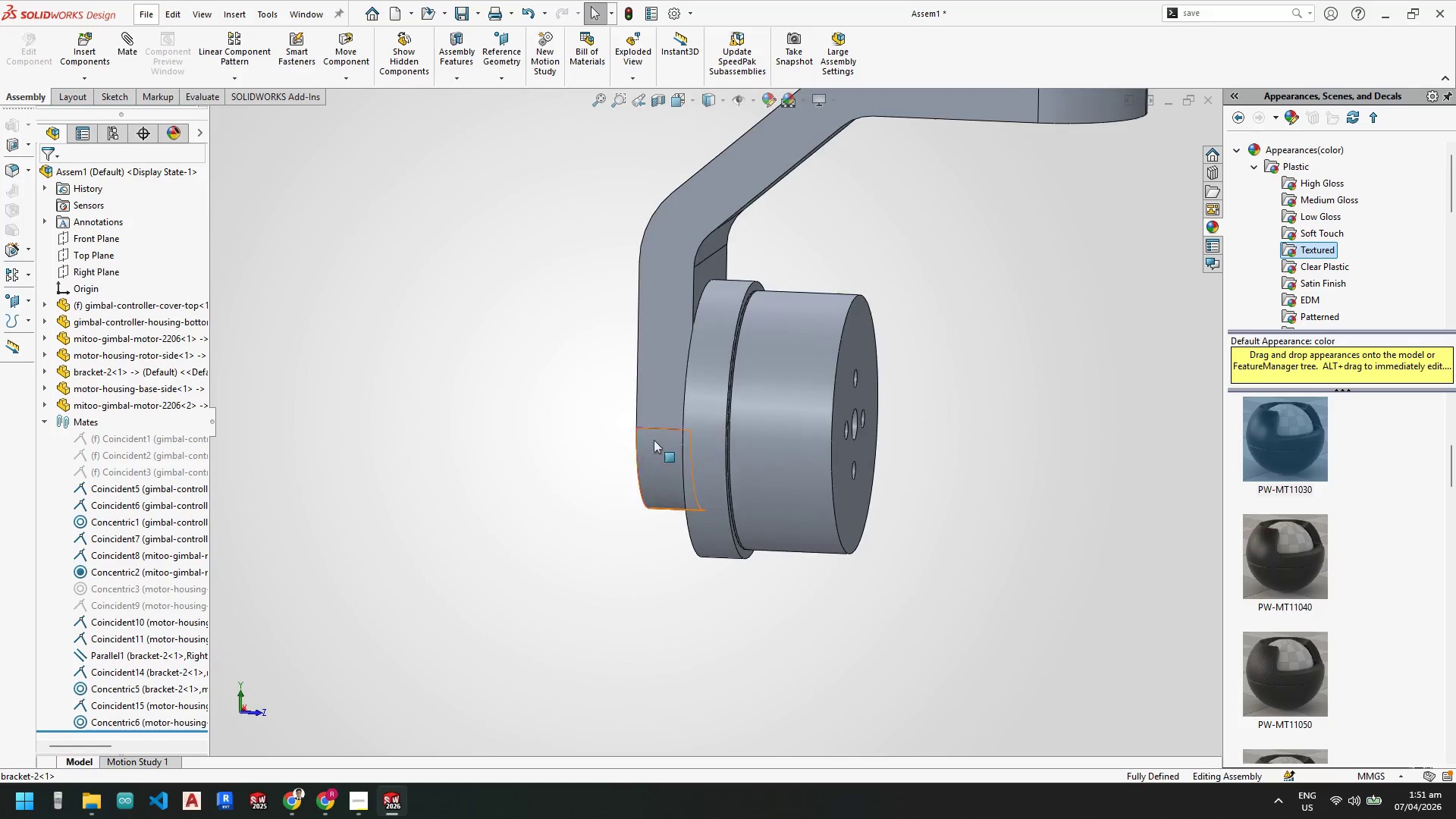 
left_click_drag(start_coordinate=[760, 362], to_coordinate=[765, 340])
 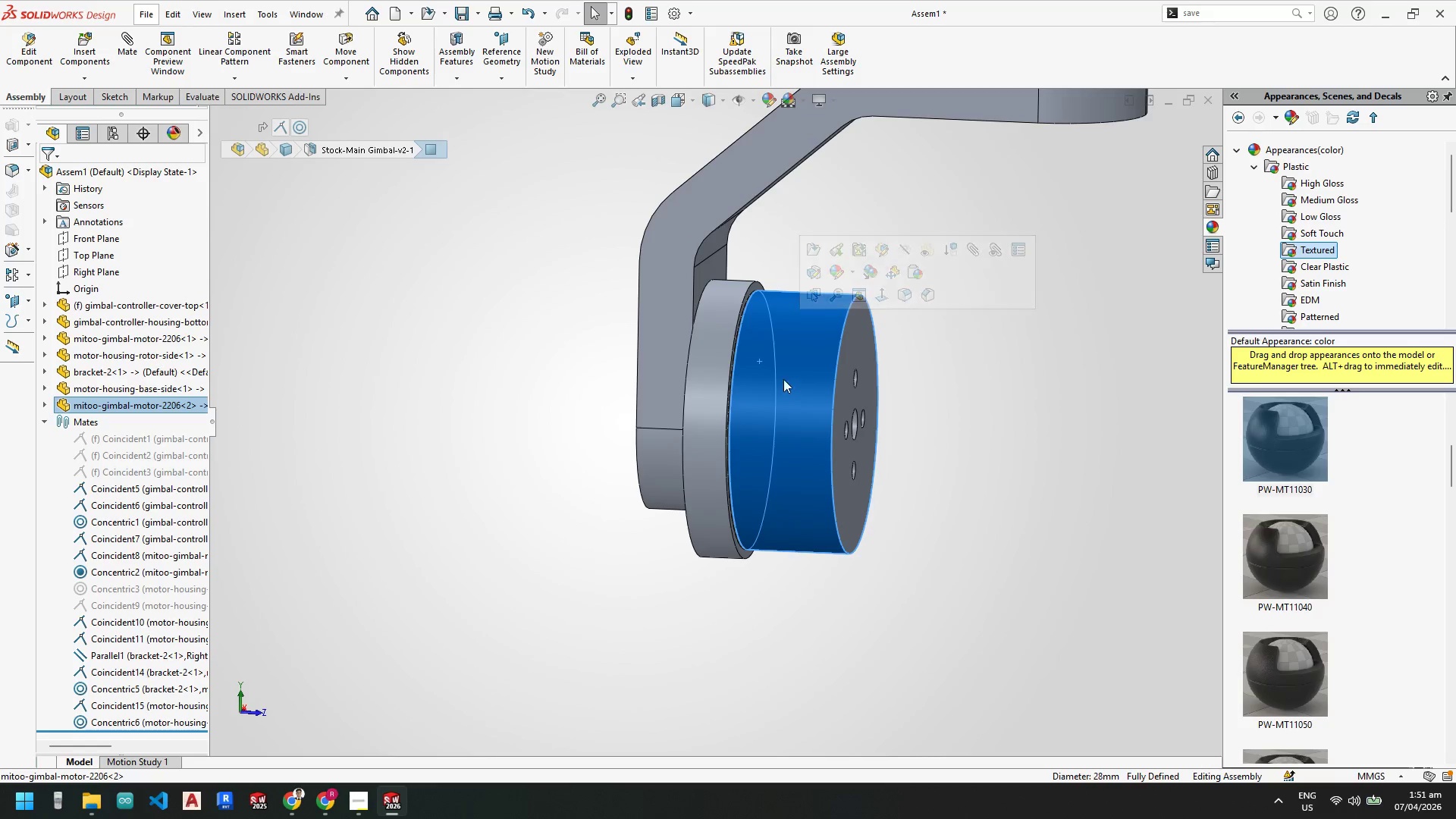 
scroll: coordinate [759, 394], scroll_direction: down, amount: 2.0
 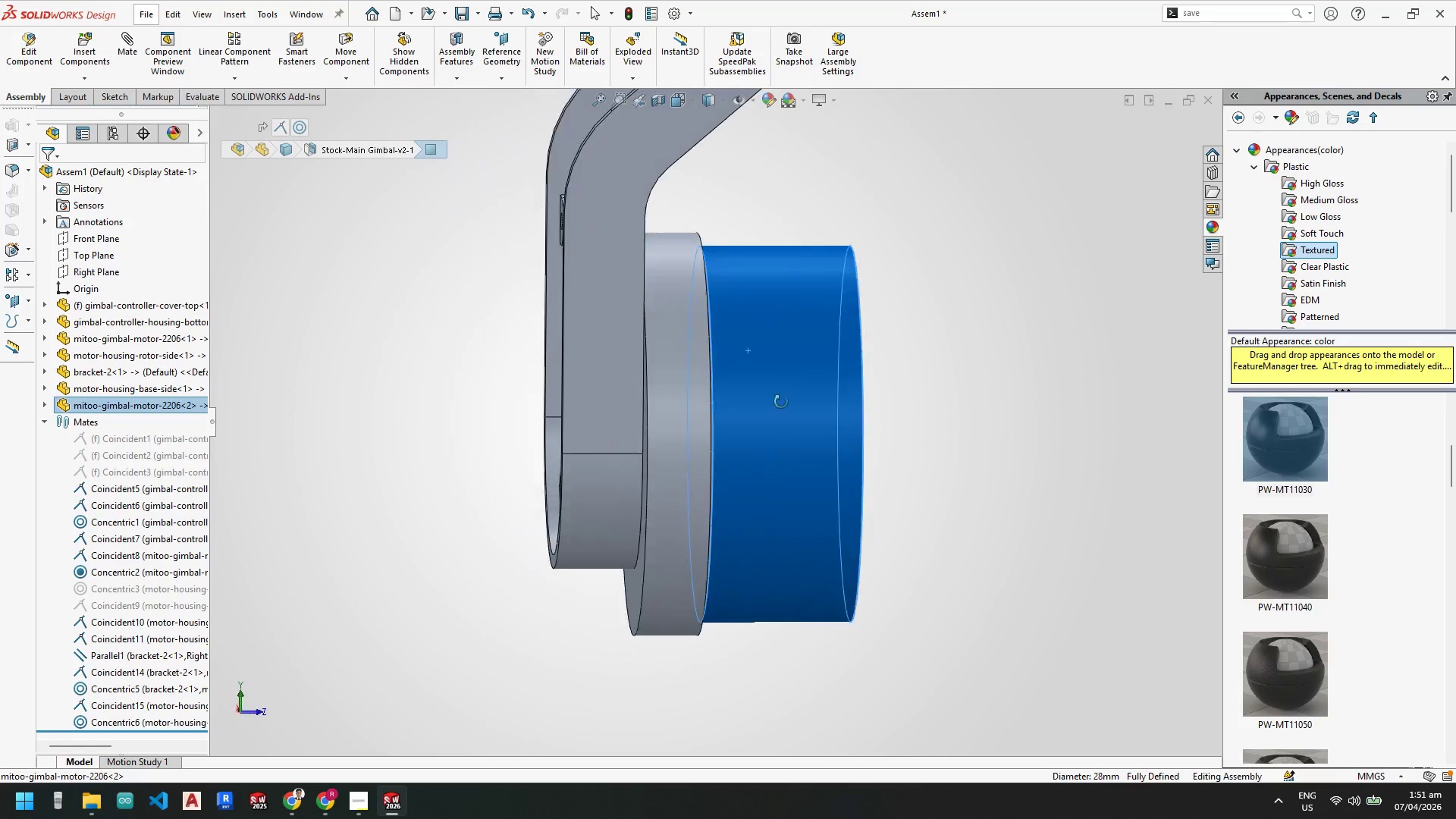 
wait(5.07)
 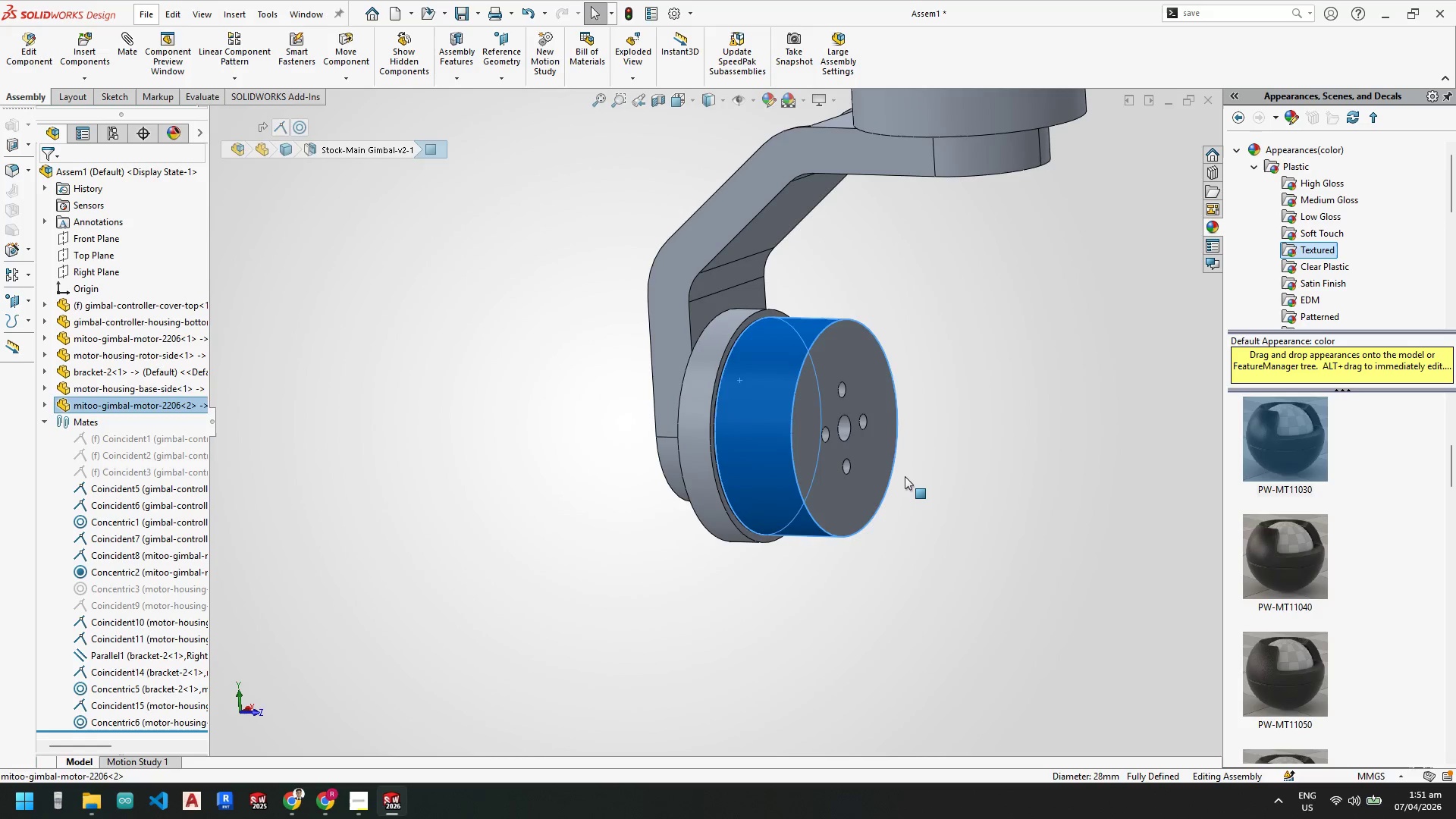 
left_click([905, 476])
 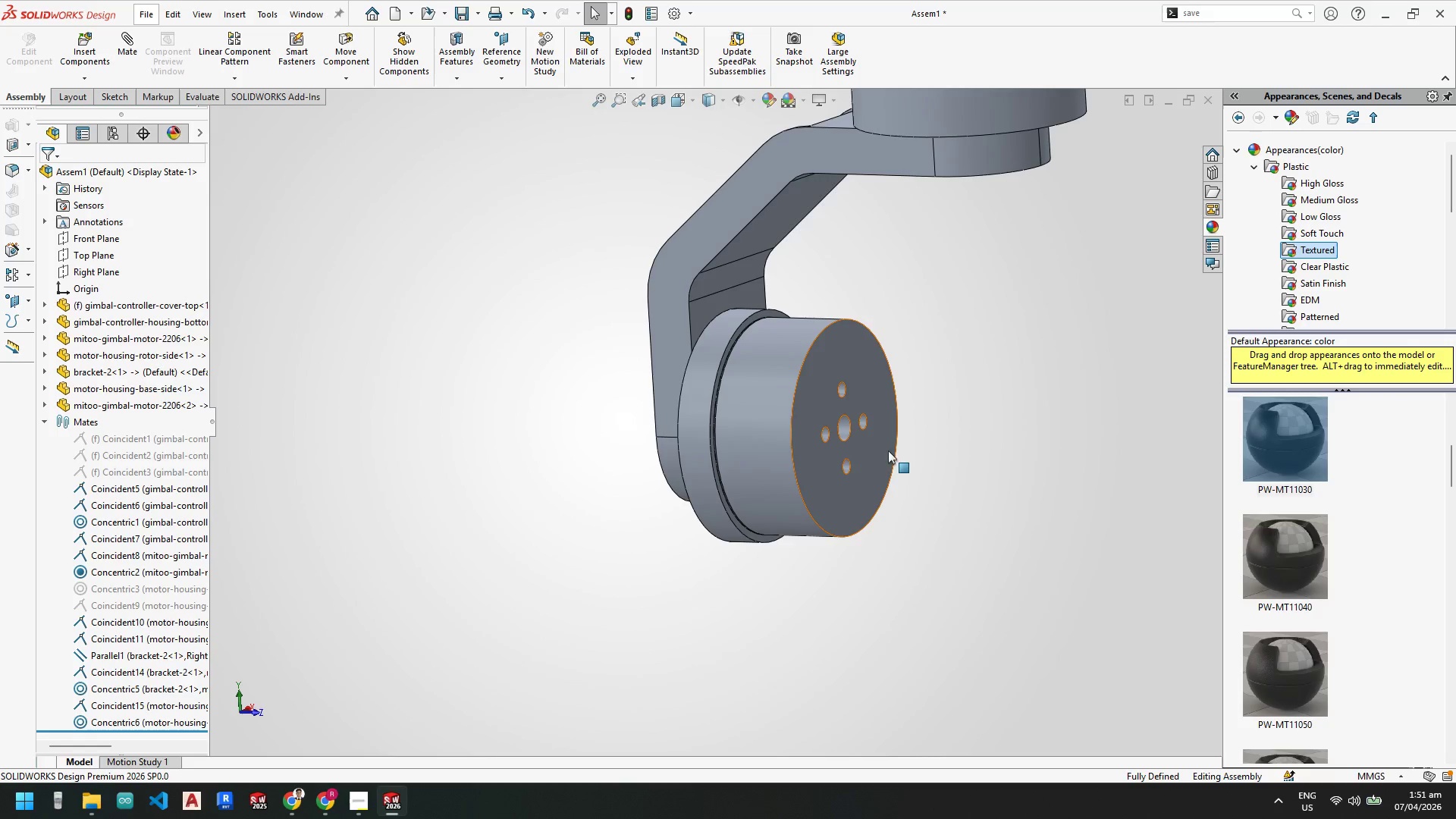 
scroll: coordinate [883, 595], scroll_direction: up, amount: 3.0
 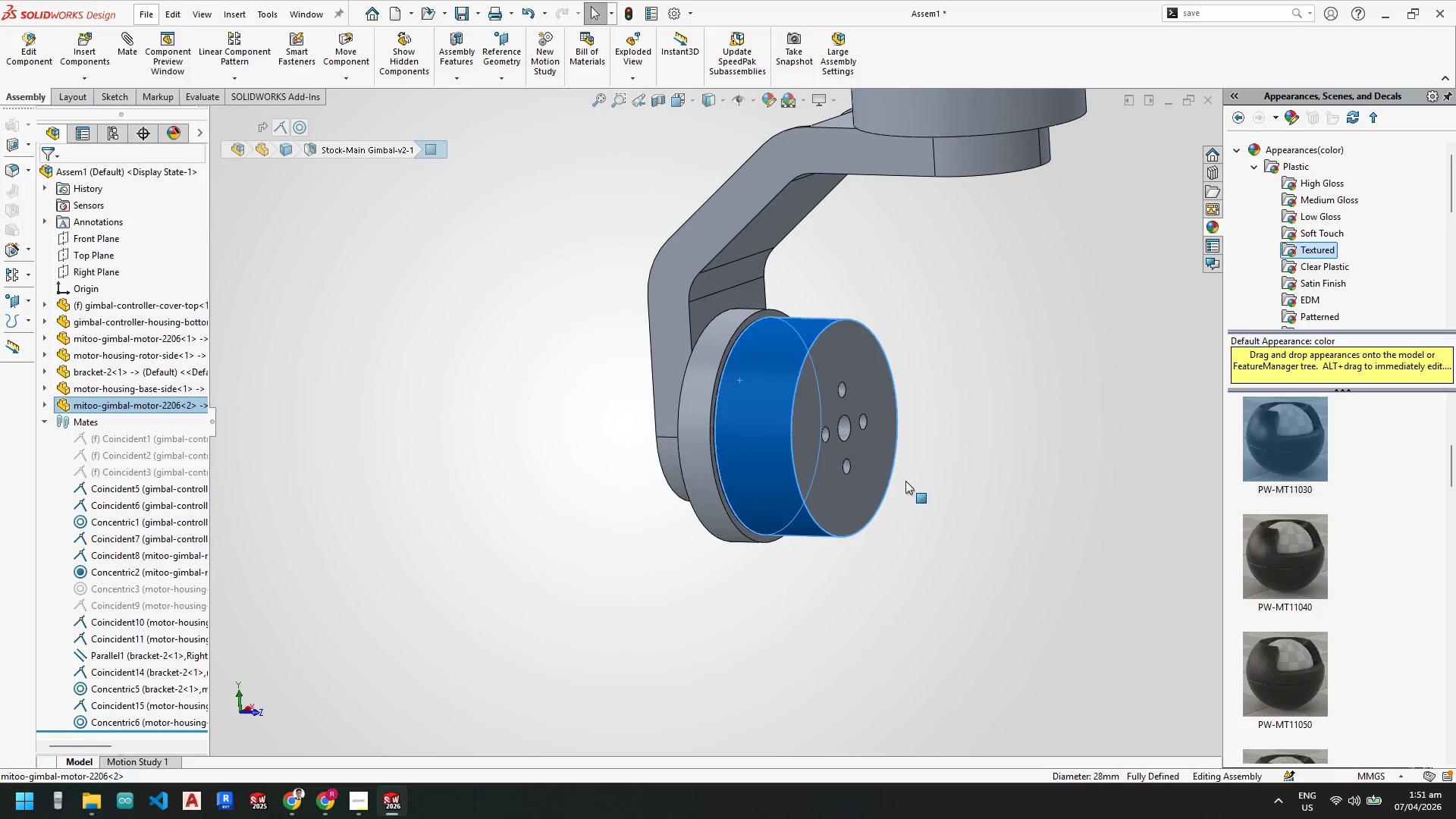 
scroll: coordinate [870, 443], scroll_direction: down, amount: 3.0
 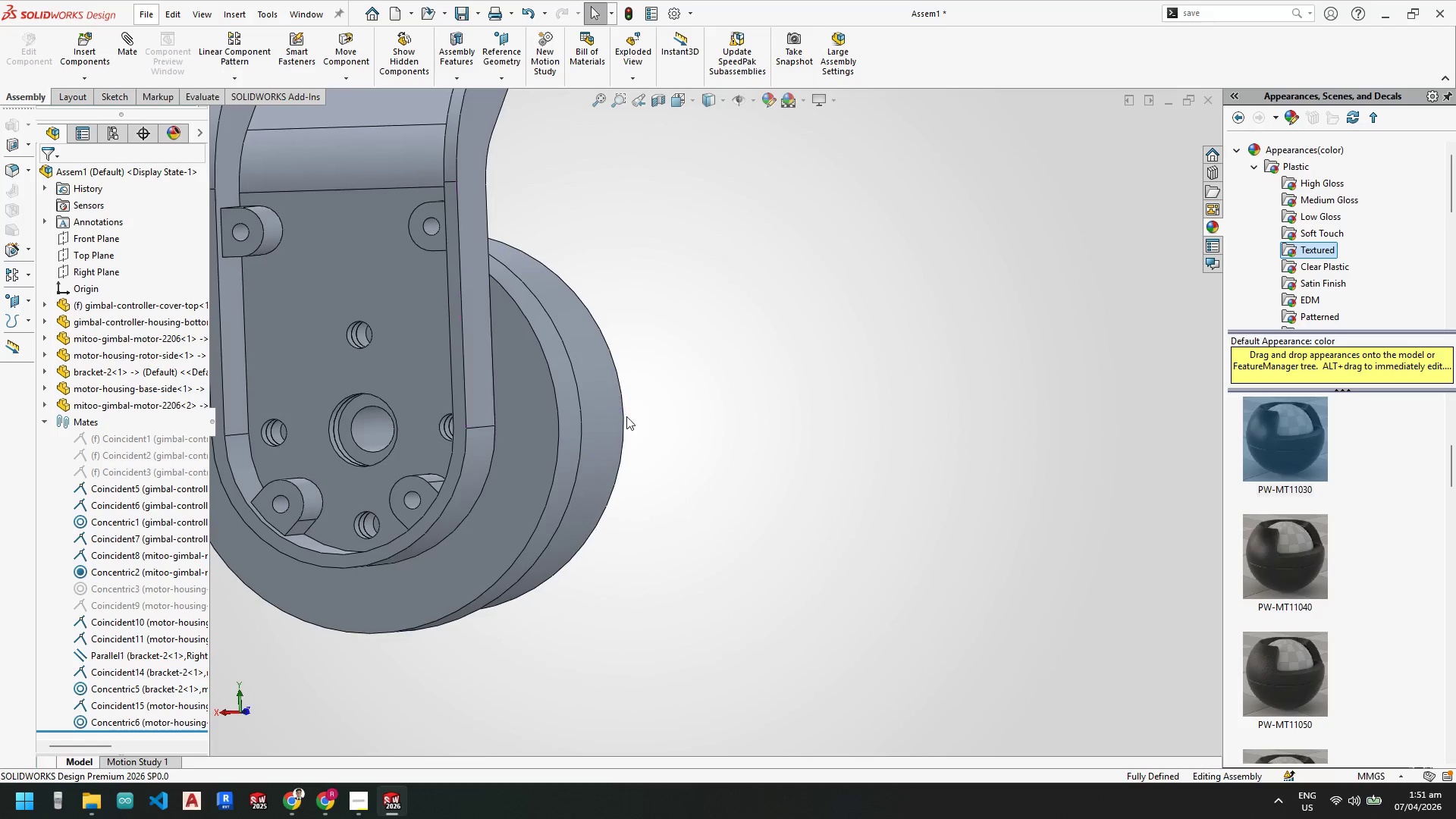 
wait(6.11)
 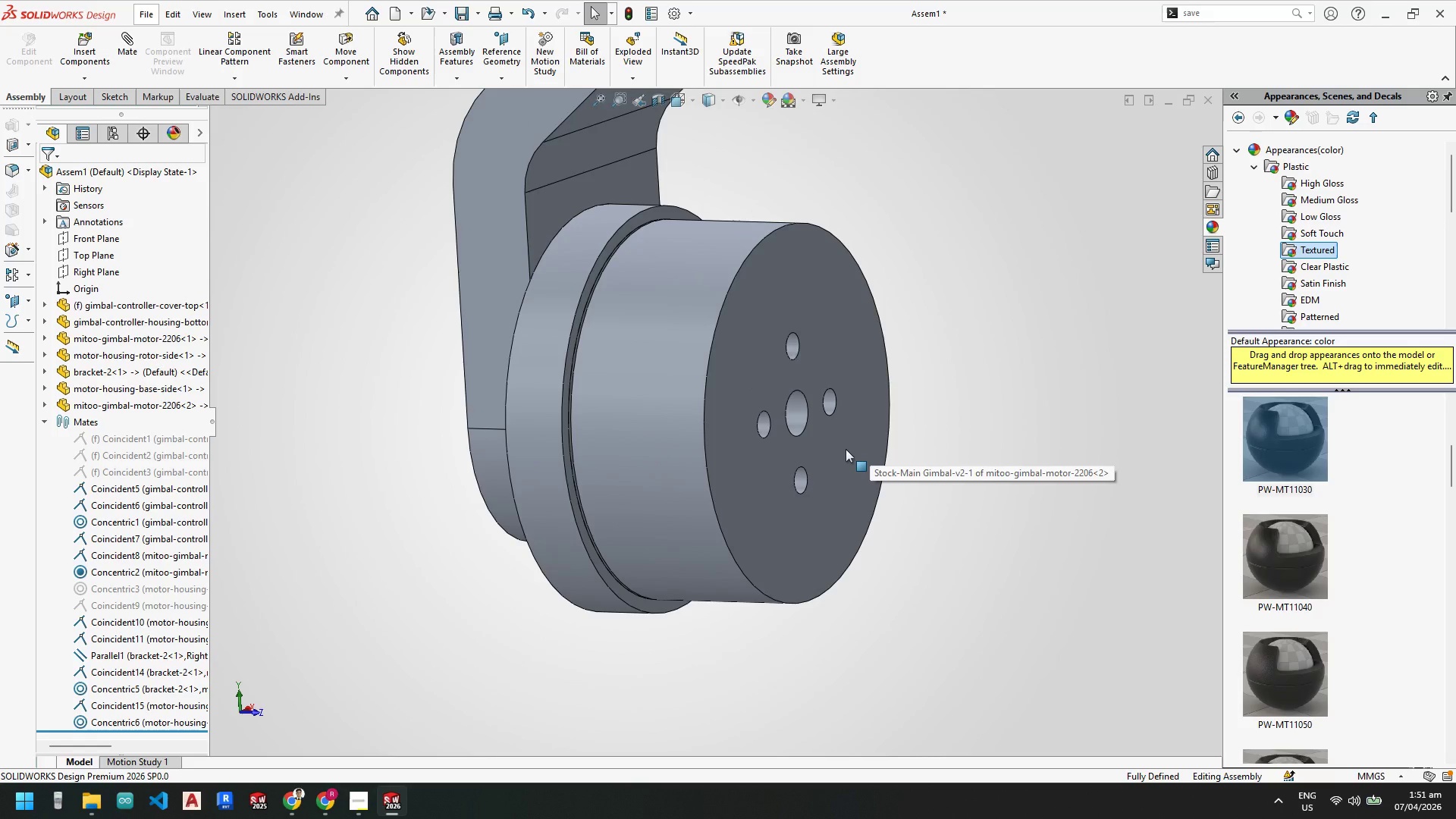 
left_click([116, 704])
 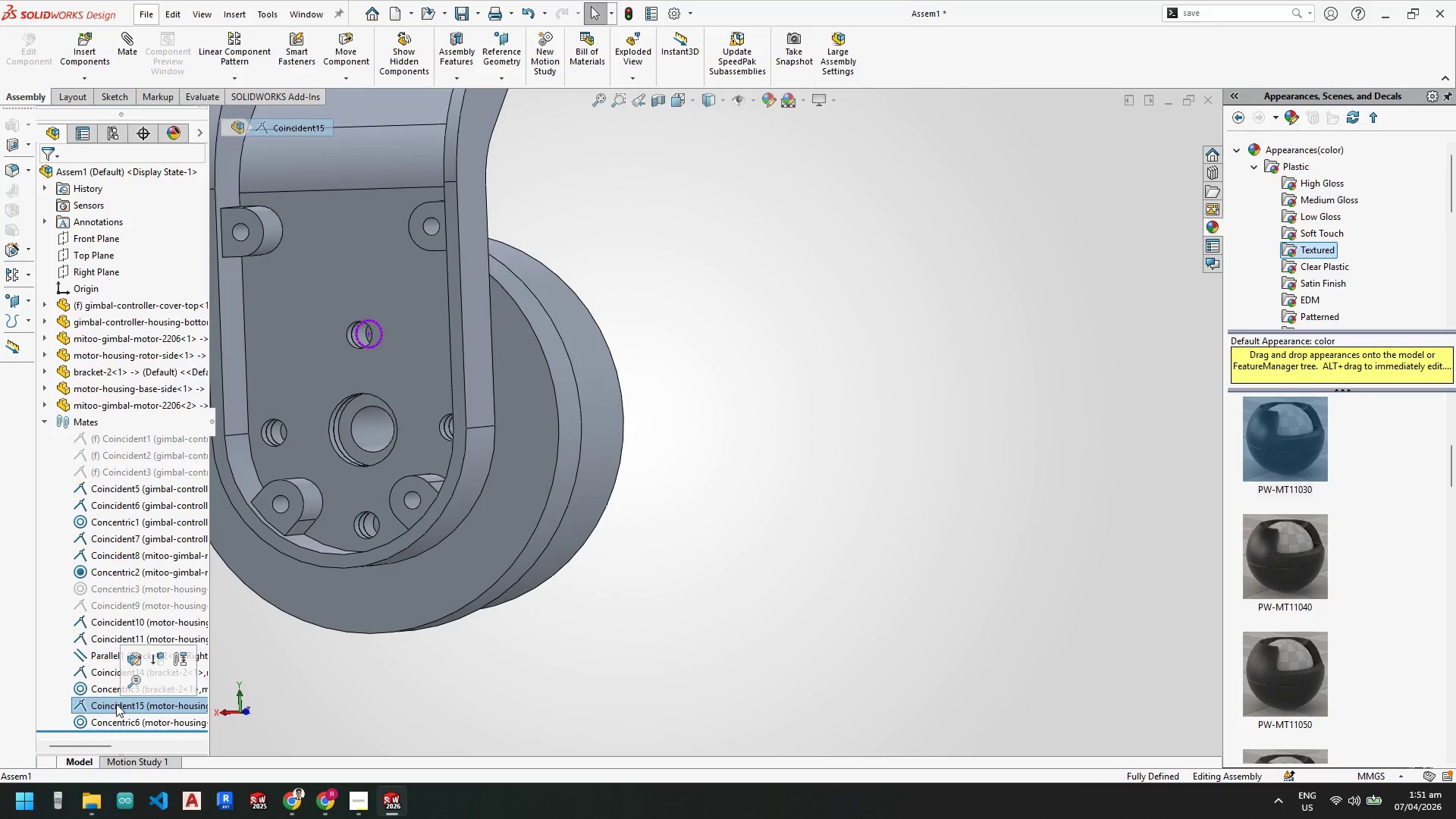 
right_click([116, 704])
 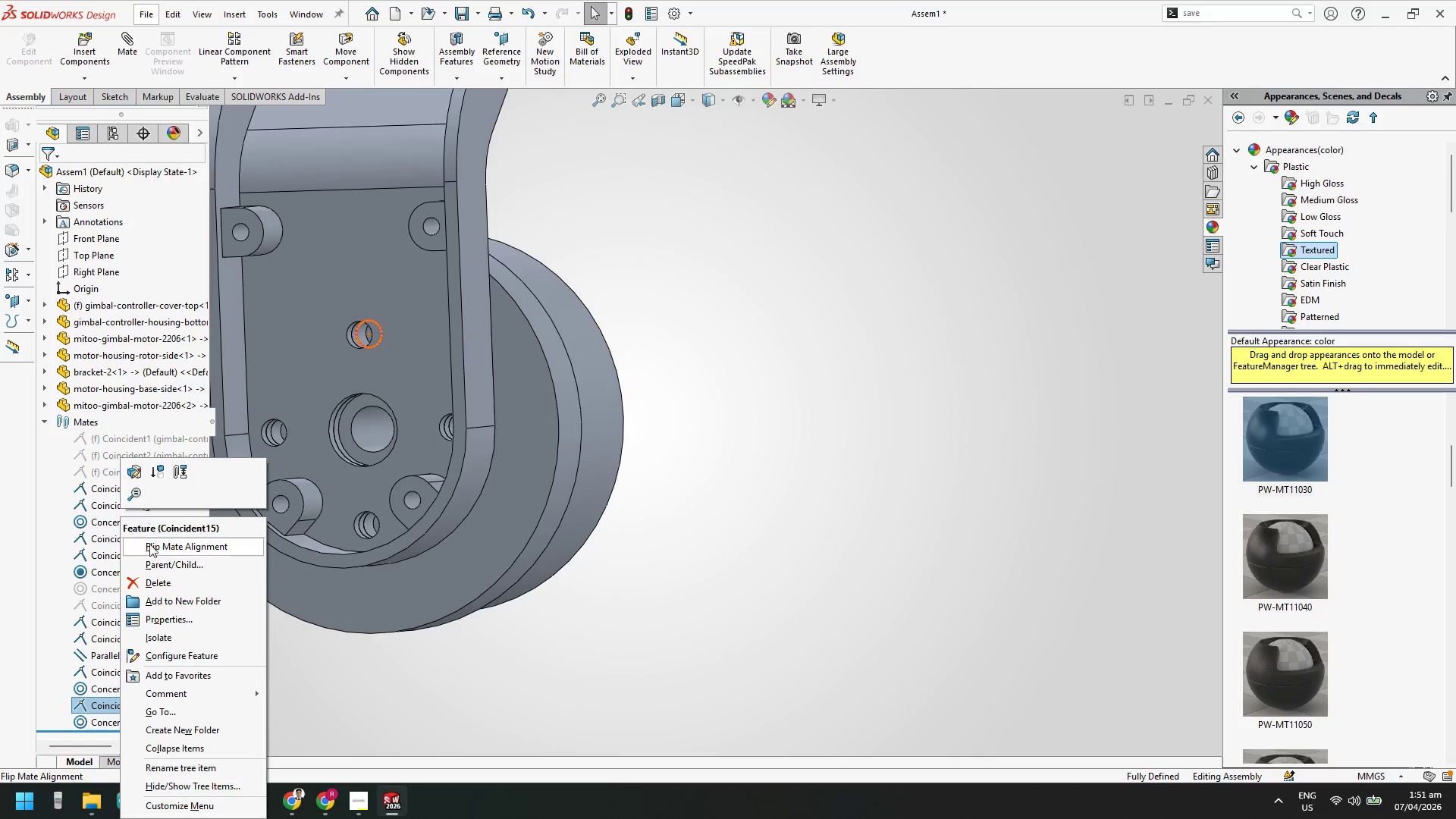 
left_click([156, 585])
 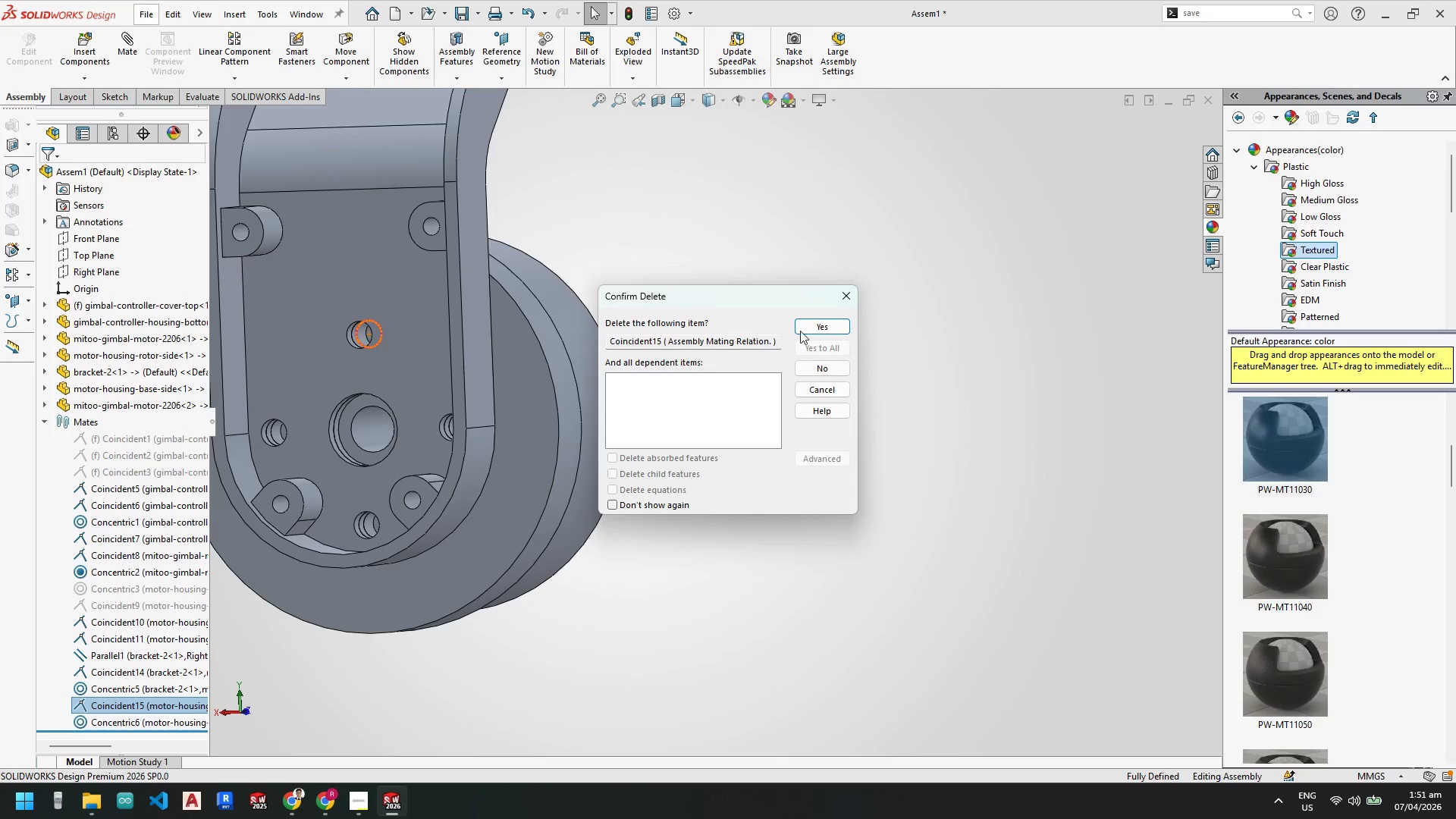 
left_click([811, 328])
 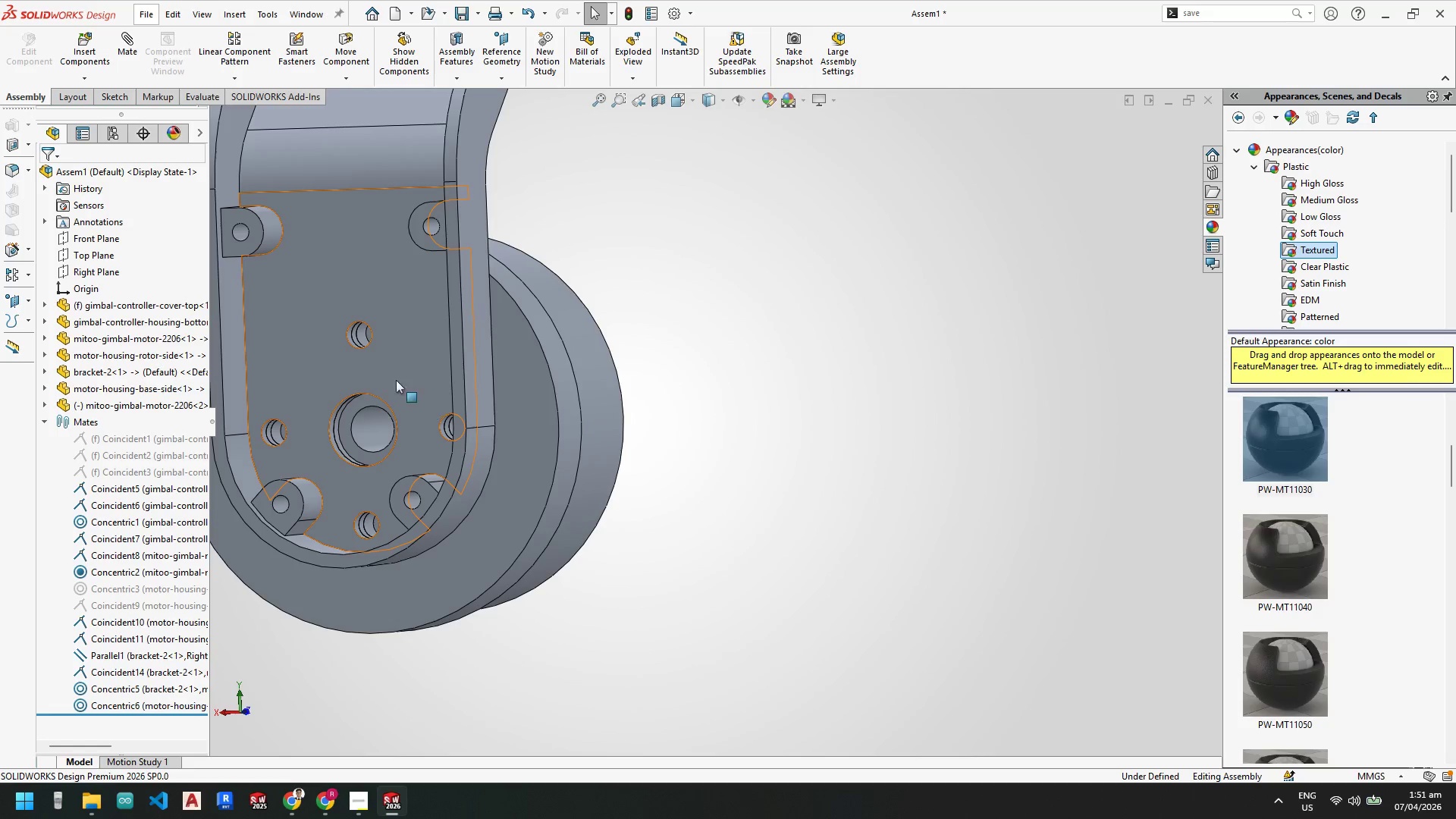 
scroll: coordinate [377, 356], scroll_direction: down, amount: 2.0
 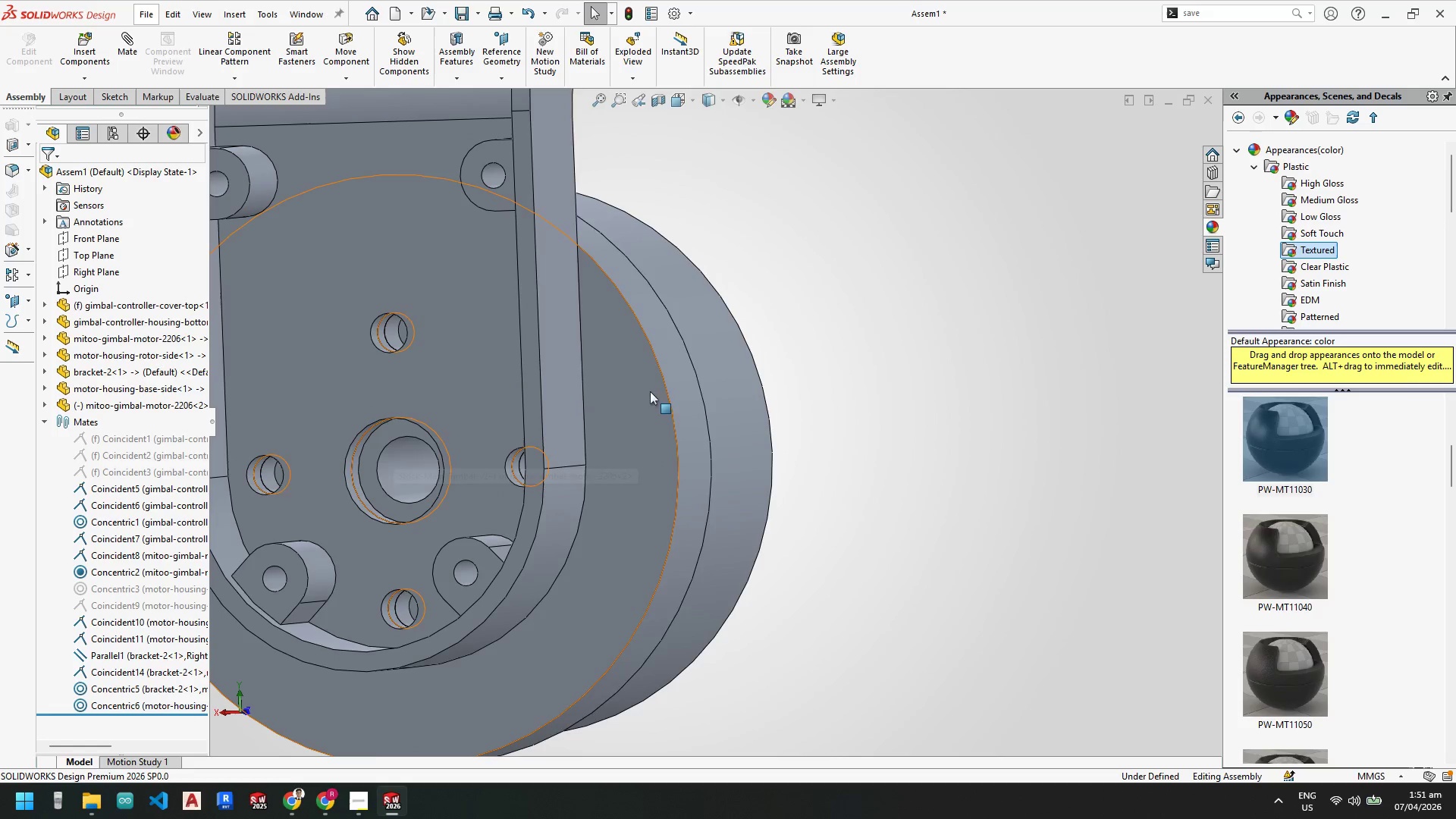 
left_click_drag(start_coordinate=[723, 389], to_coordinate=[879, 377])
 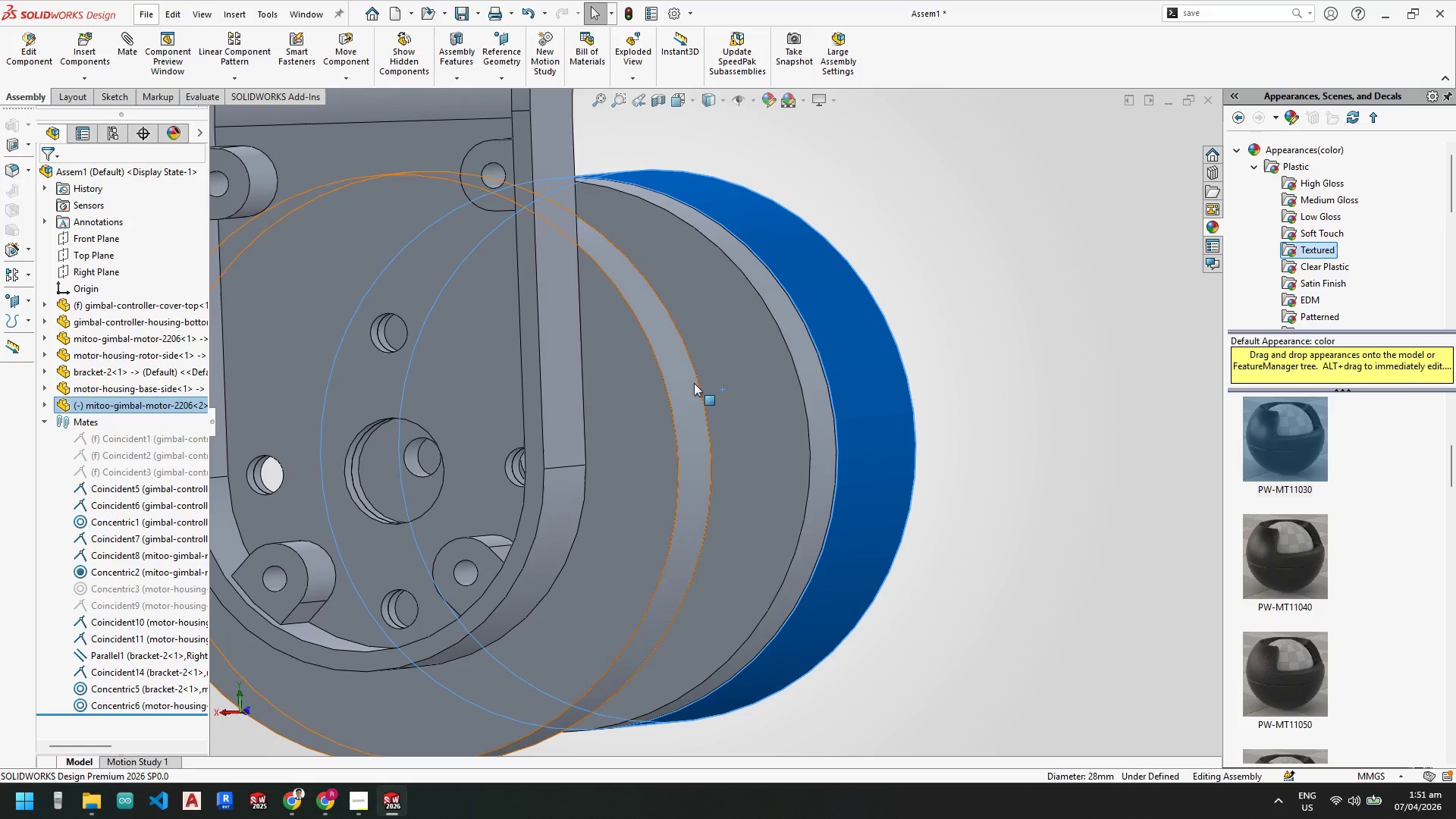 
left_click([739, 381])
 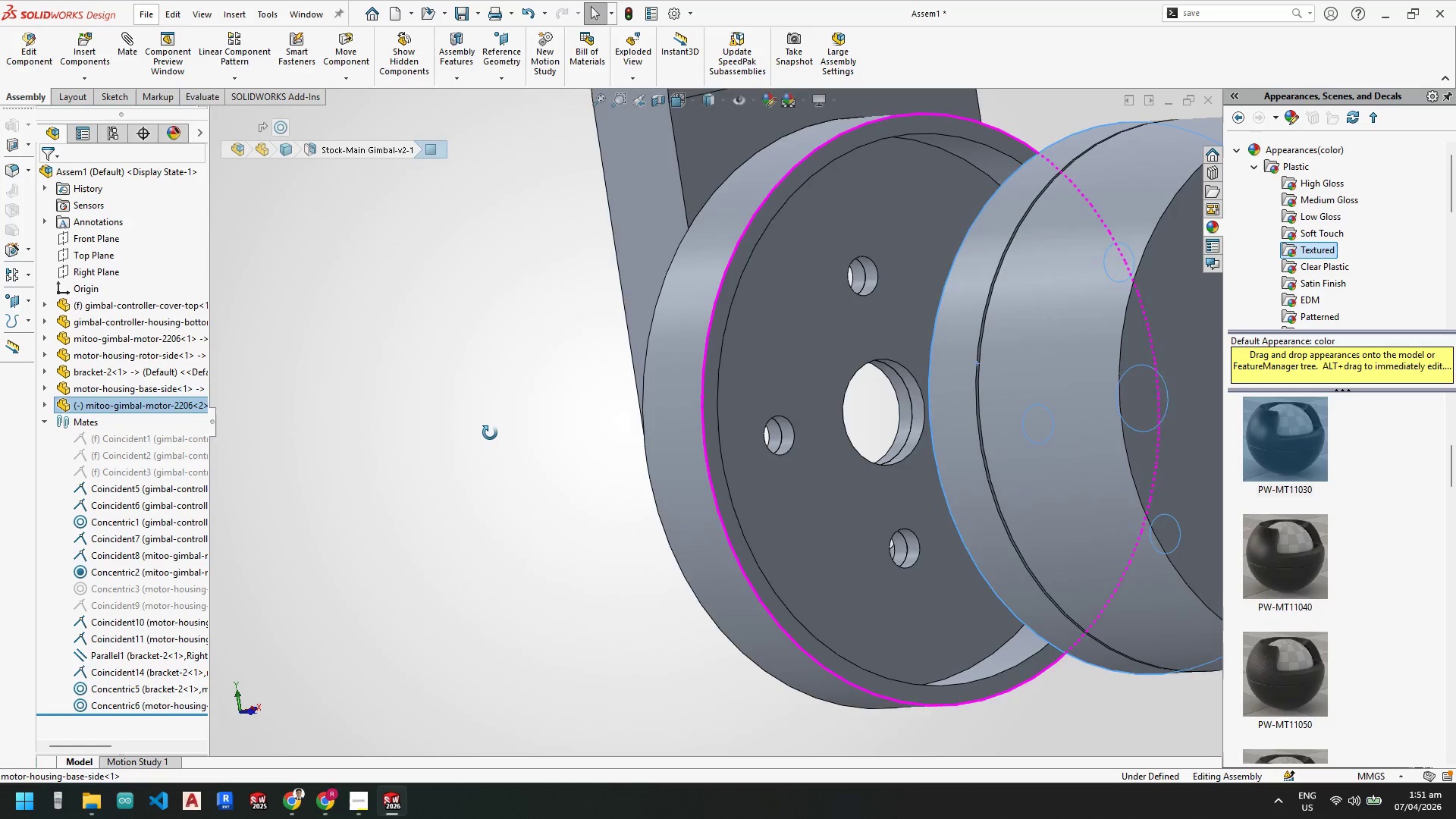 
hold_key(key=ControlLeft, duration=0.47)
 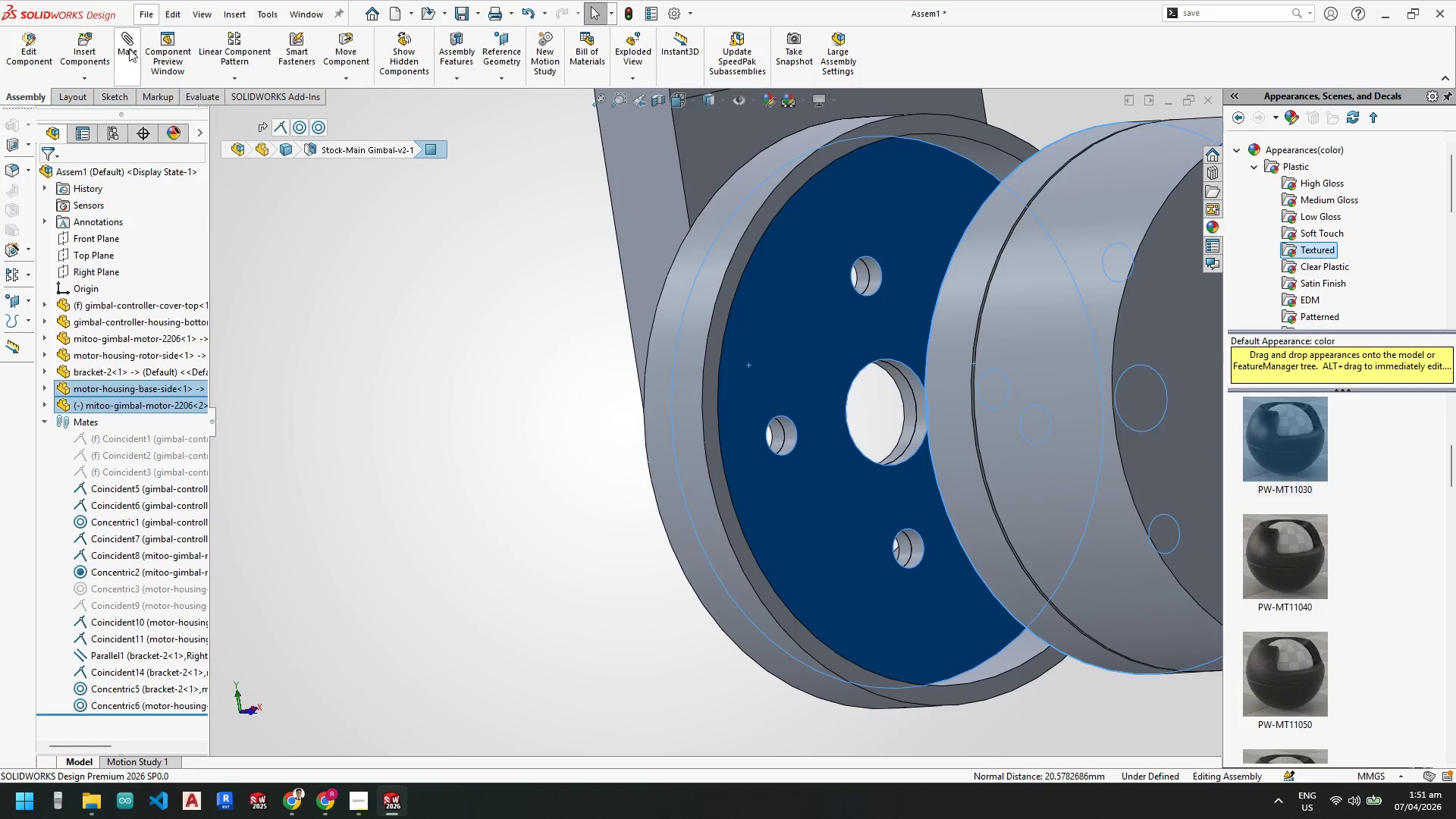 
left_click([133, 49])
 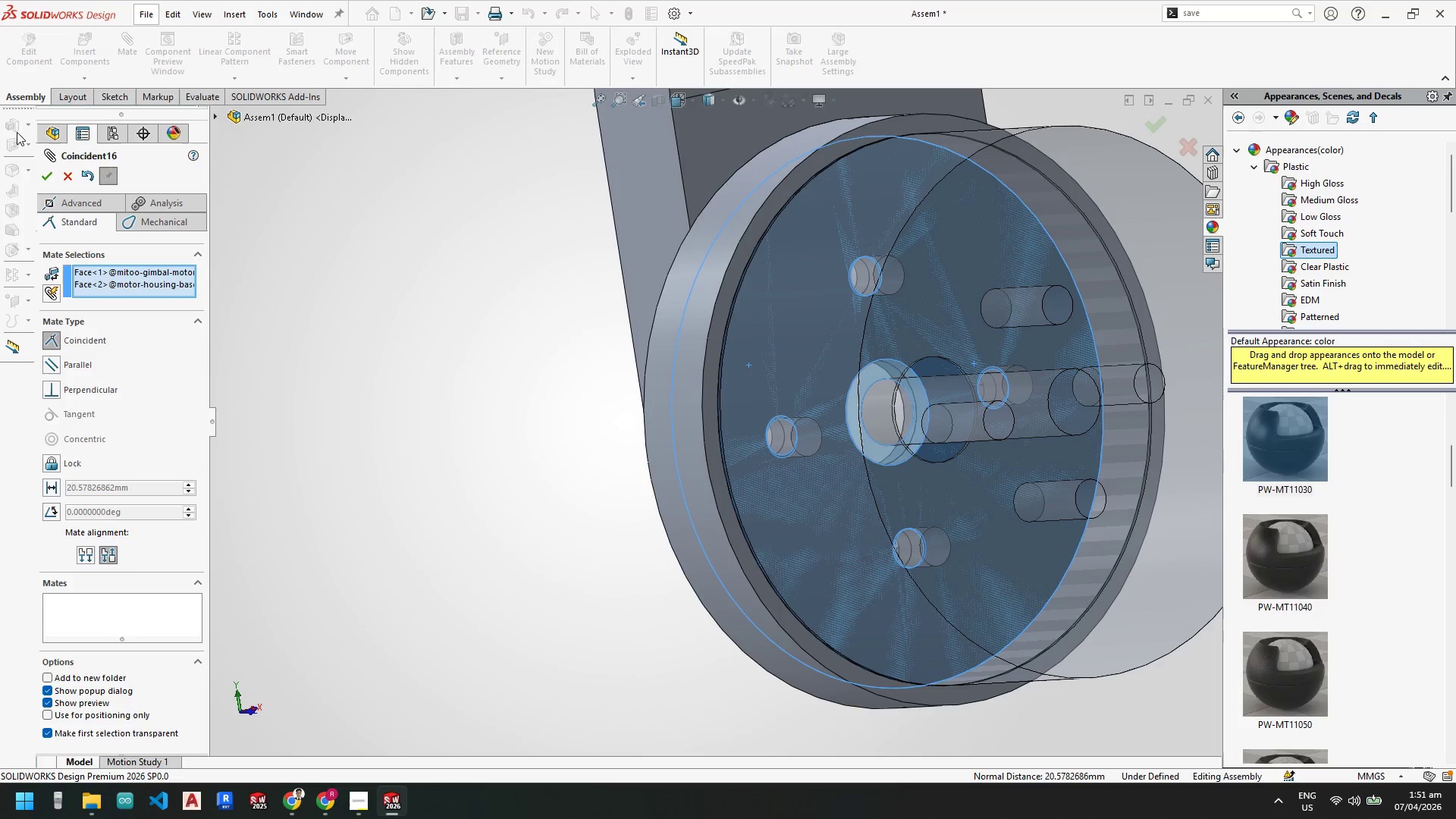 
left_click([41, 176])
 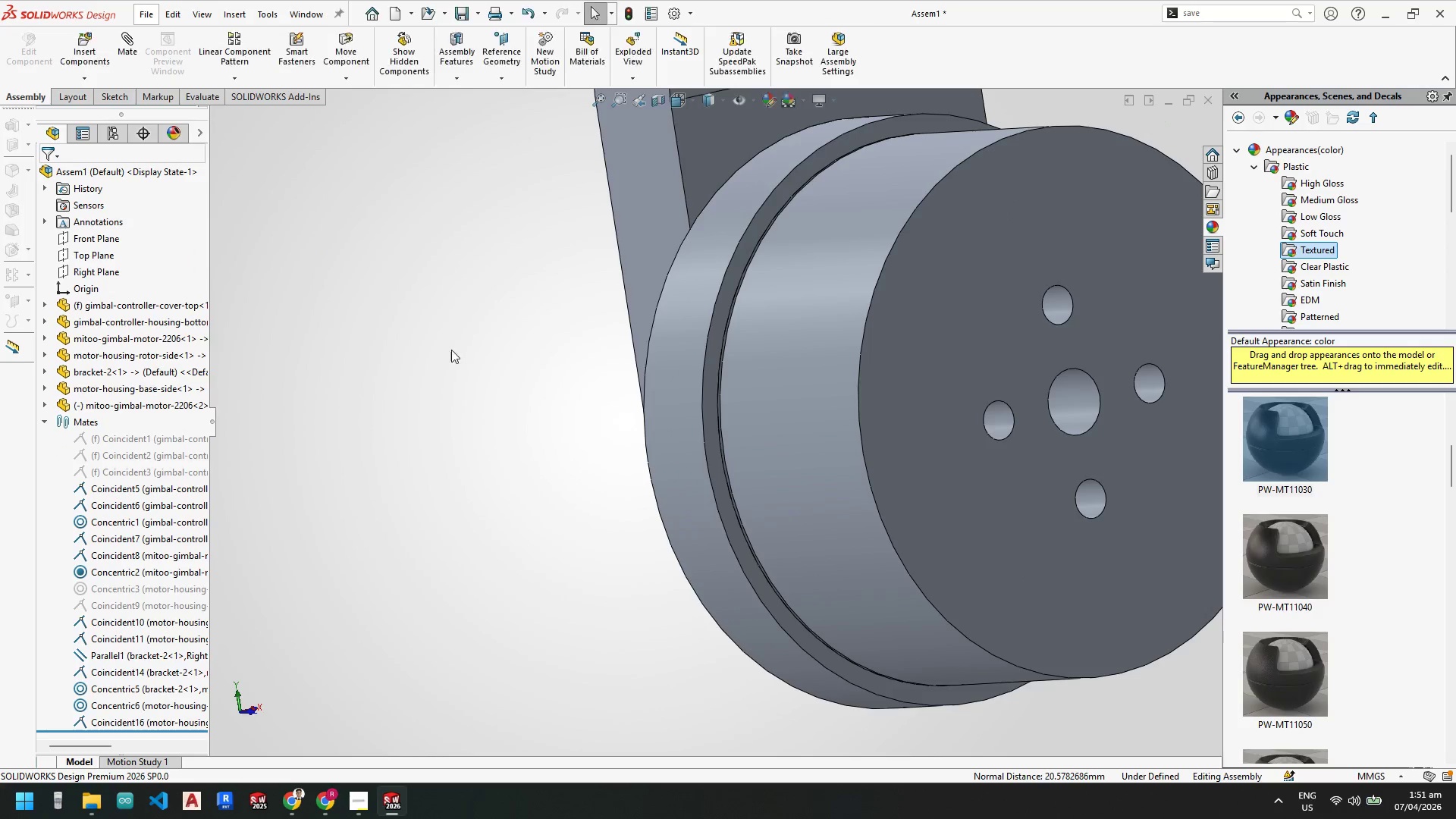 
scroll: coordinate [622, 419], scroll_direction: up, amount: 3.0
 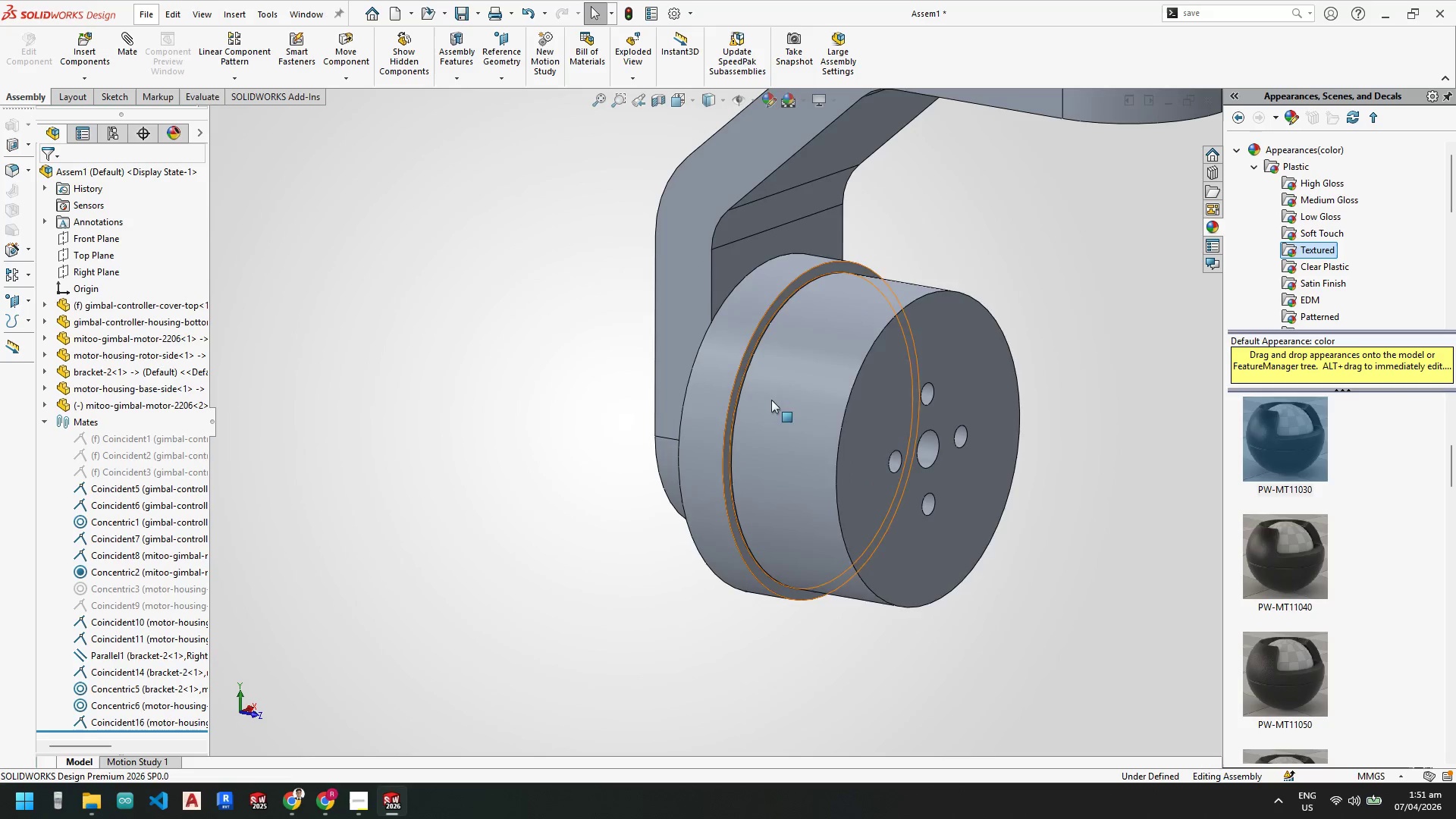 
left_click_drag(start_coordinate=[808, 404], to_coordinate=[774, 396])
 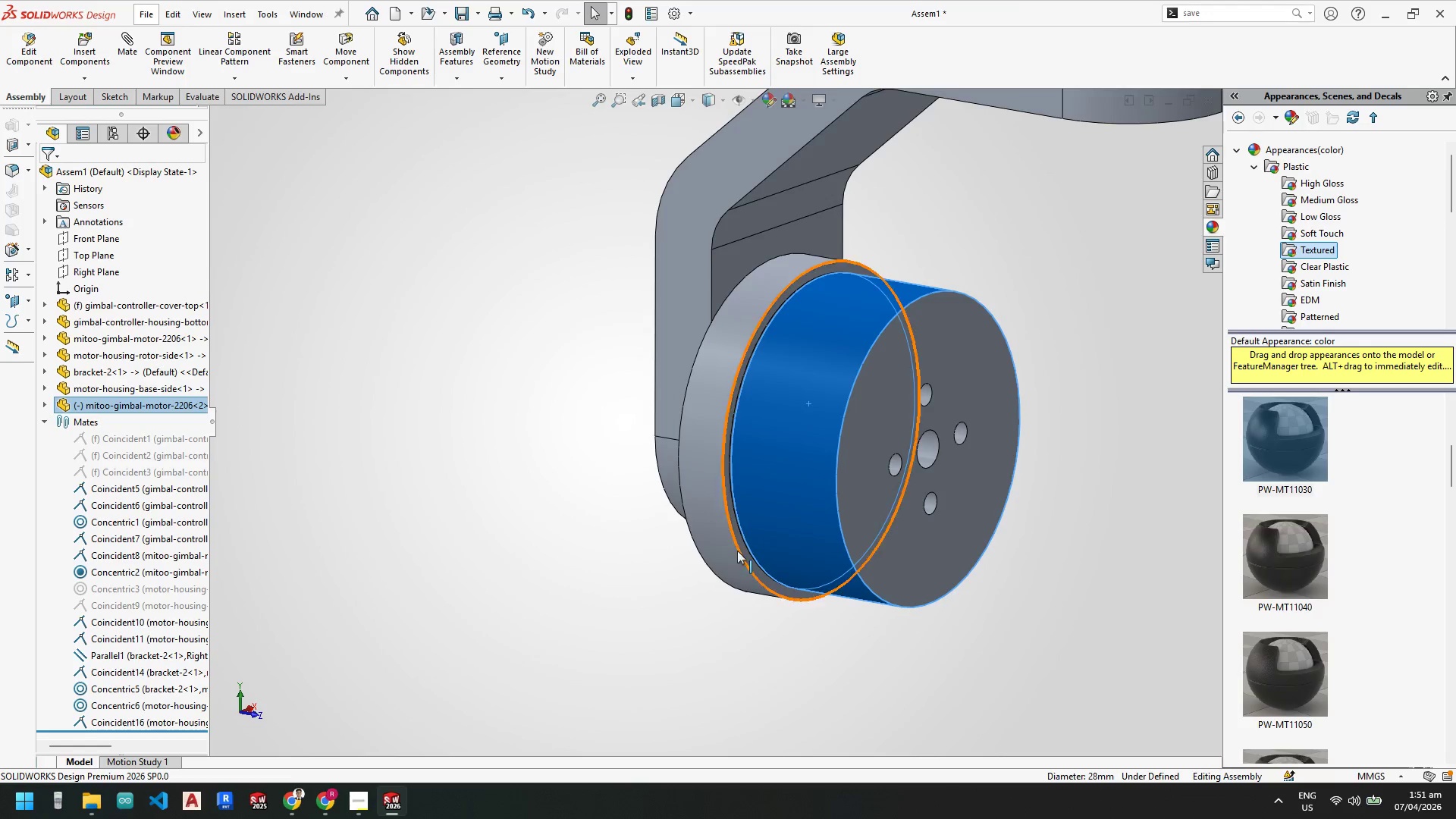 
scroll: coordinate [737, 538], scroll_direction: up, amount: 2.0
 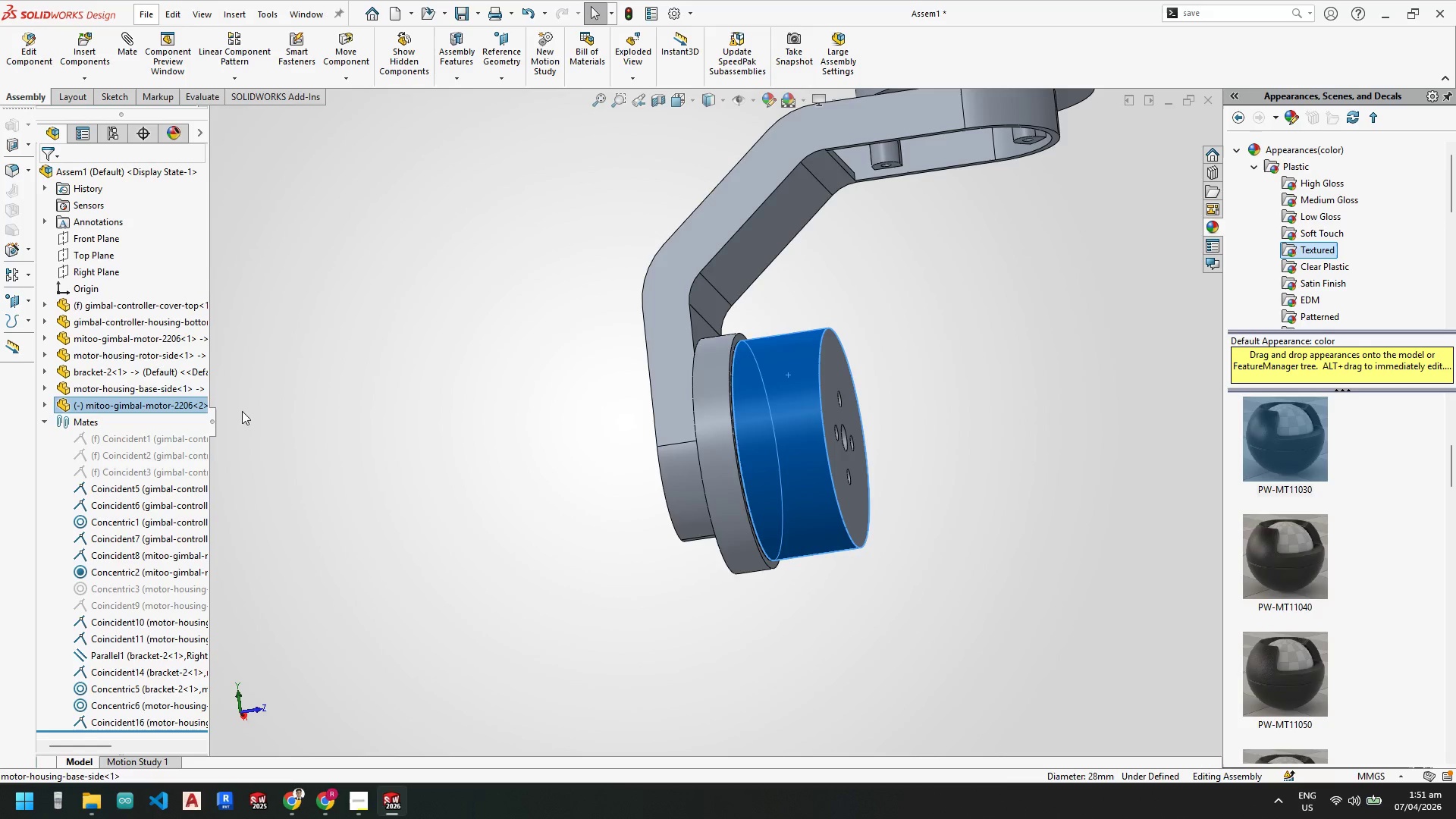 
left_click([1004, 381])
 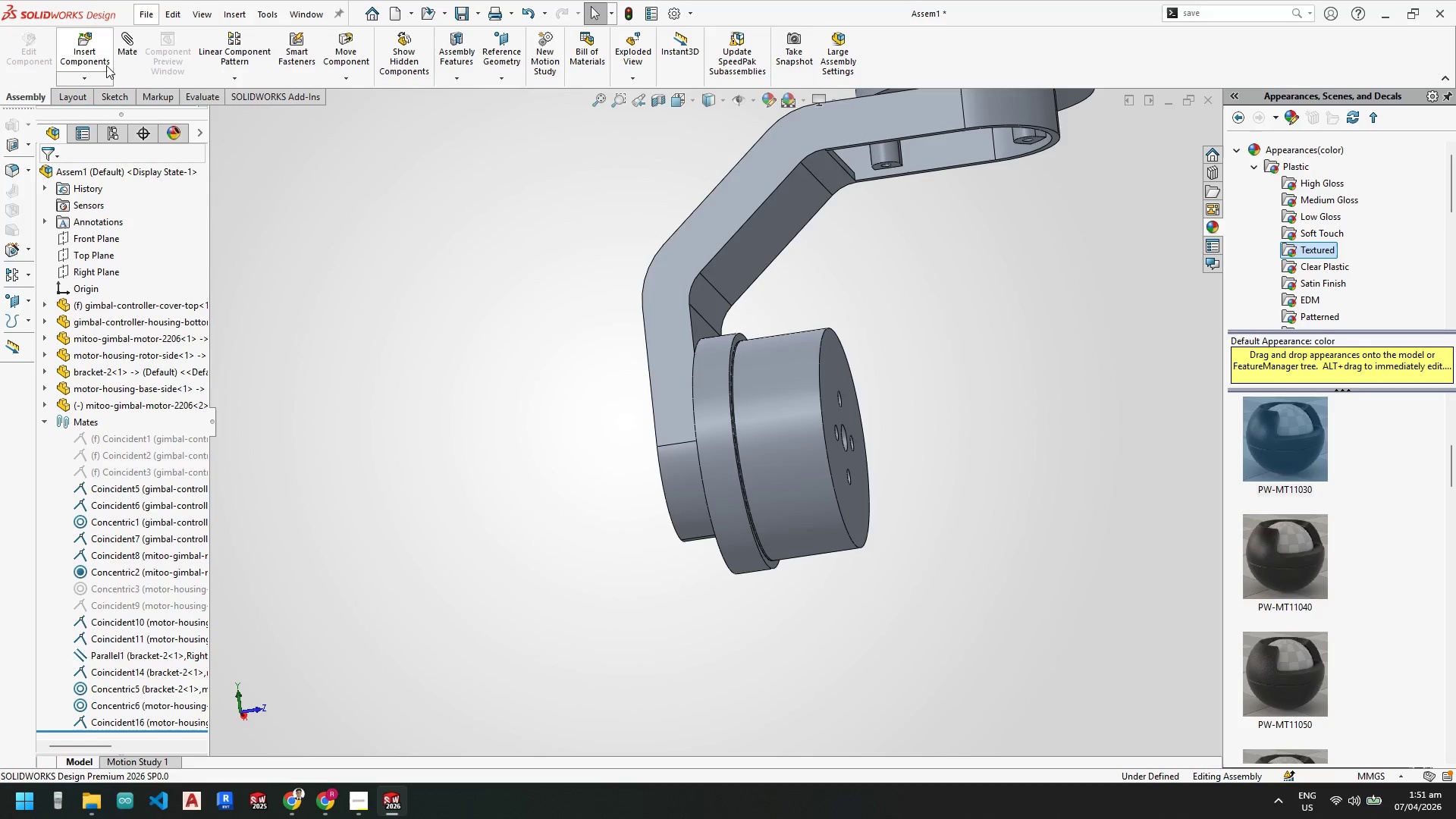 
left_click([94, 49])
 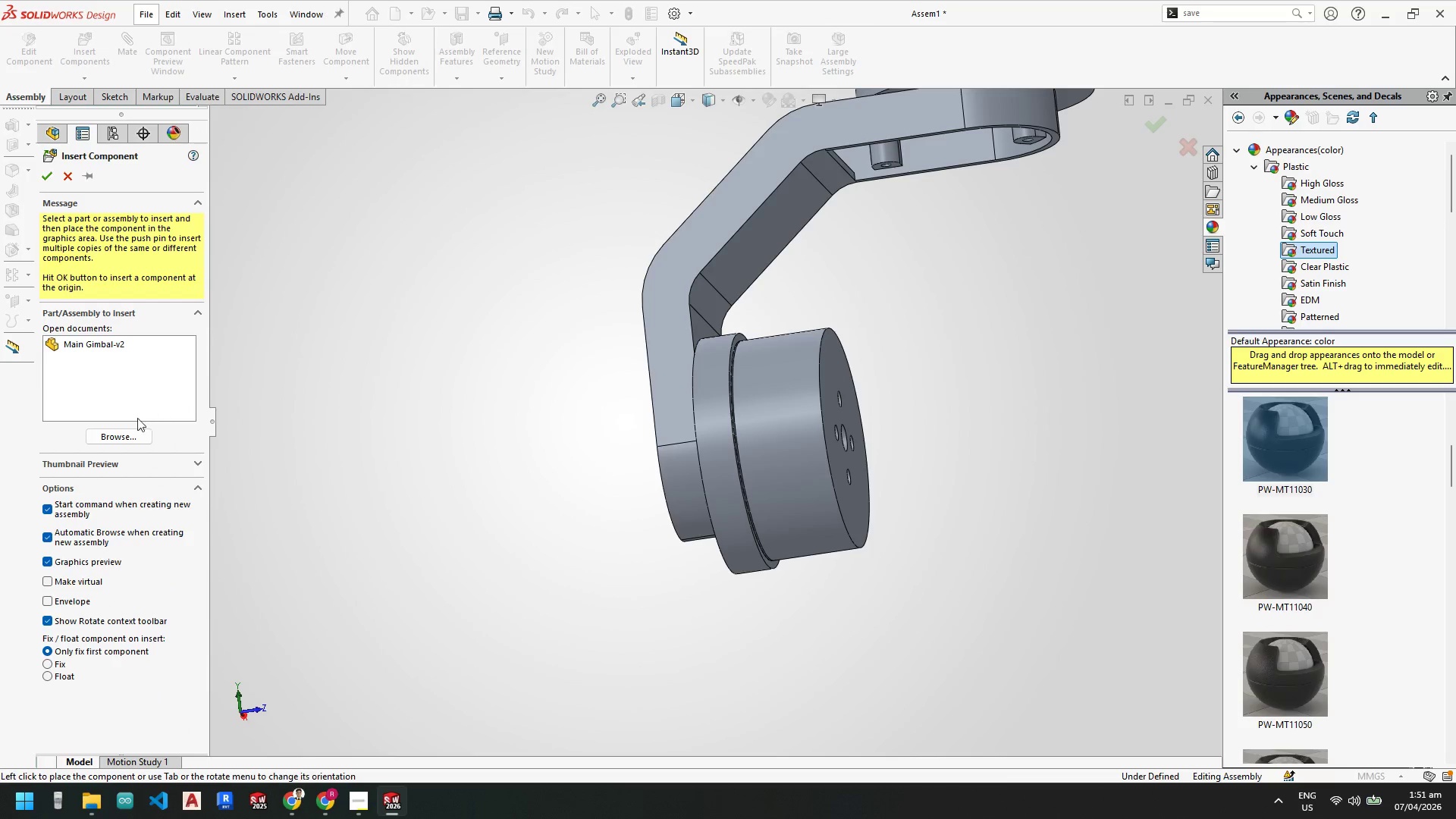 
left_click([125, 435])
 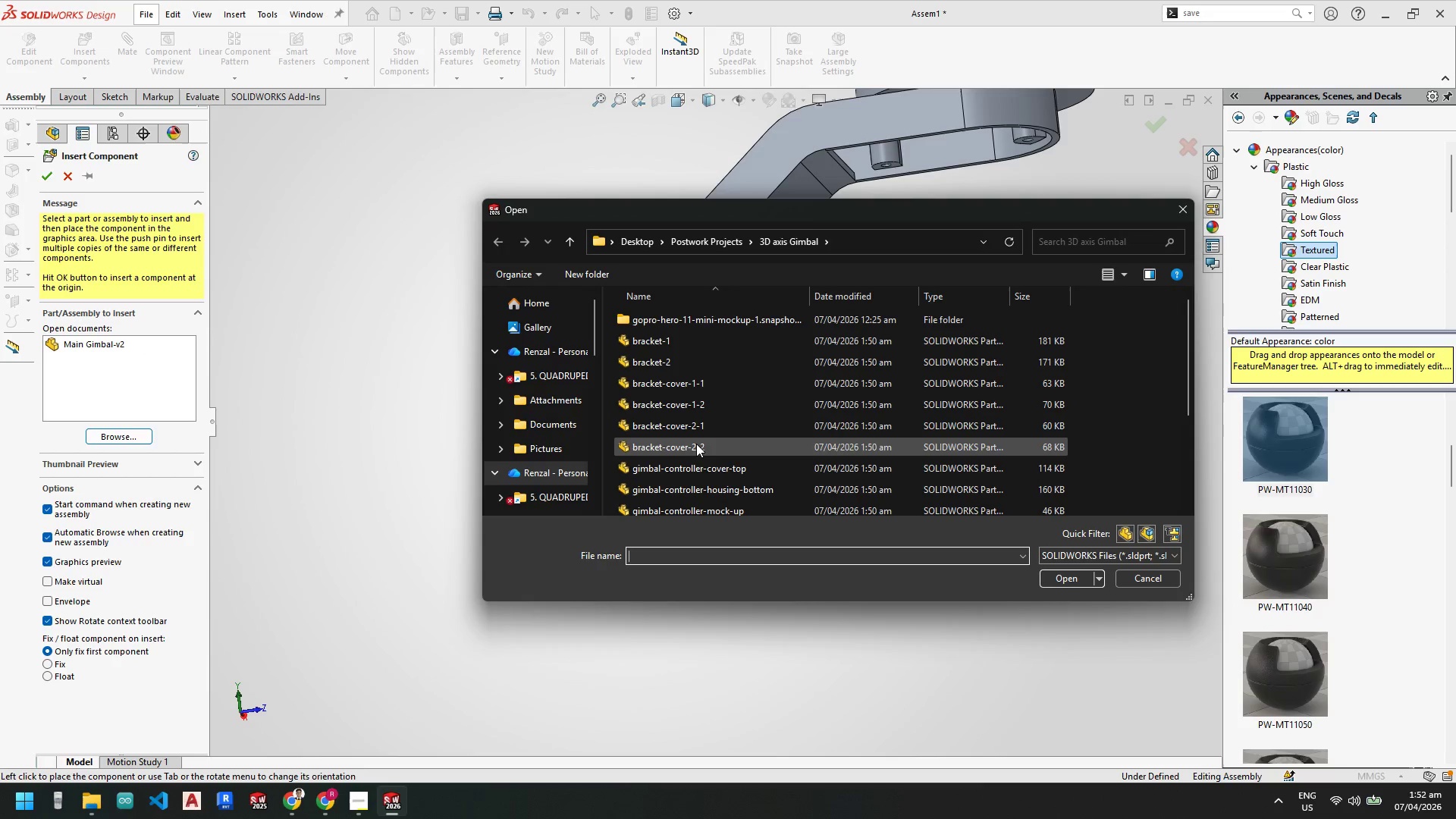 
scroll: coordinate [703, 464], scroll_direction: down, amount: 11.0
 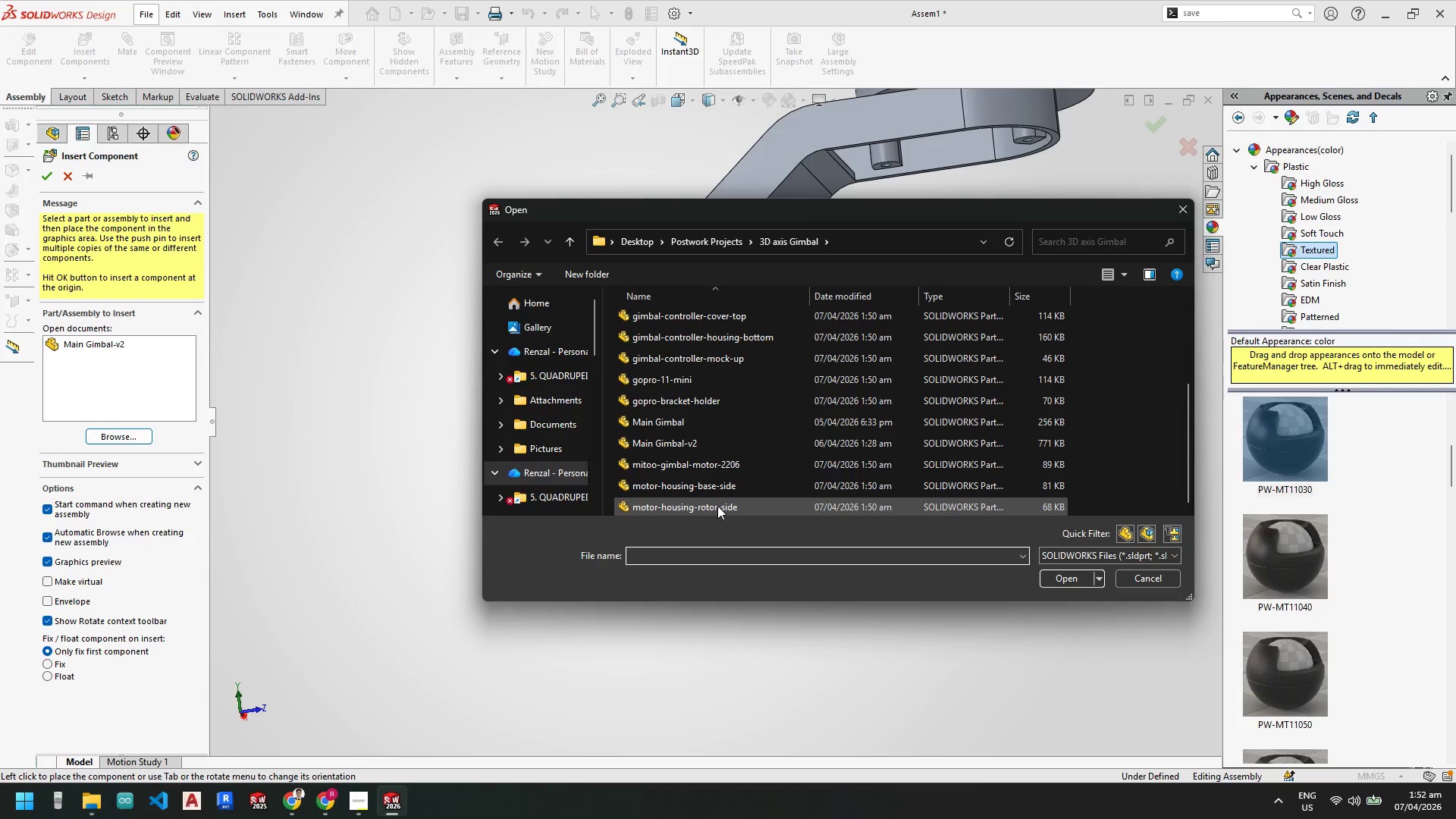 
double_click([717, 506])
 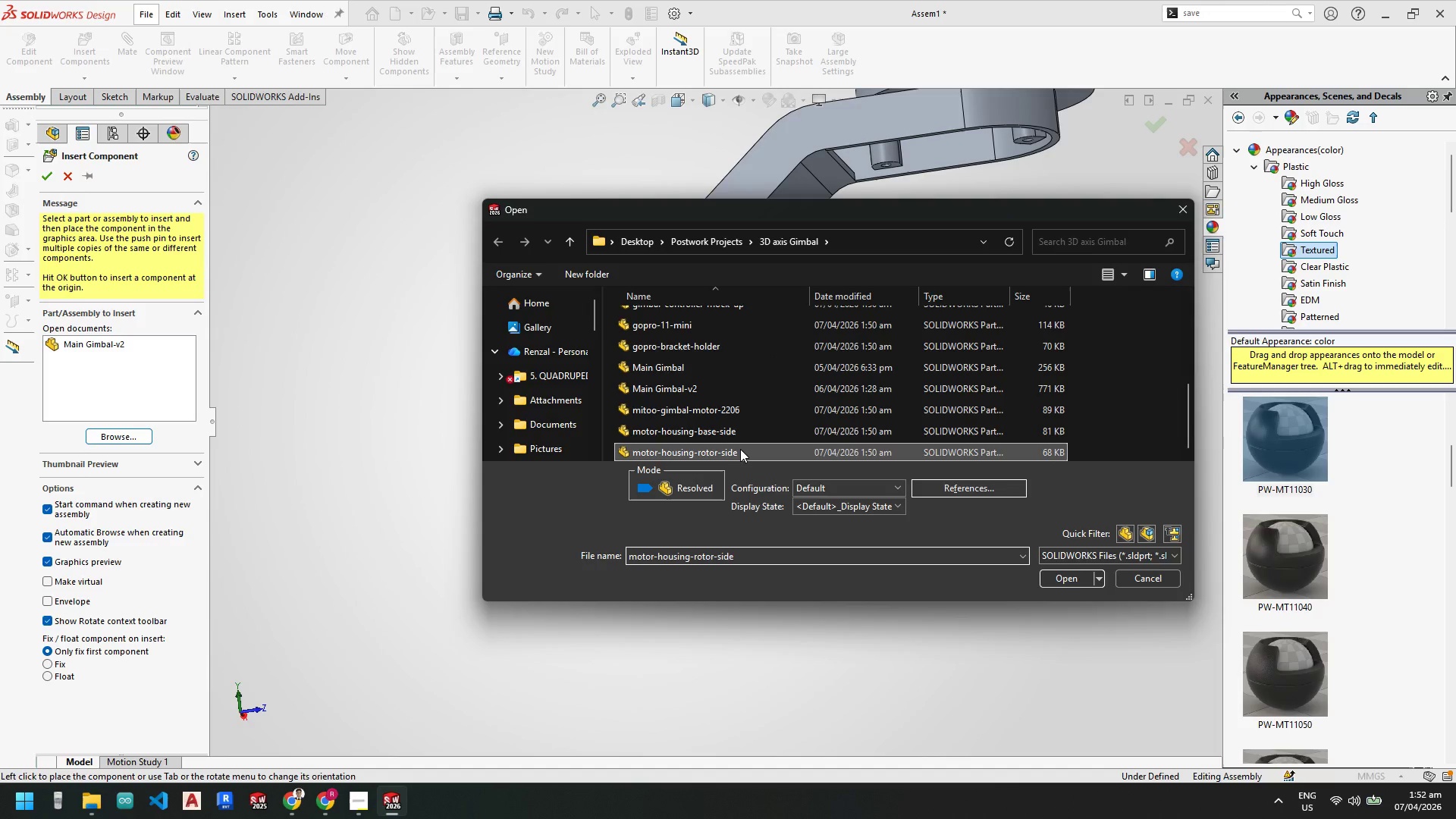 
double_click([740, 449])
 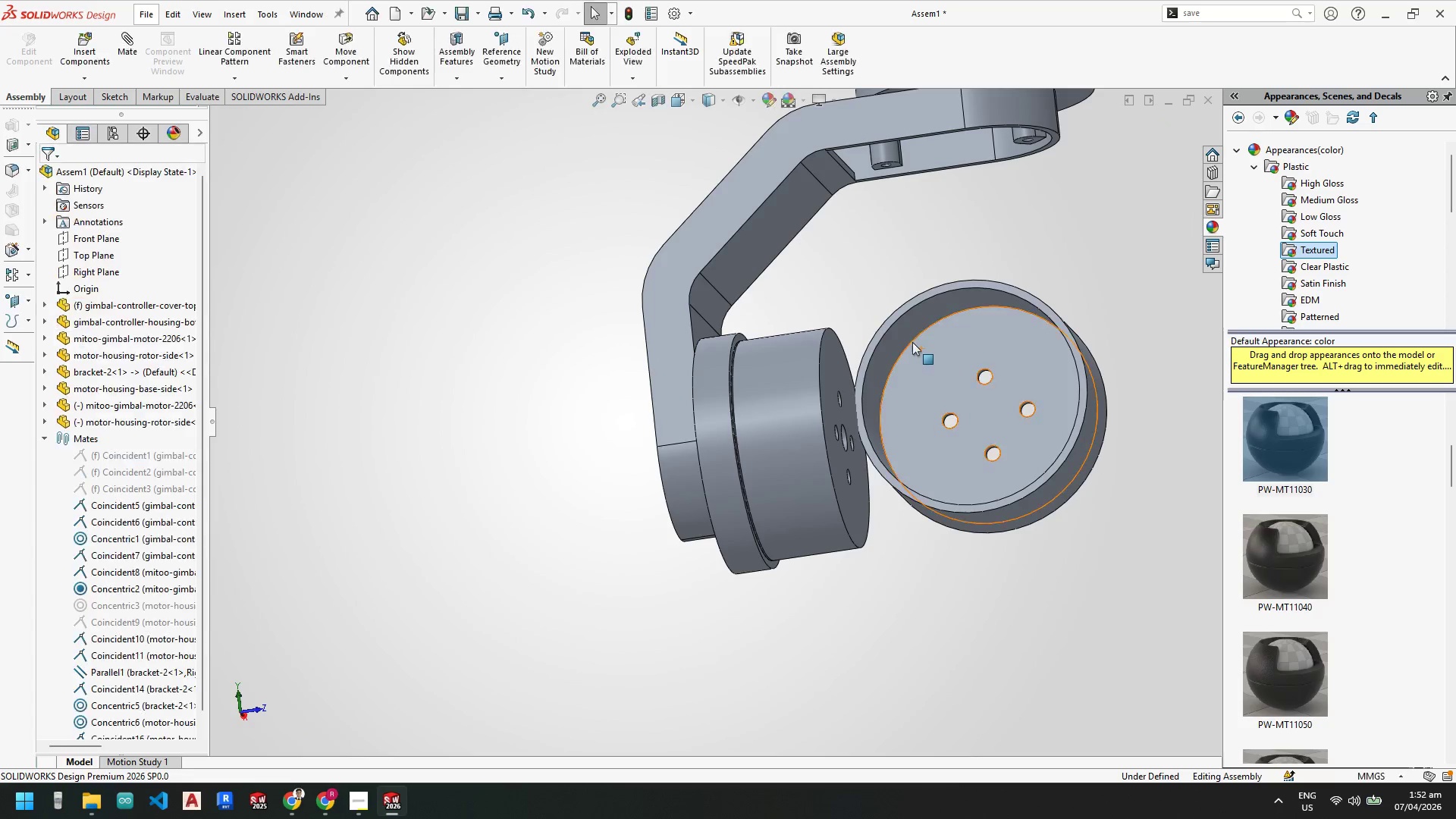 
hold_key(key=ControlLeft, duration=0.44)
left_click([782, 371])
 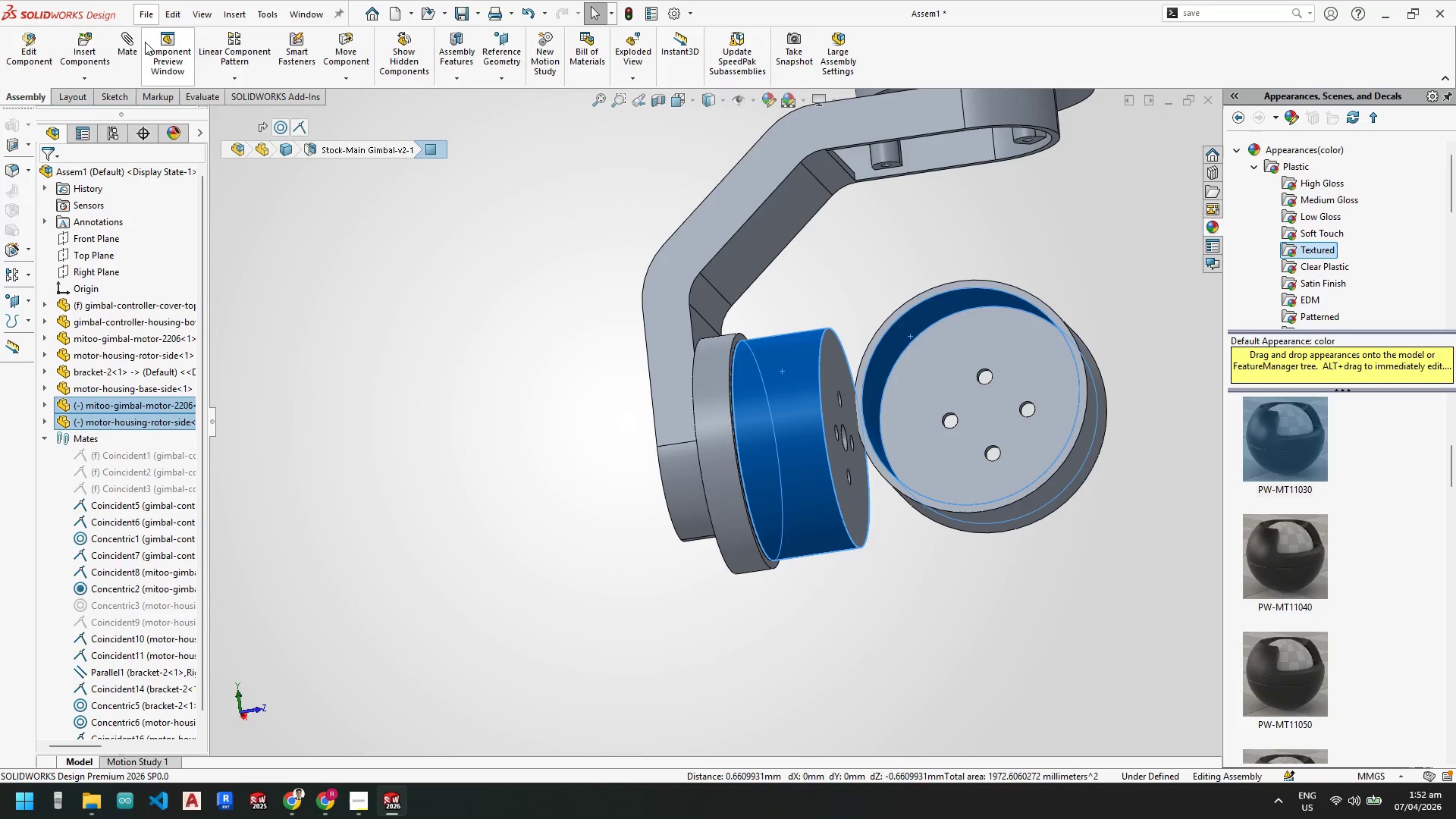 
left_click([123, 49])
 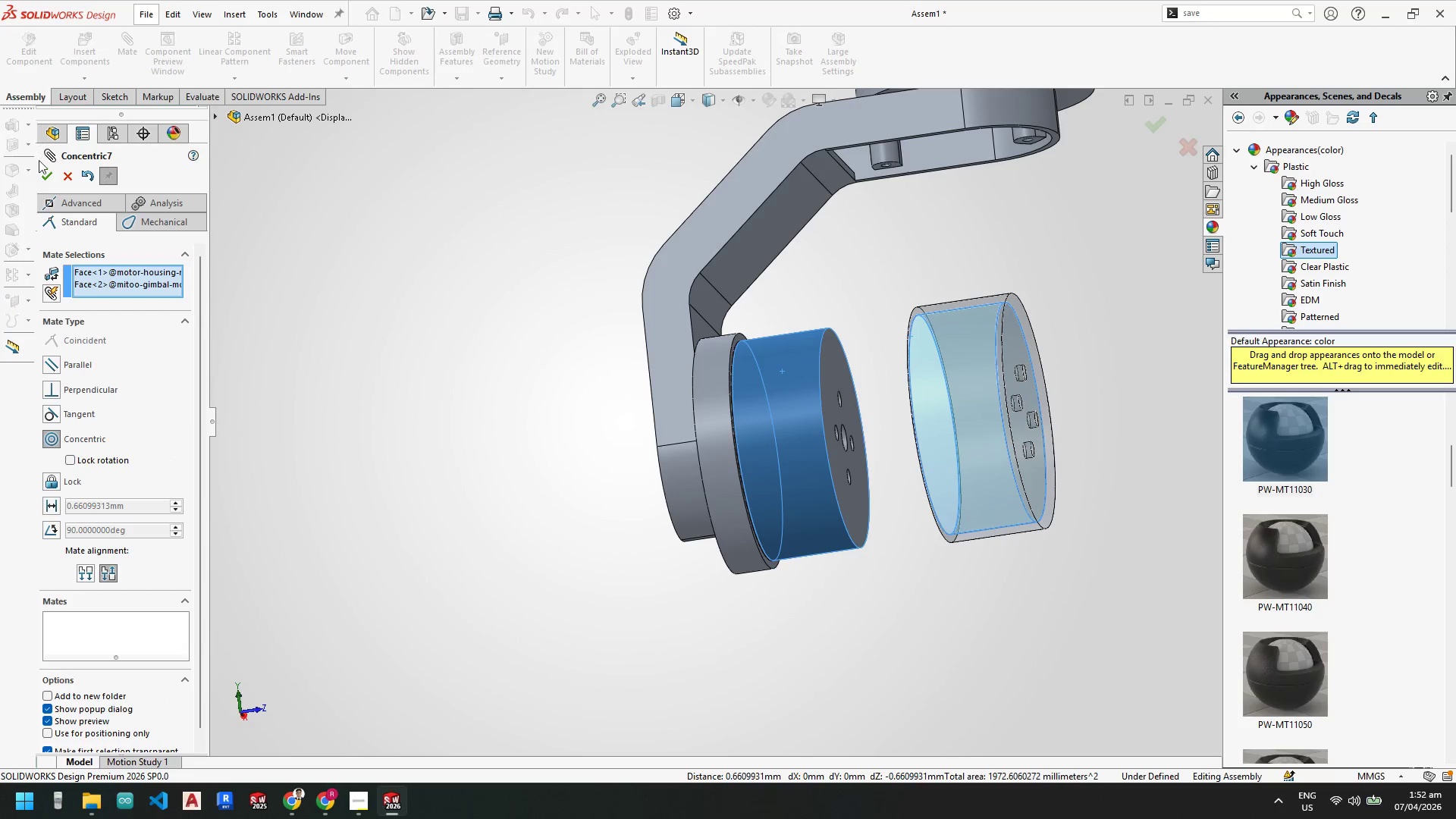 
left_click([43, 177])
 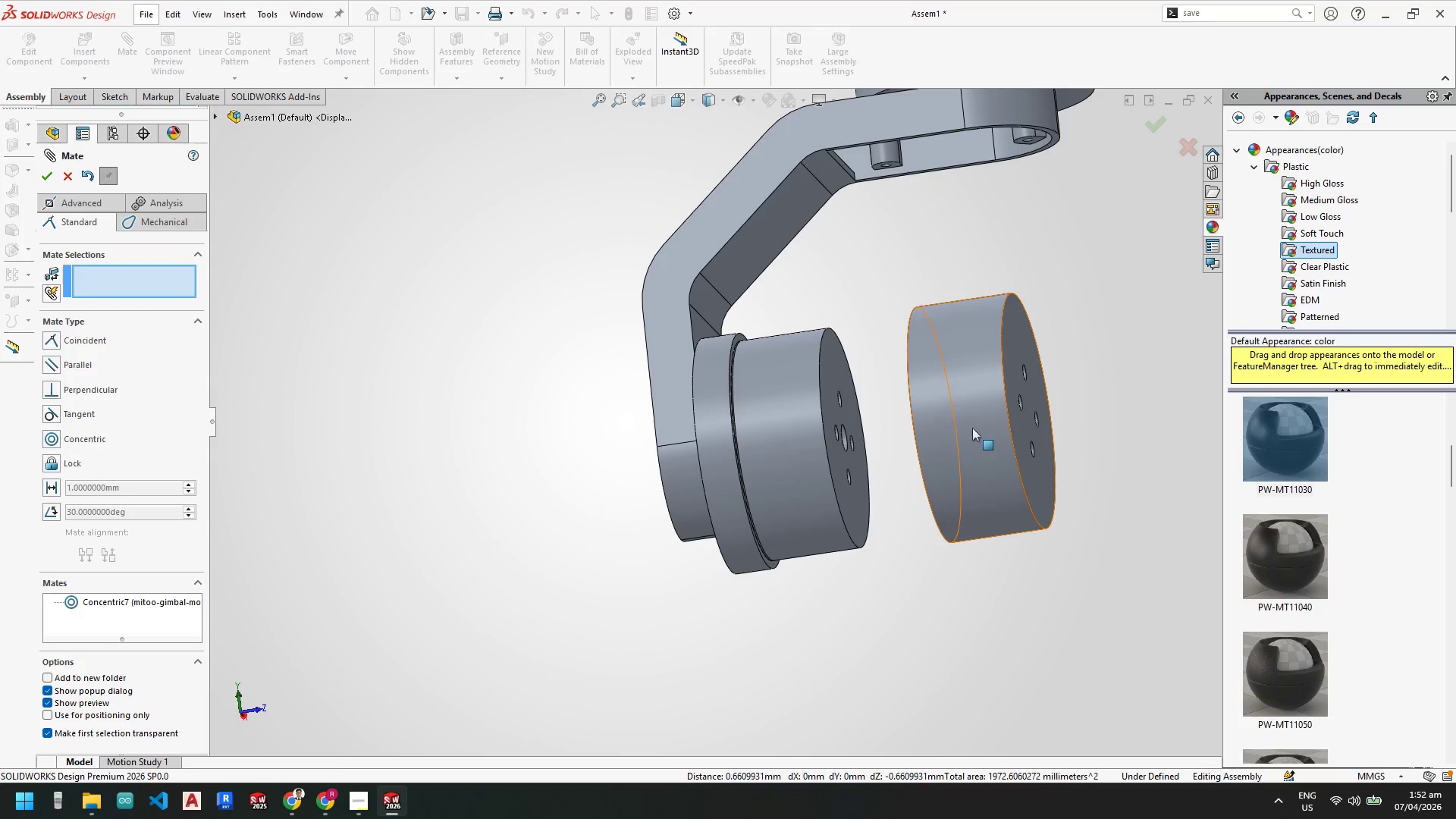 
left_click_drag(start_coordinate=[763, 403], to_coordinate=[760, 425])
 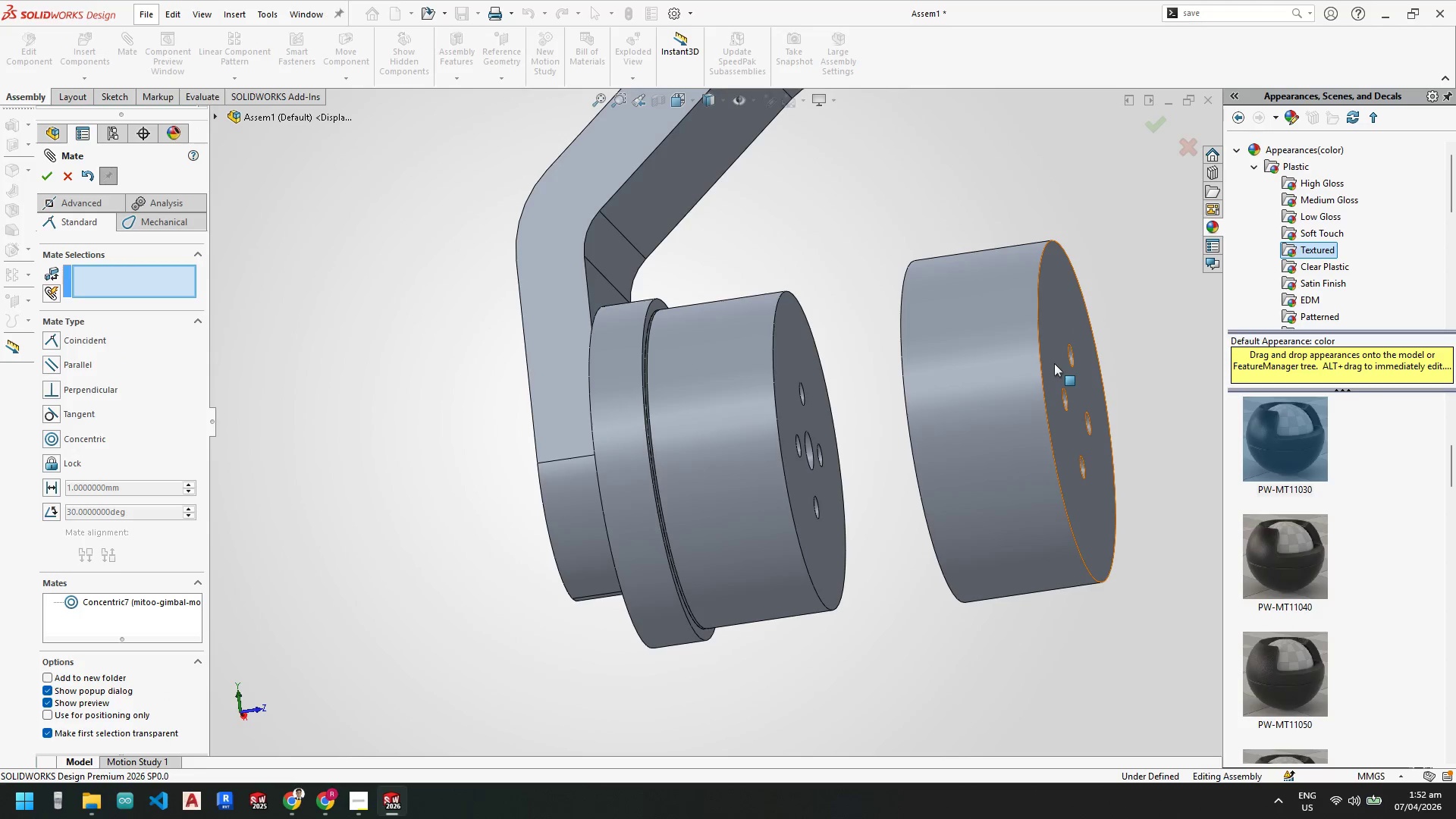 
scroll: coordinate [1094, 347], scroll_direction: down, amount: 7.0
 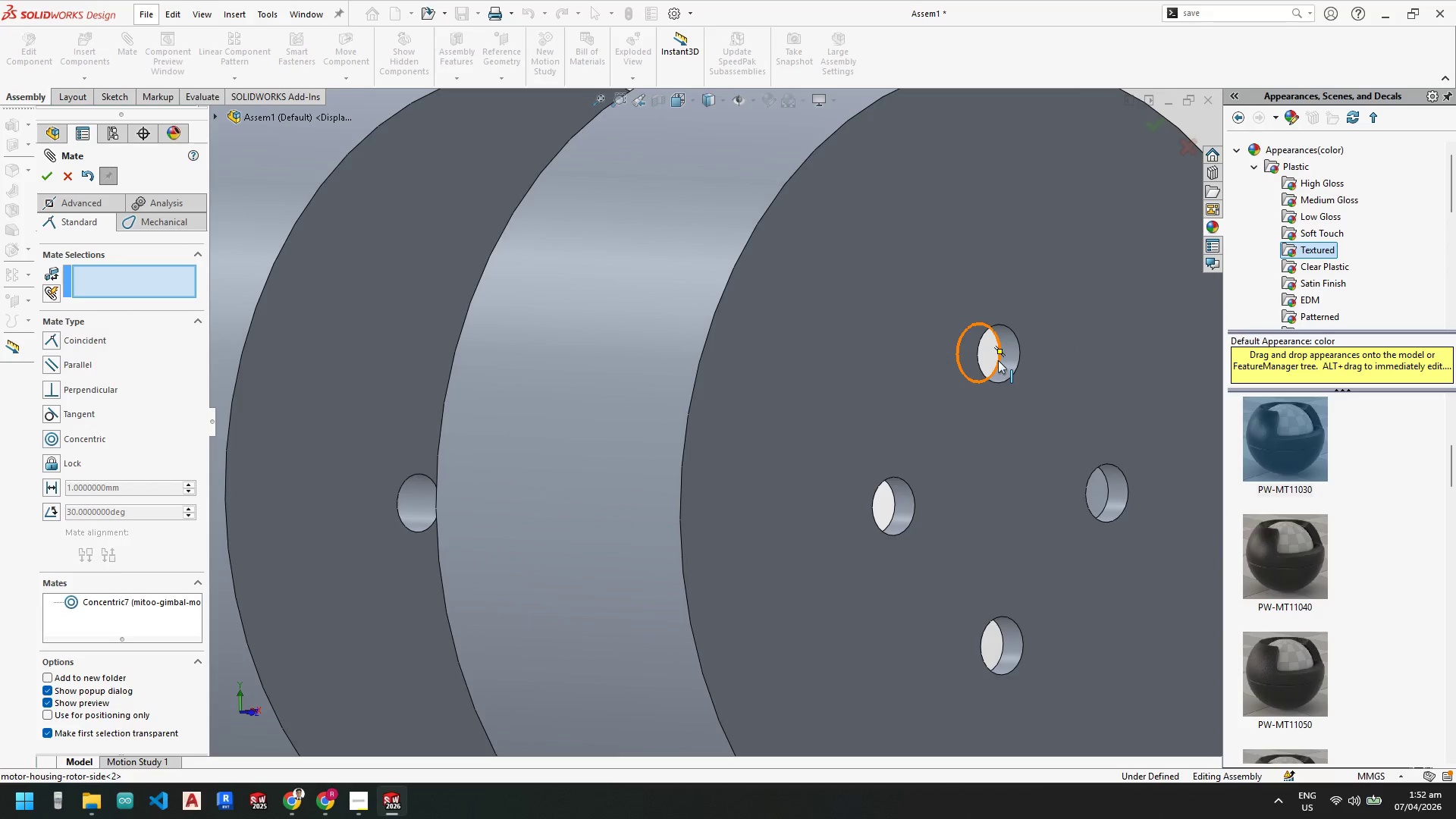 
left_click([998, 360])
 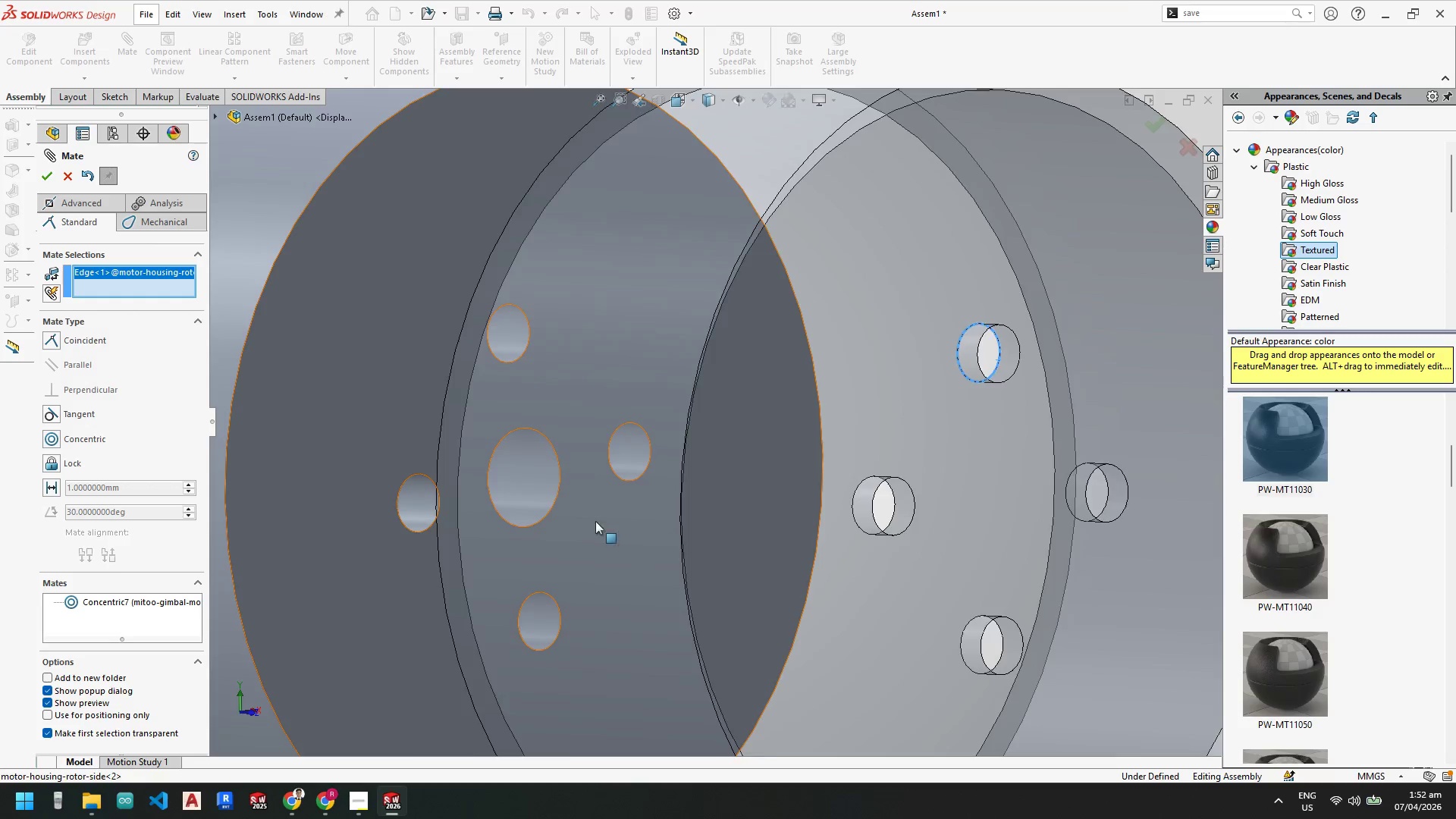 
scroll: coordinate [604, 385], scroll_direction: up, amount: 1.0
 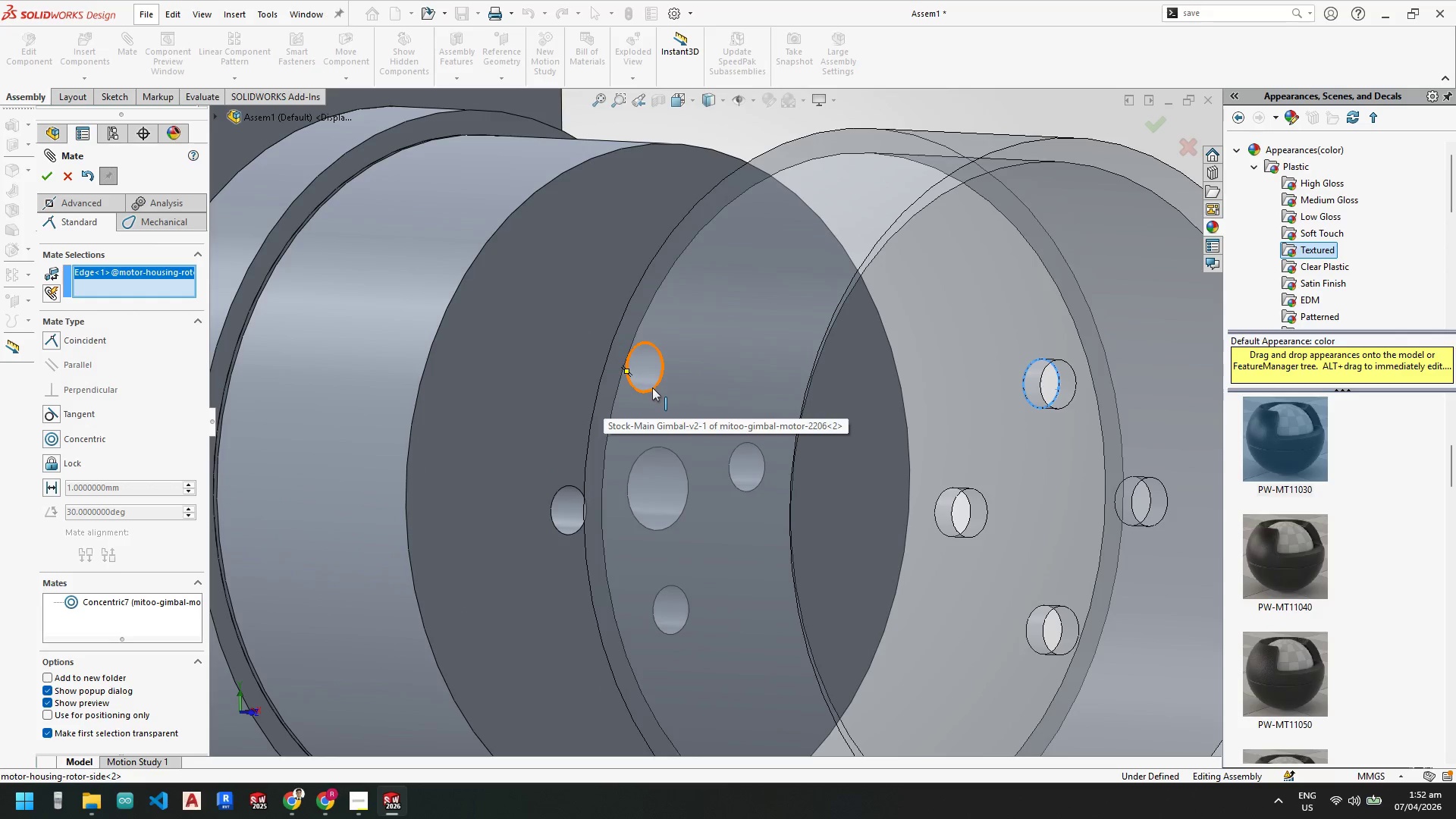 
left_click([652, 388])
 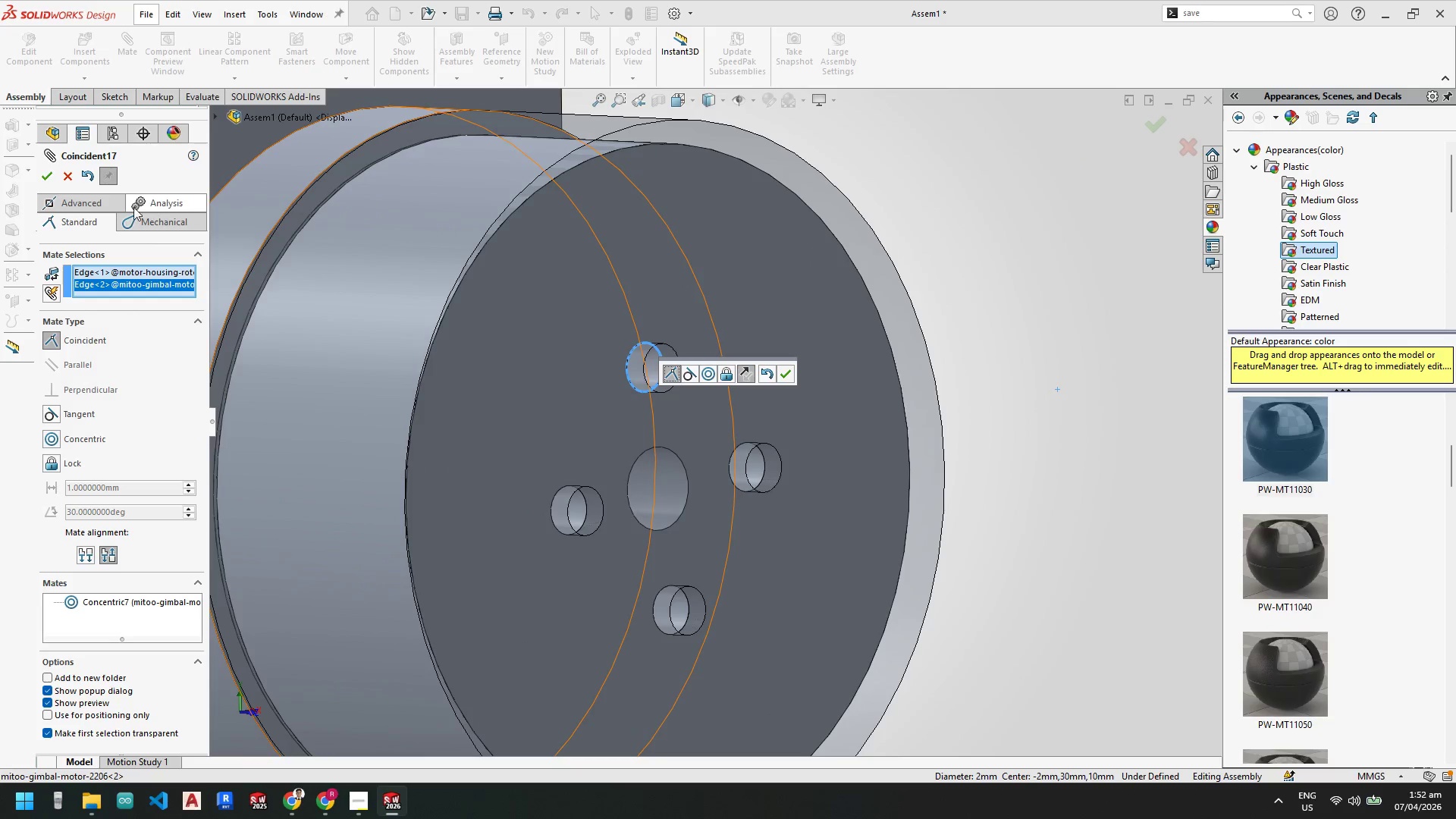 
left_click([46, 173])
 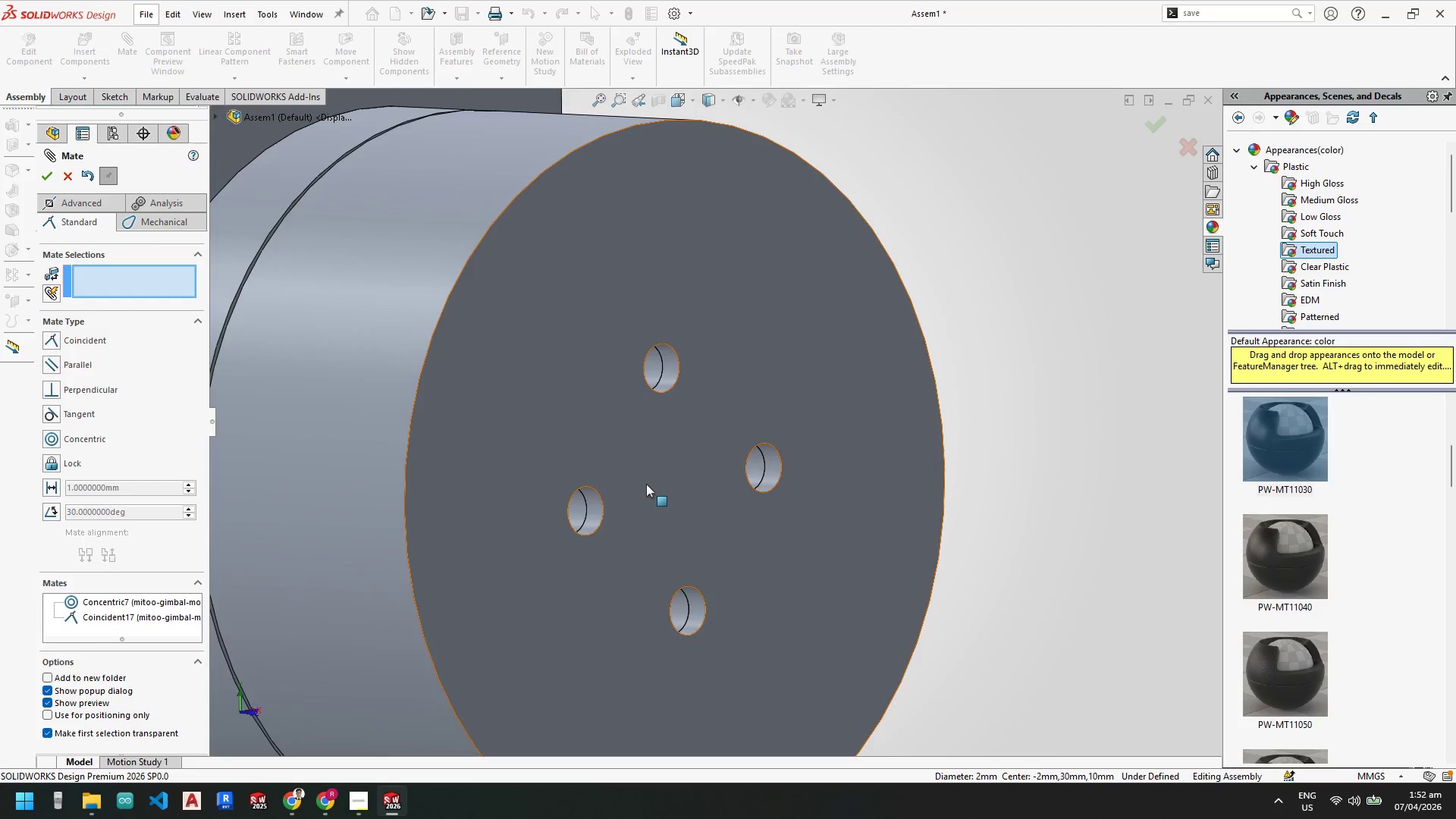 
scroll: coordinate [646, 484], scroll_direction: up, amount: 5.0
 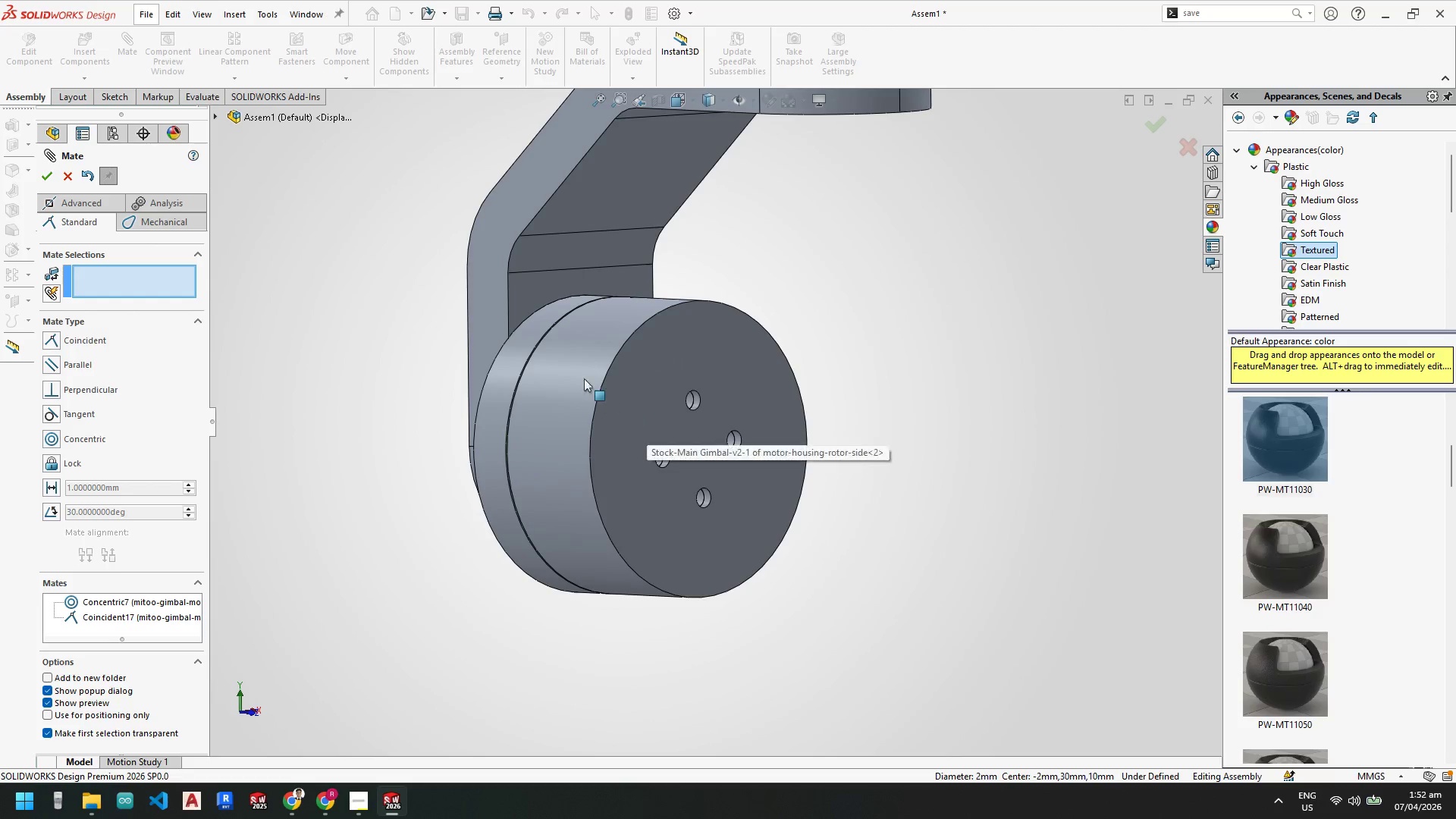 
left_click_drag(start_coordinate=[575, 370], to_coordinate=[565, 350])
 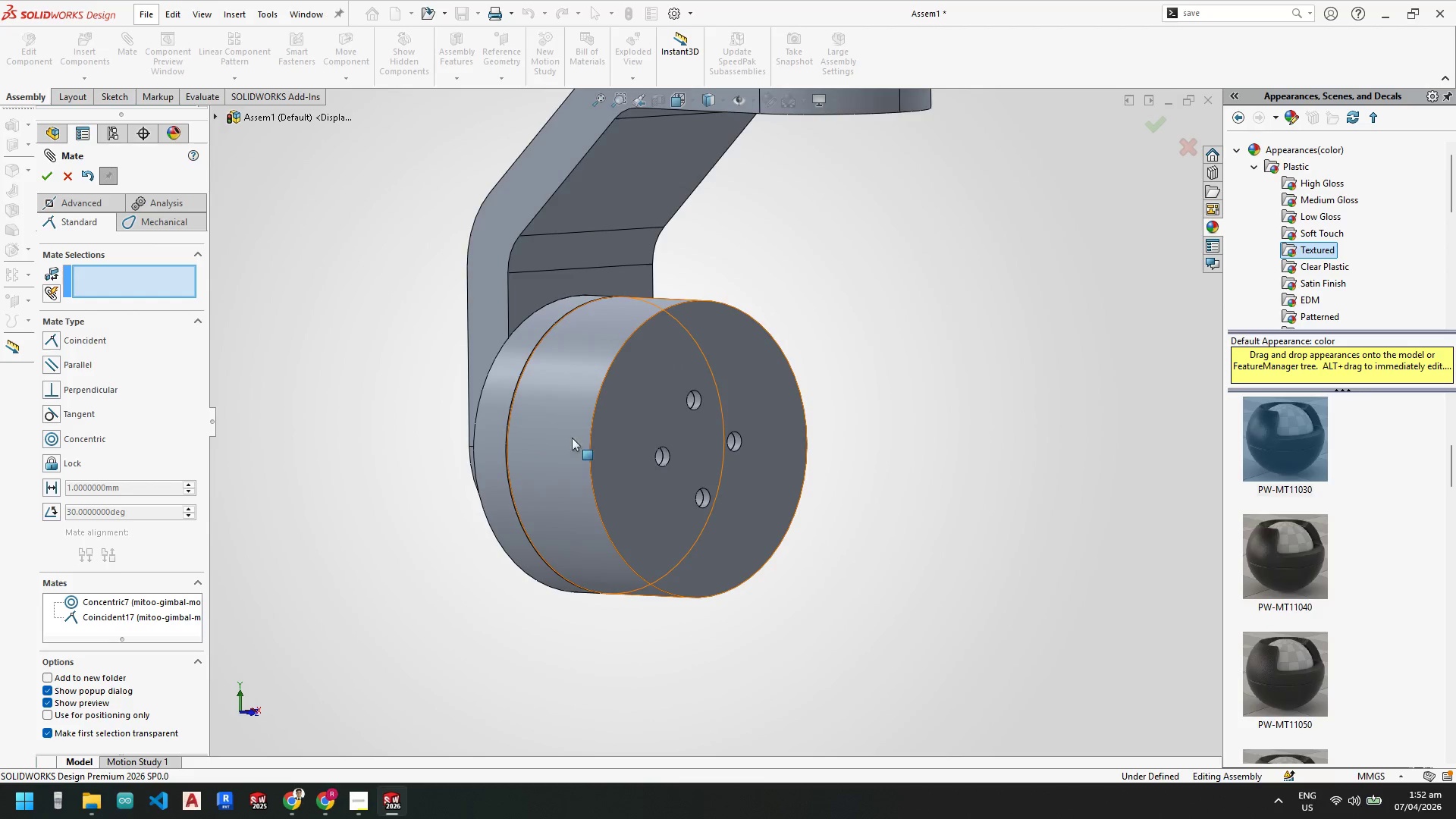 
scroll: coordinate [681, 582], scroll_direction: up, amount: 6.0
 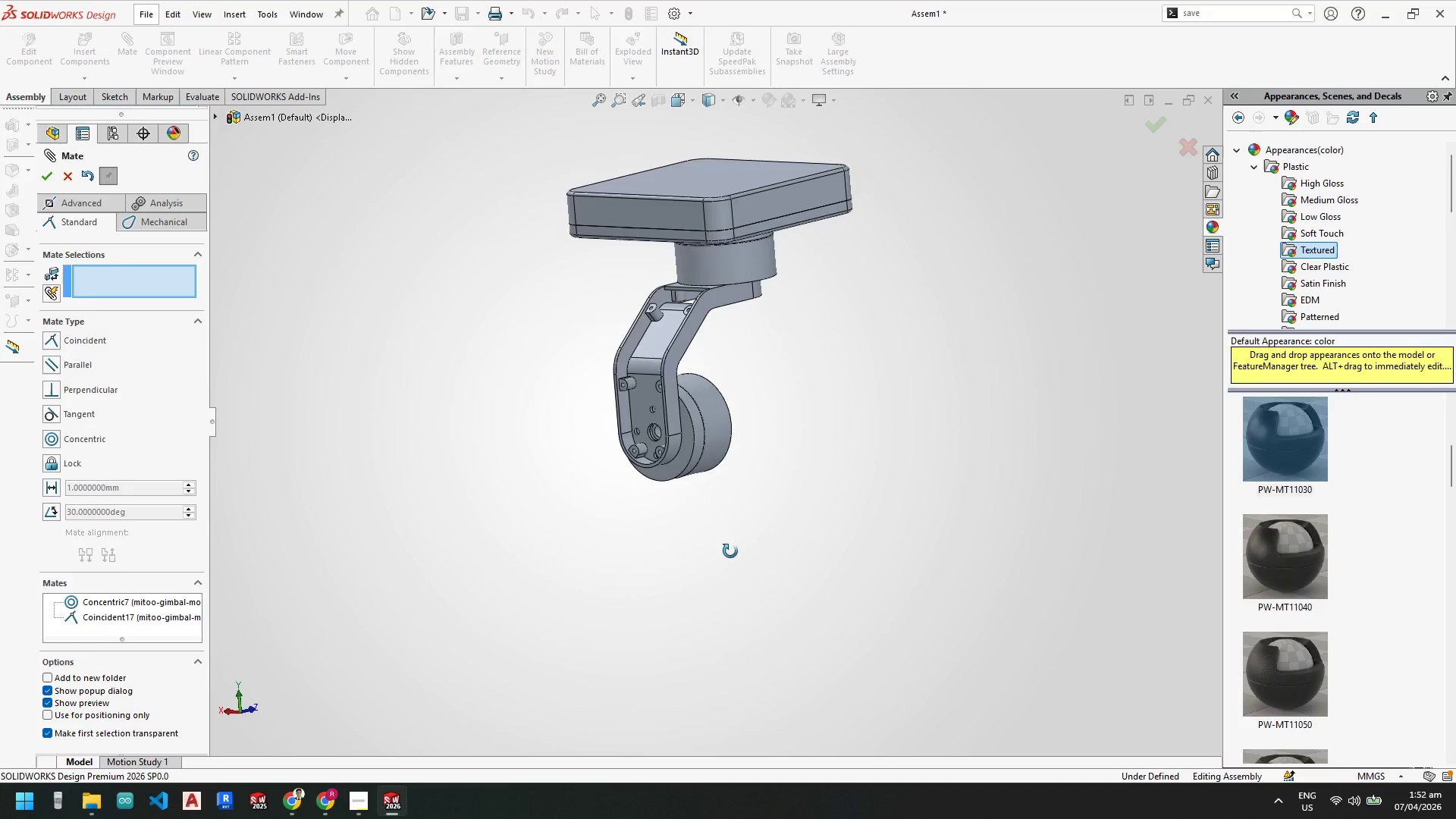 
wait(5.13)
 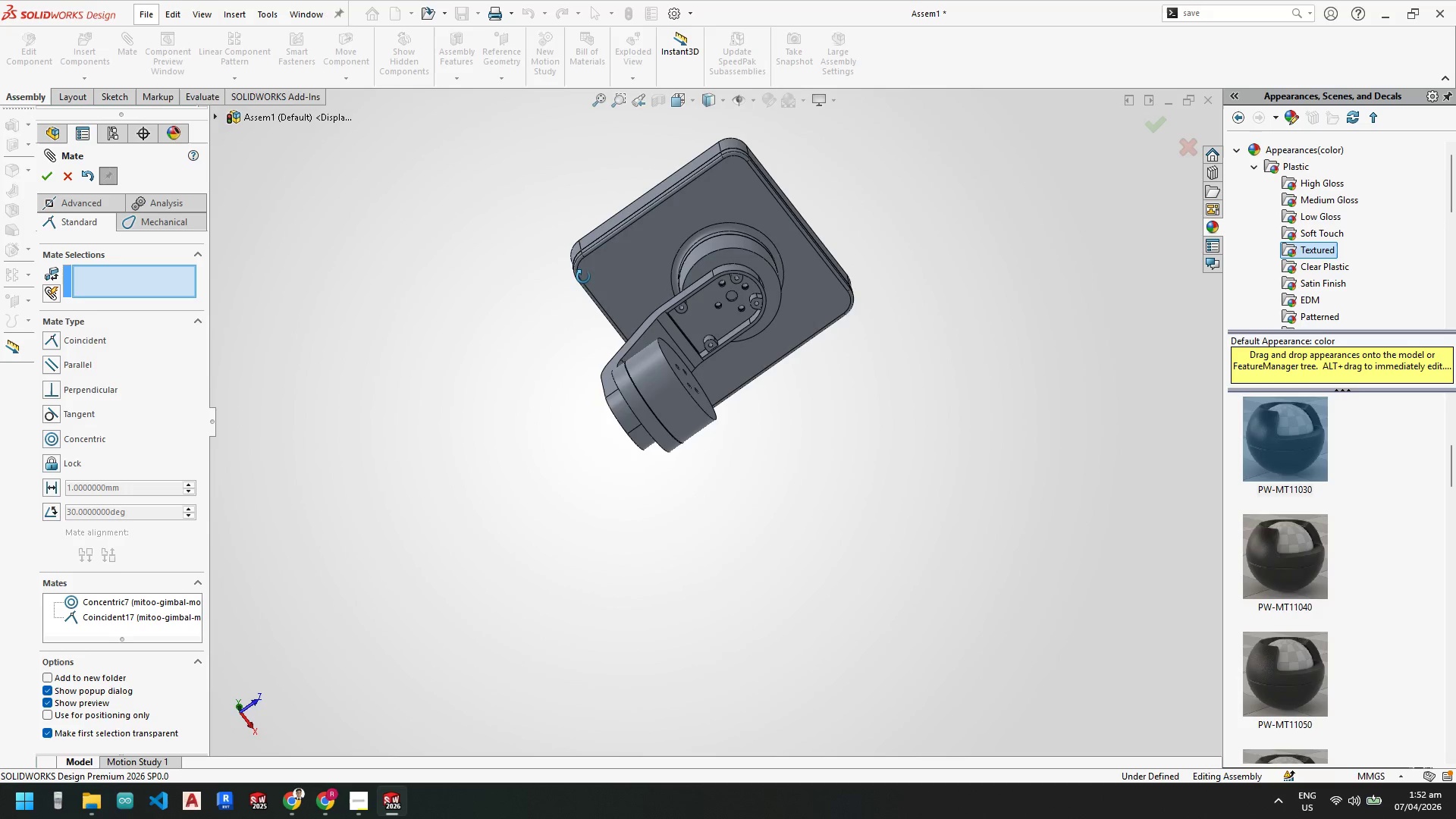 
middle_click([536, 539])
 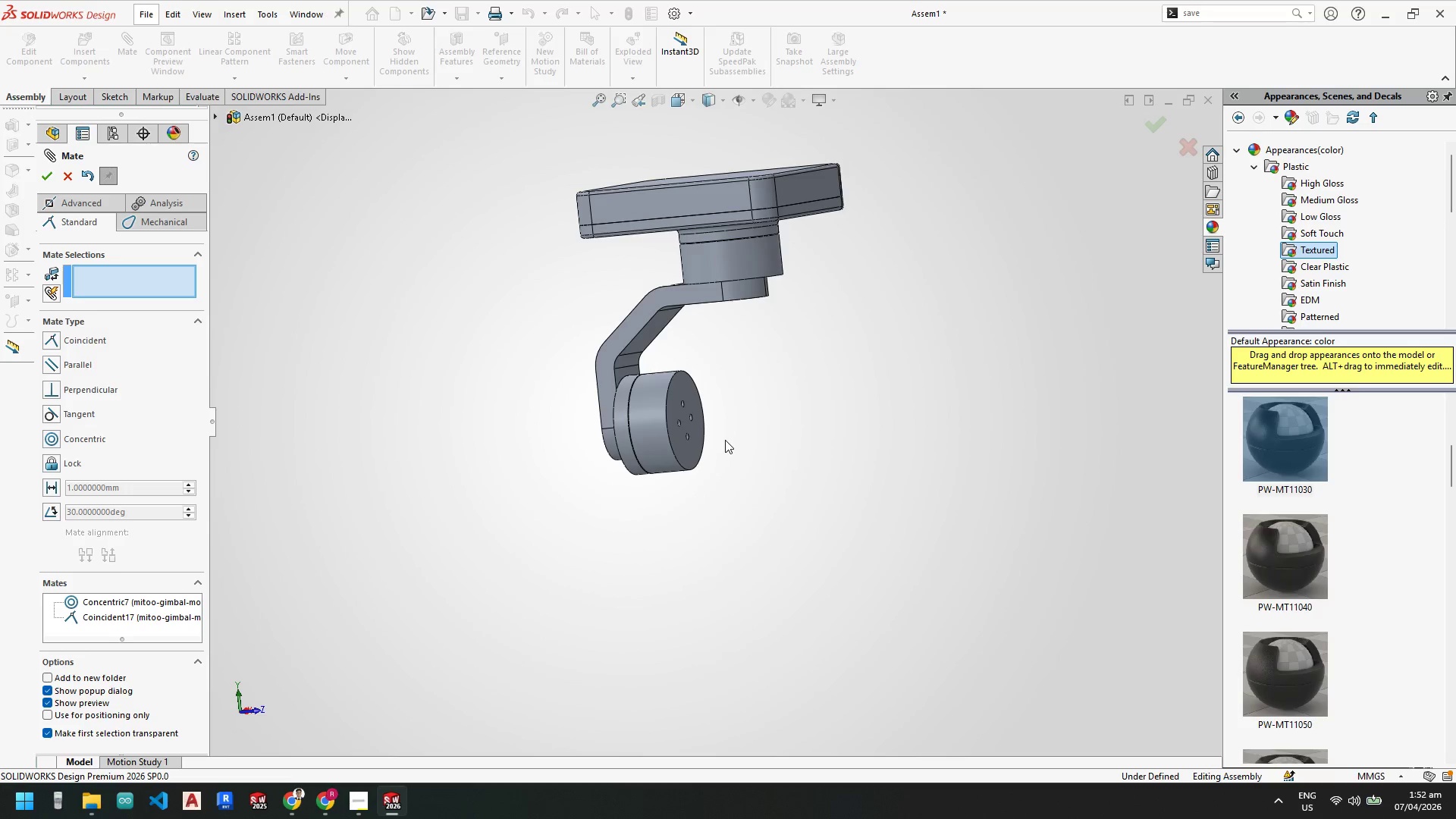 
scroll: coordinate [620, 400], scroll_direction: down, amount: 4.0
 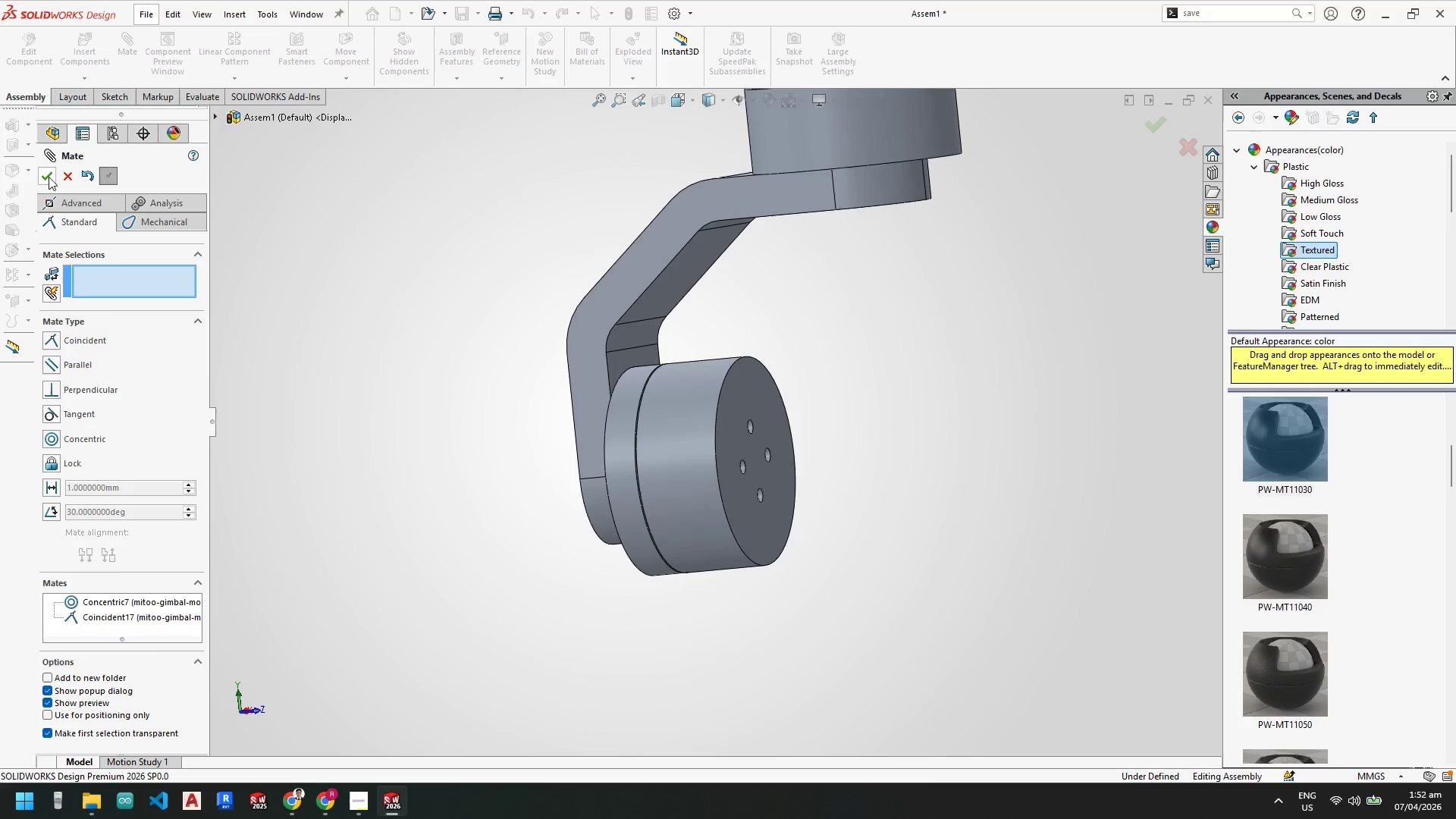 
left_click([43, 177])
 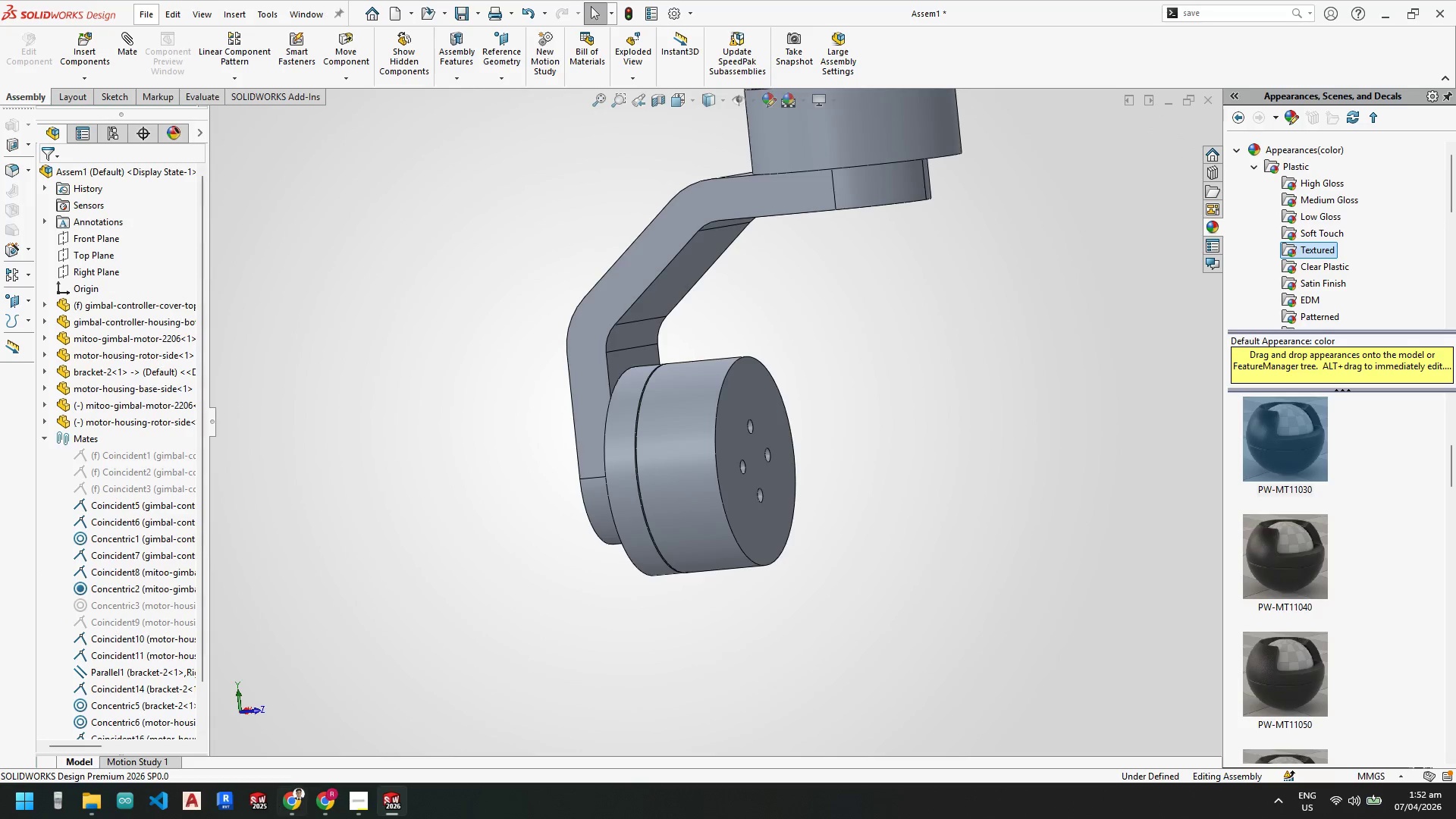 
mouse_move([413, 799])
 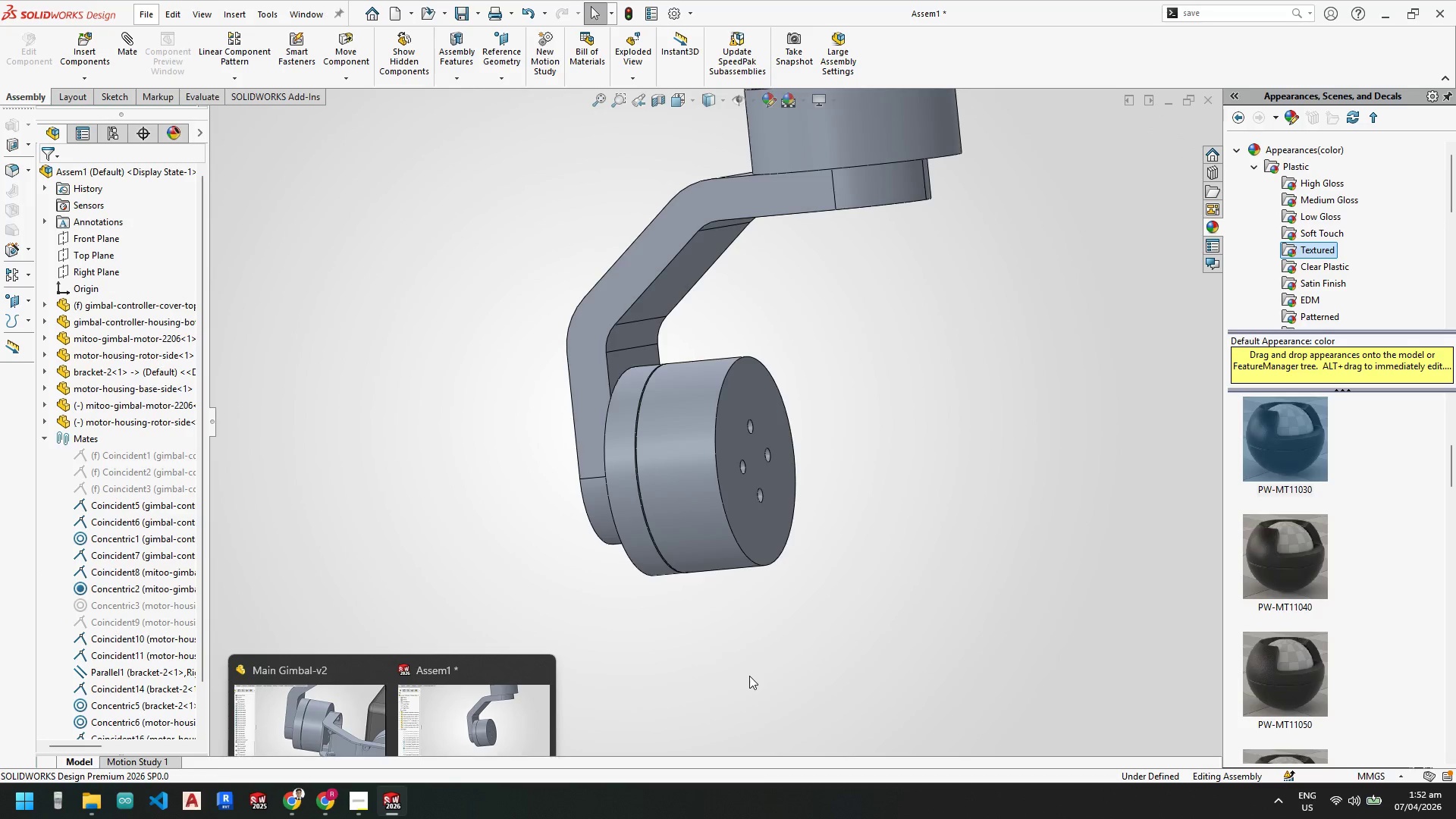 
left_click([749, 676])
 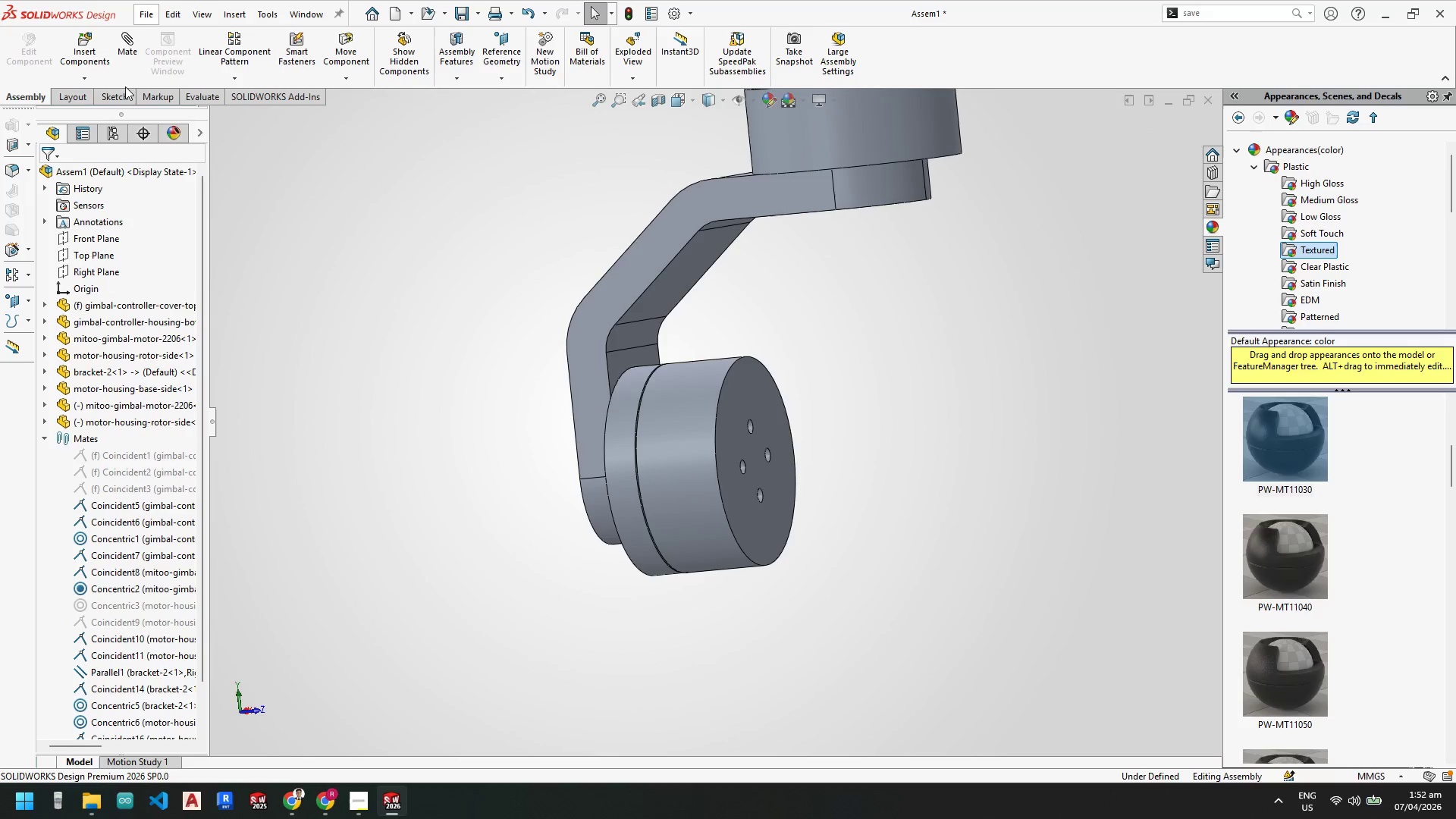 
left_click([89, 79])
 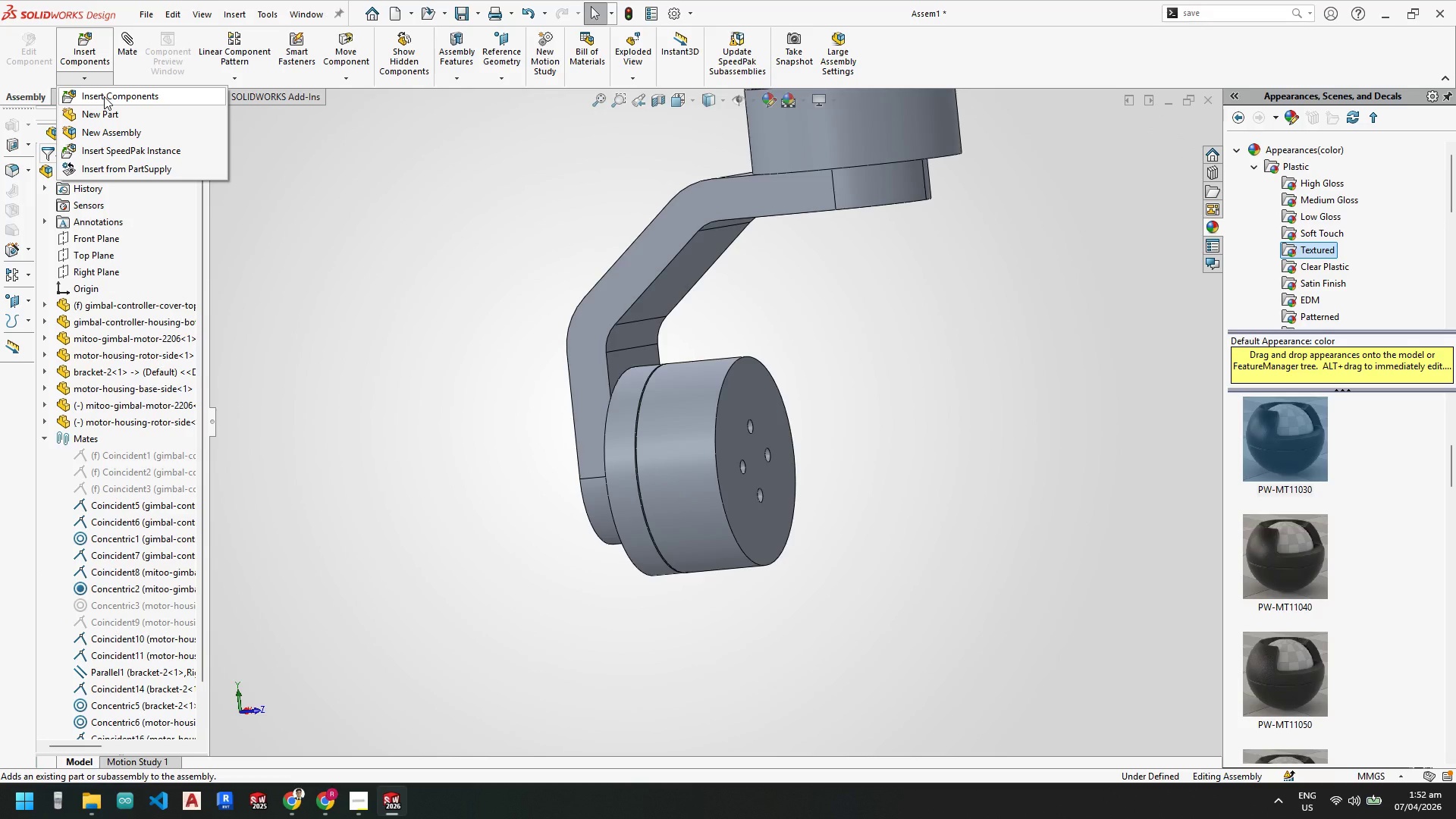 
left_click([104, 96])
 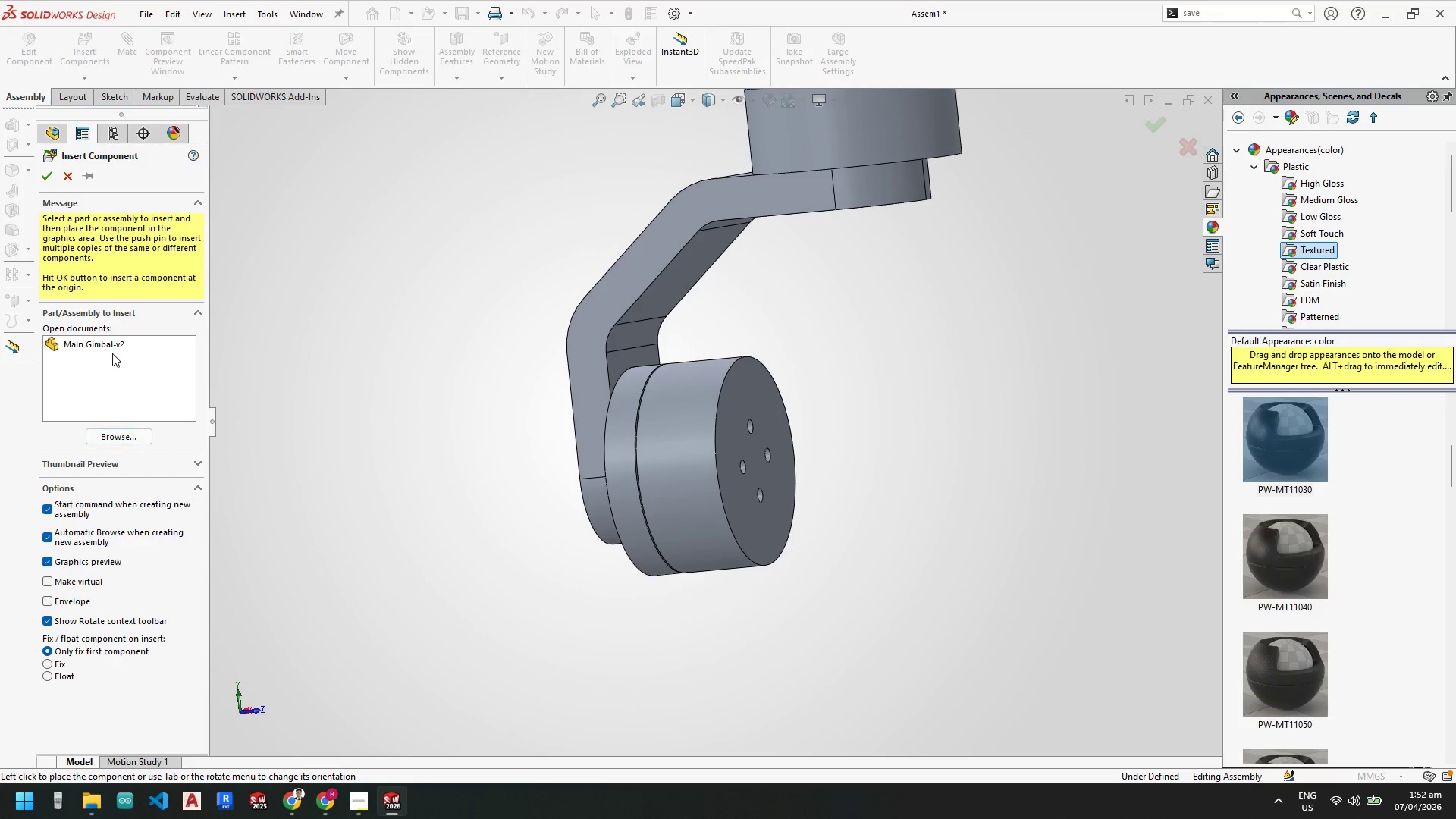 
left_click([113, 431])
 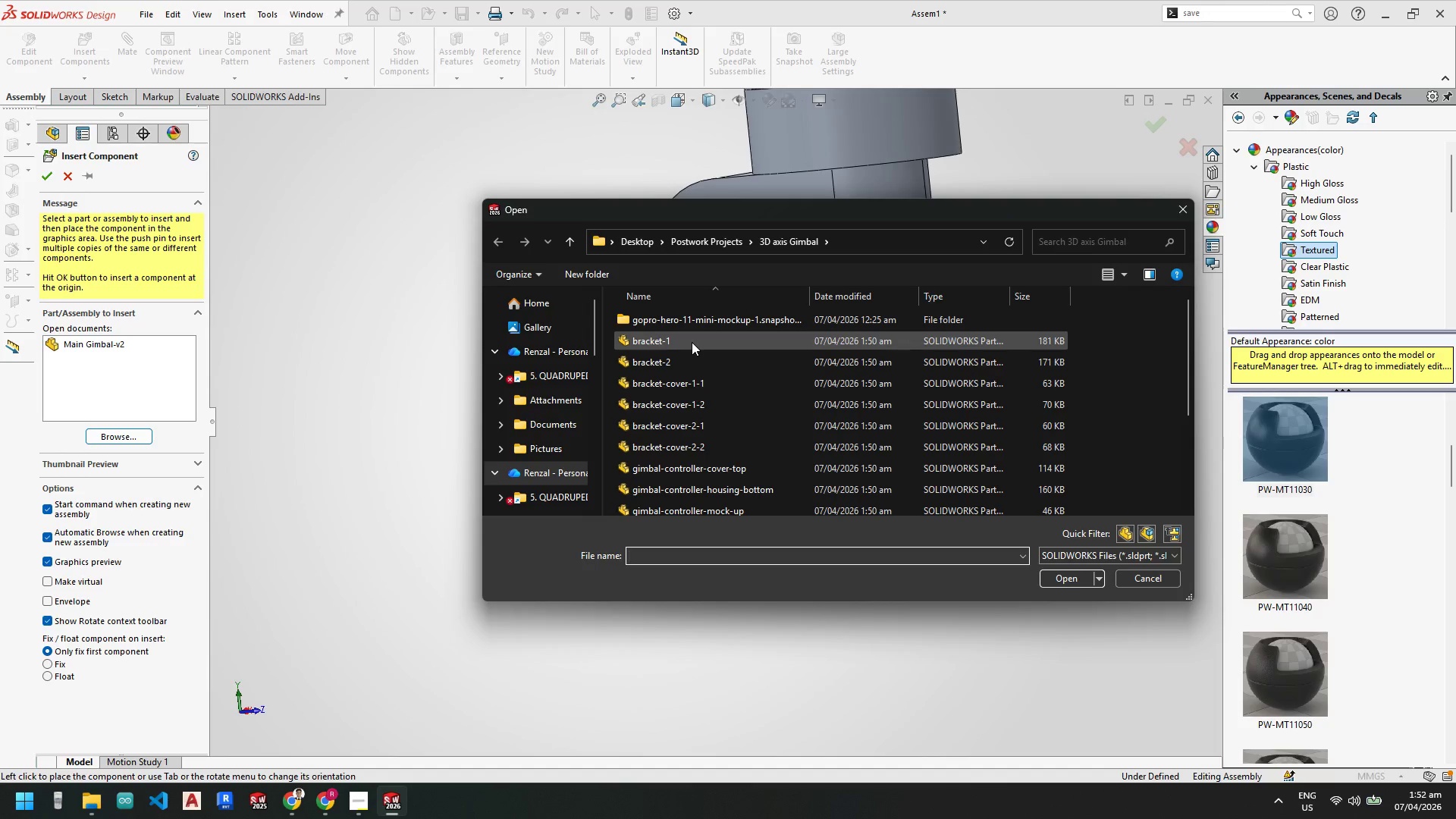 
double_click([692, 342])
 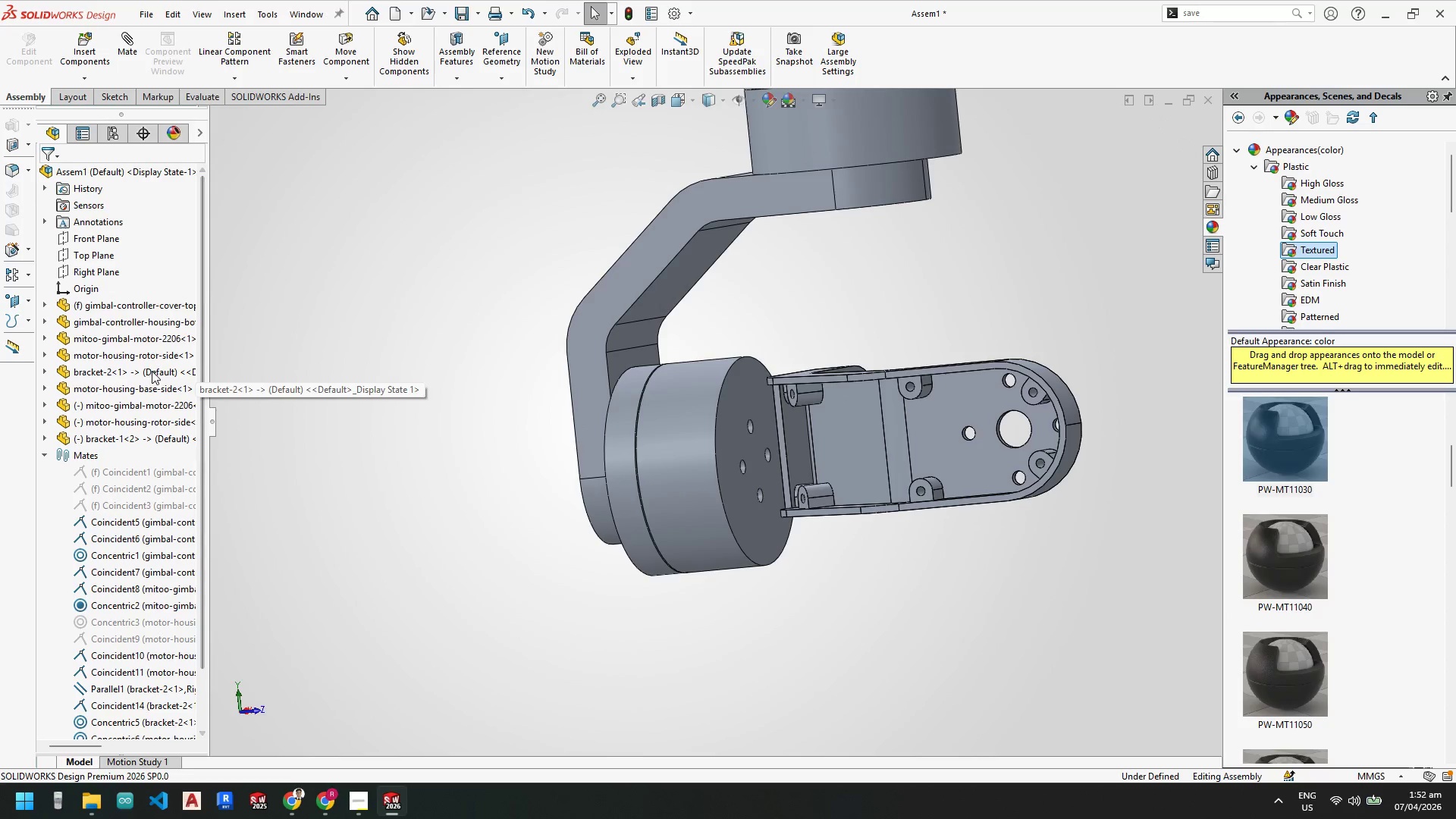 
wait(7.19)
 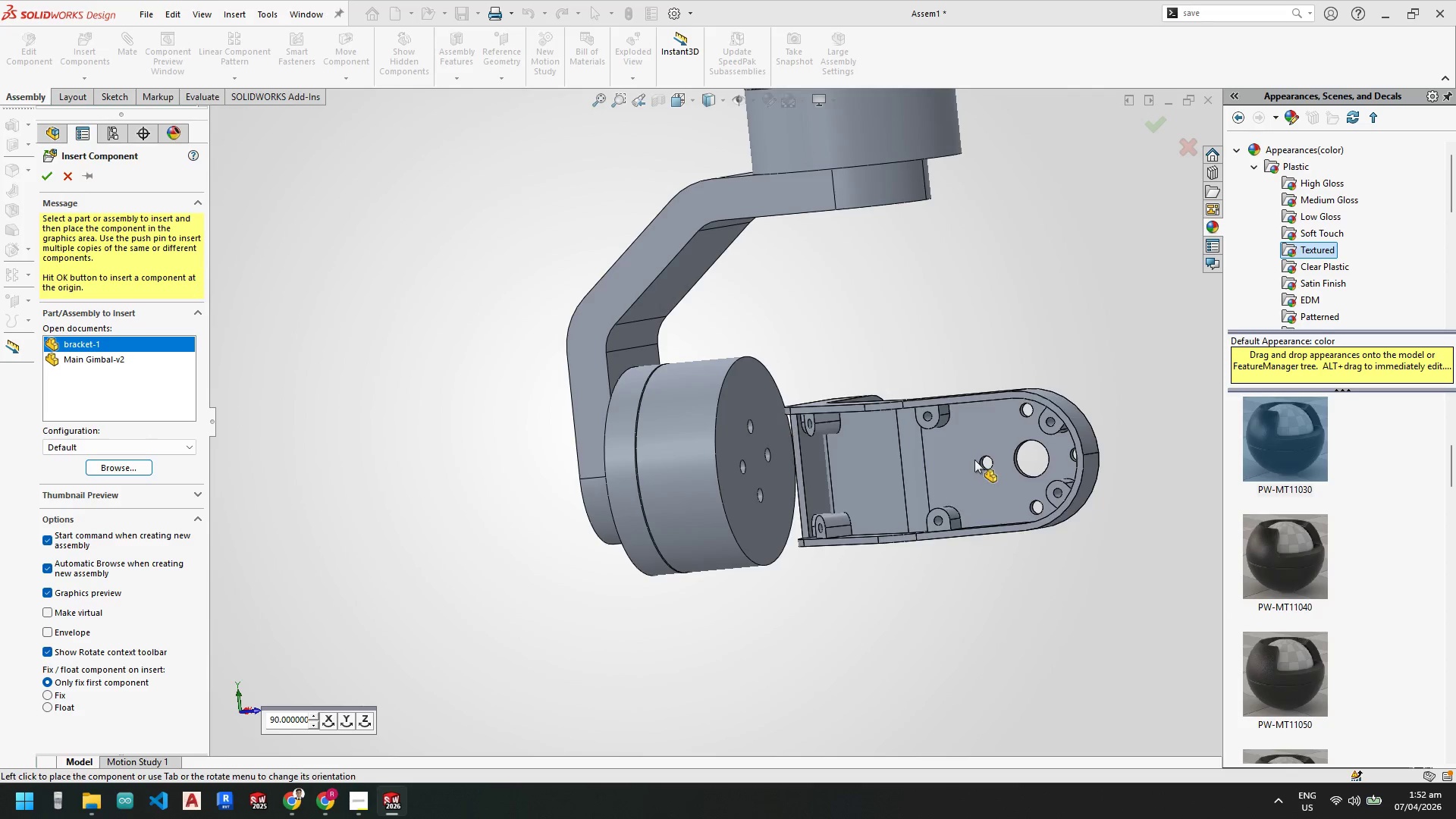 
left_click([45, 452])
 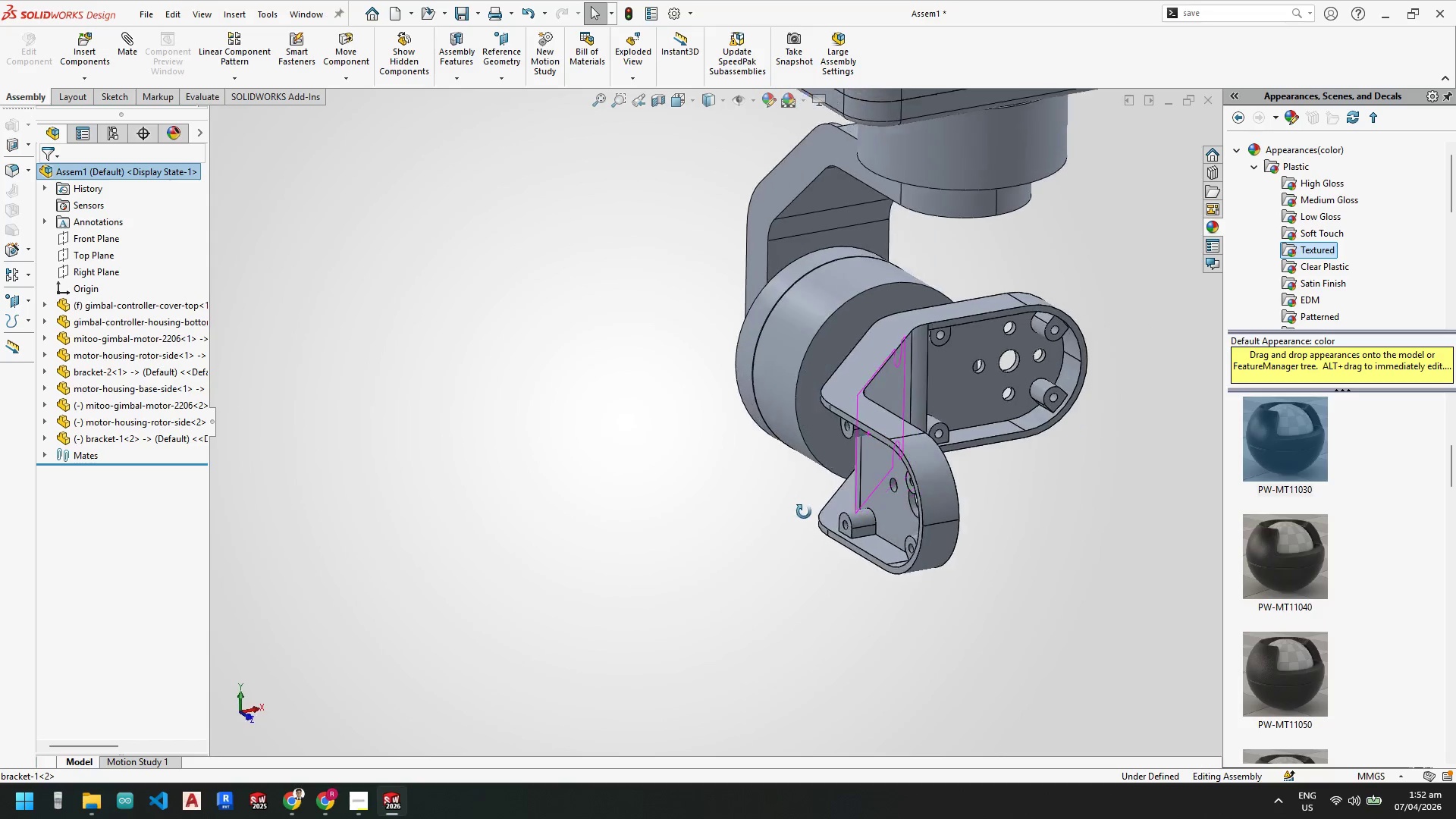 
left_click_drag(start_coordinate=[837, 382], to_coordinate=[629, 456])
 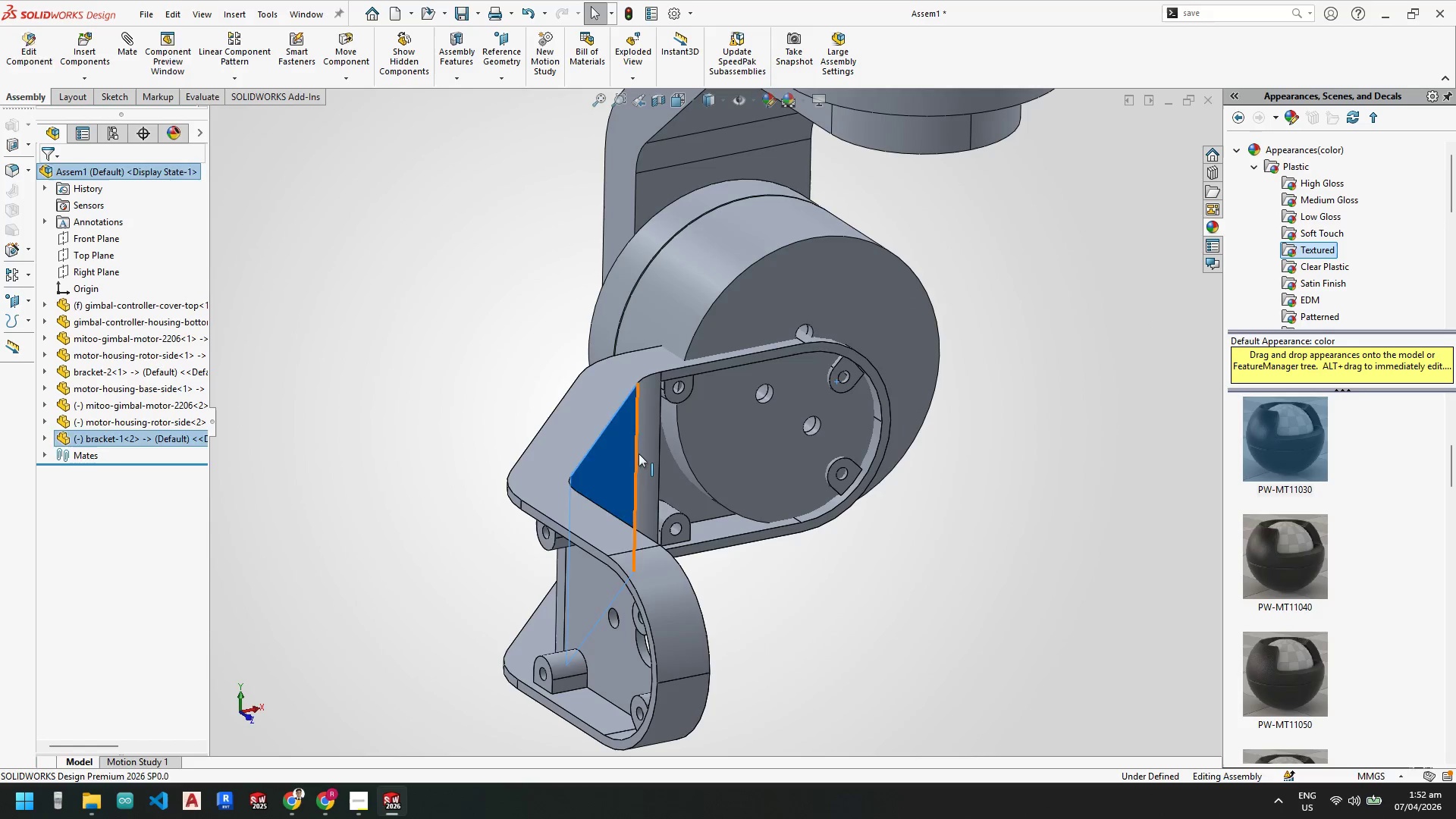 
scroll: coordinate [984, 377], scroll_direction: down, amount: 2.0
 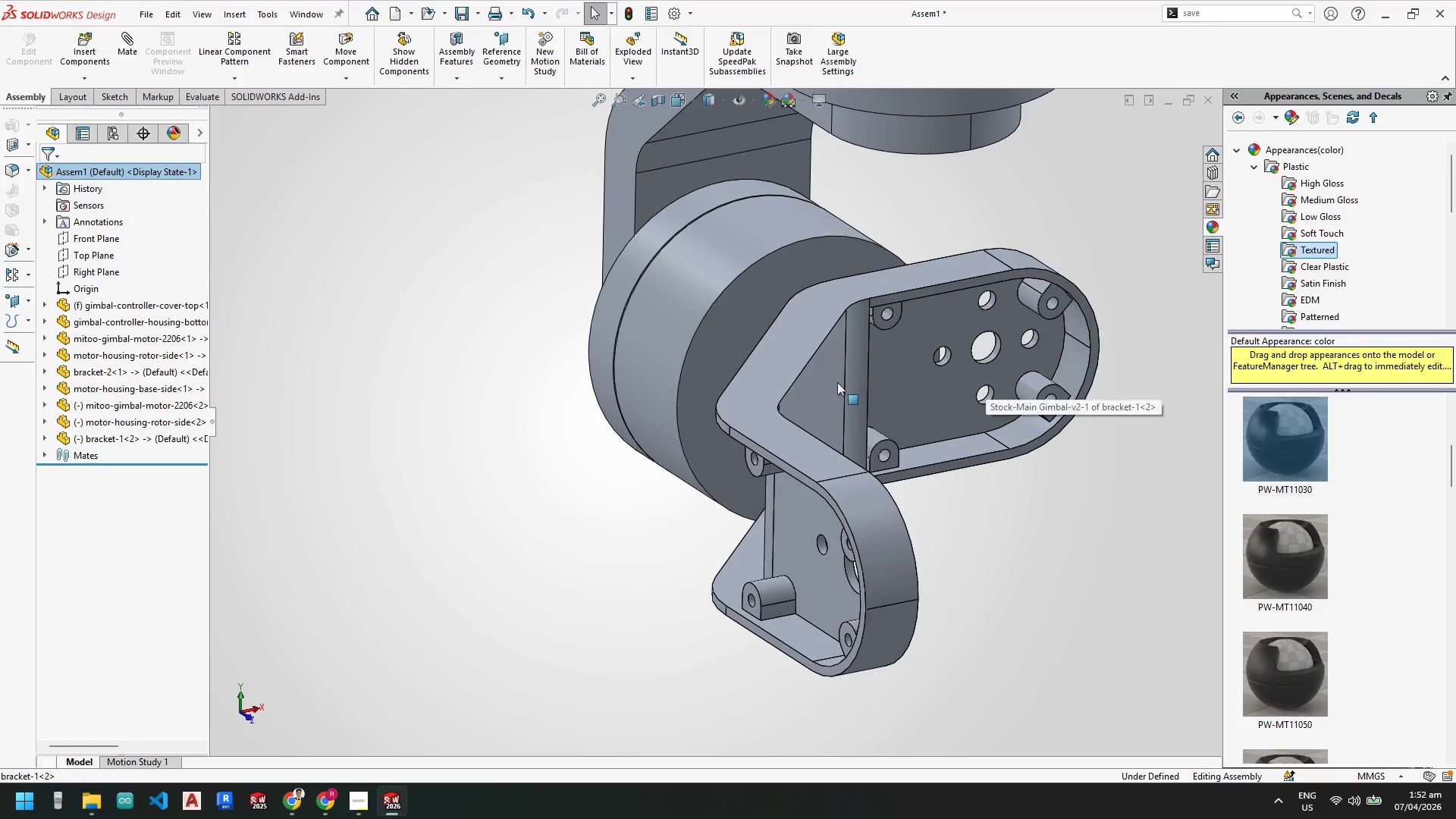 
left_click([639, 453])
 